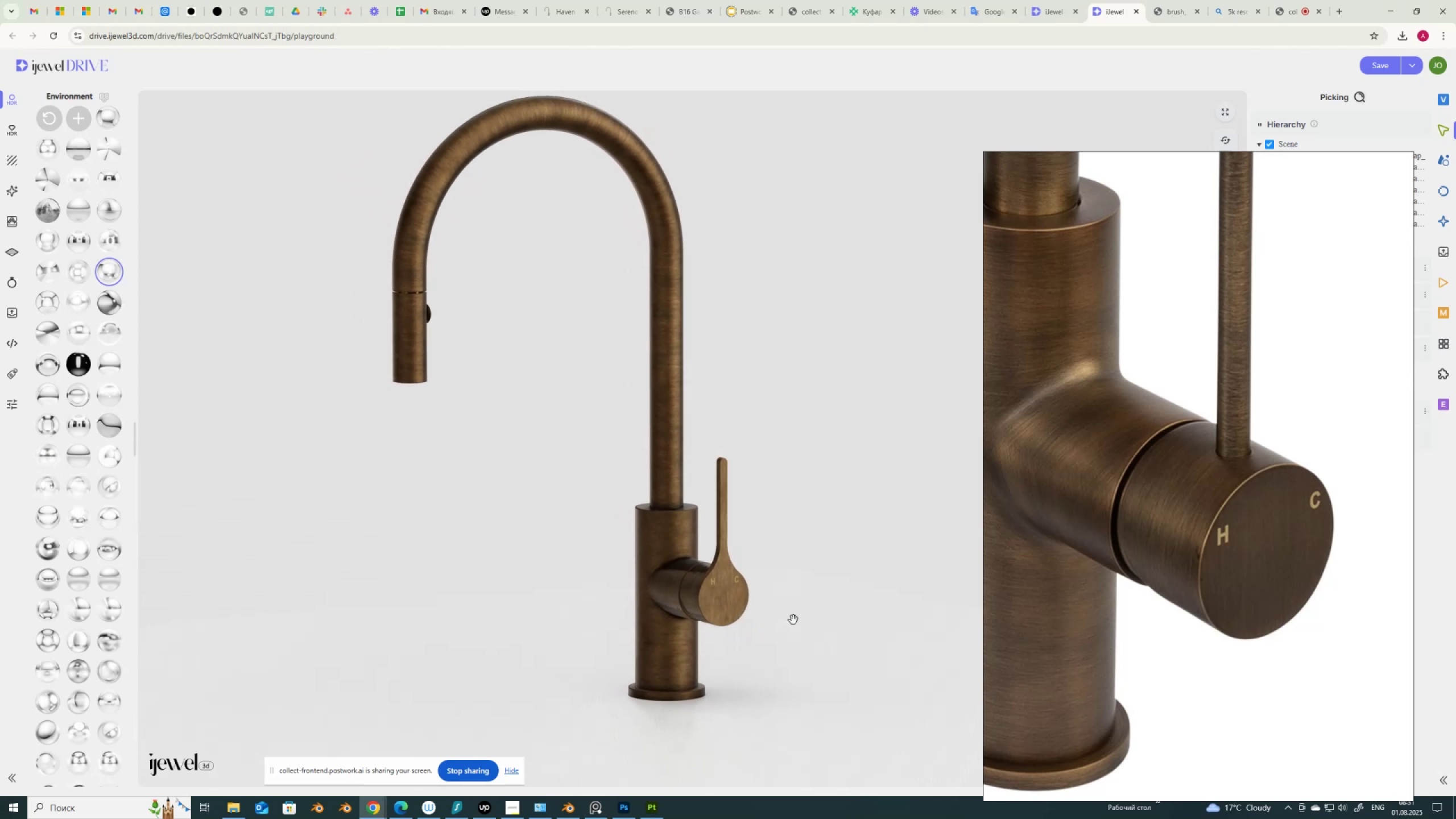 
hold_key(key=AltLeft, duration=1.5)
 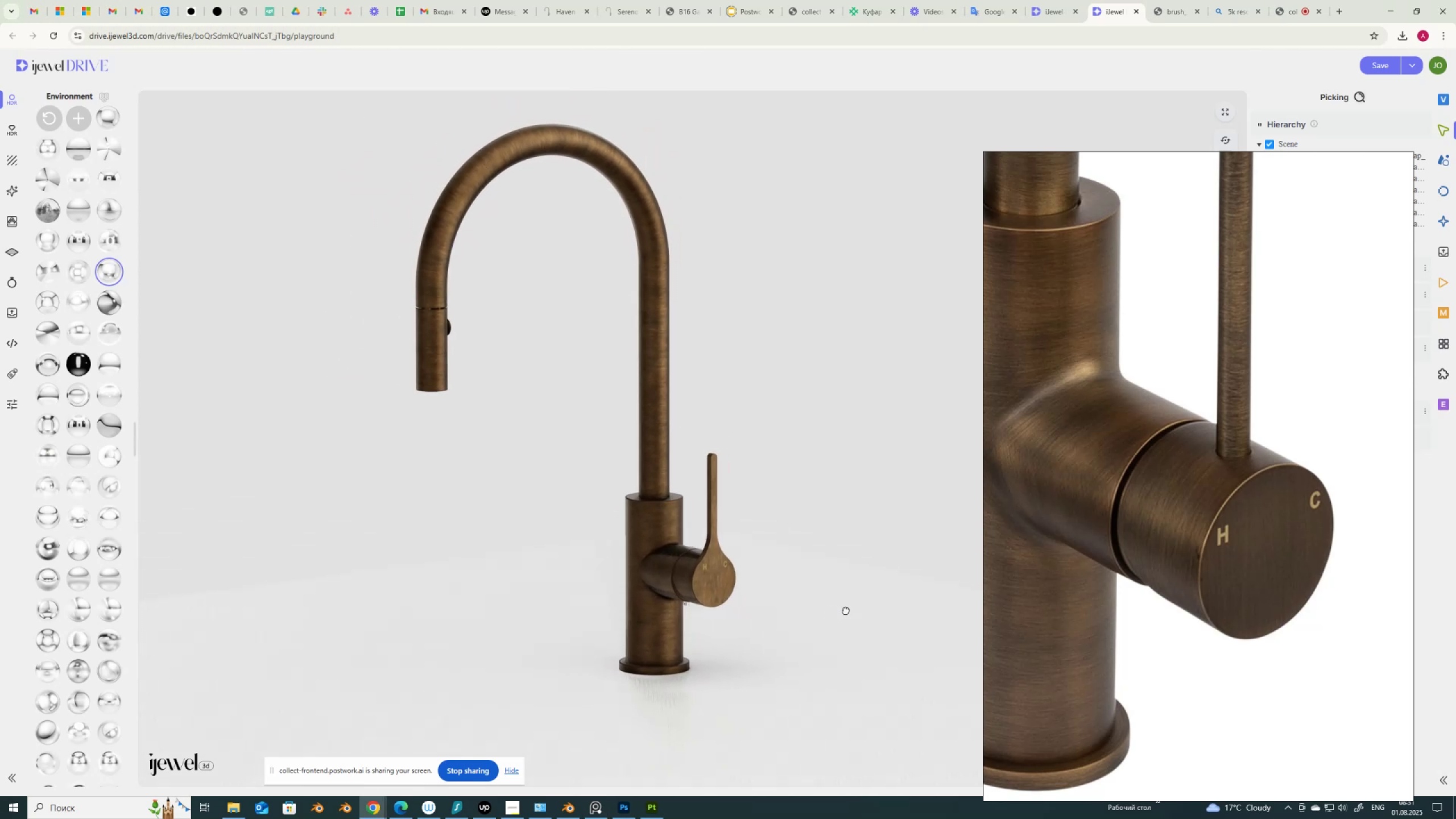 
hold_key(key=AltLeft, duration=1.51)
 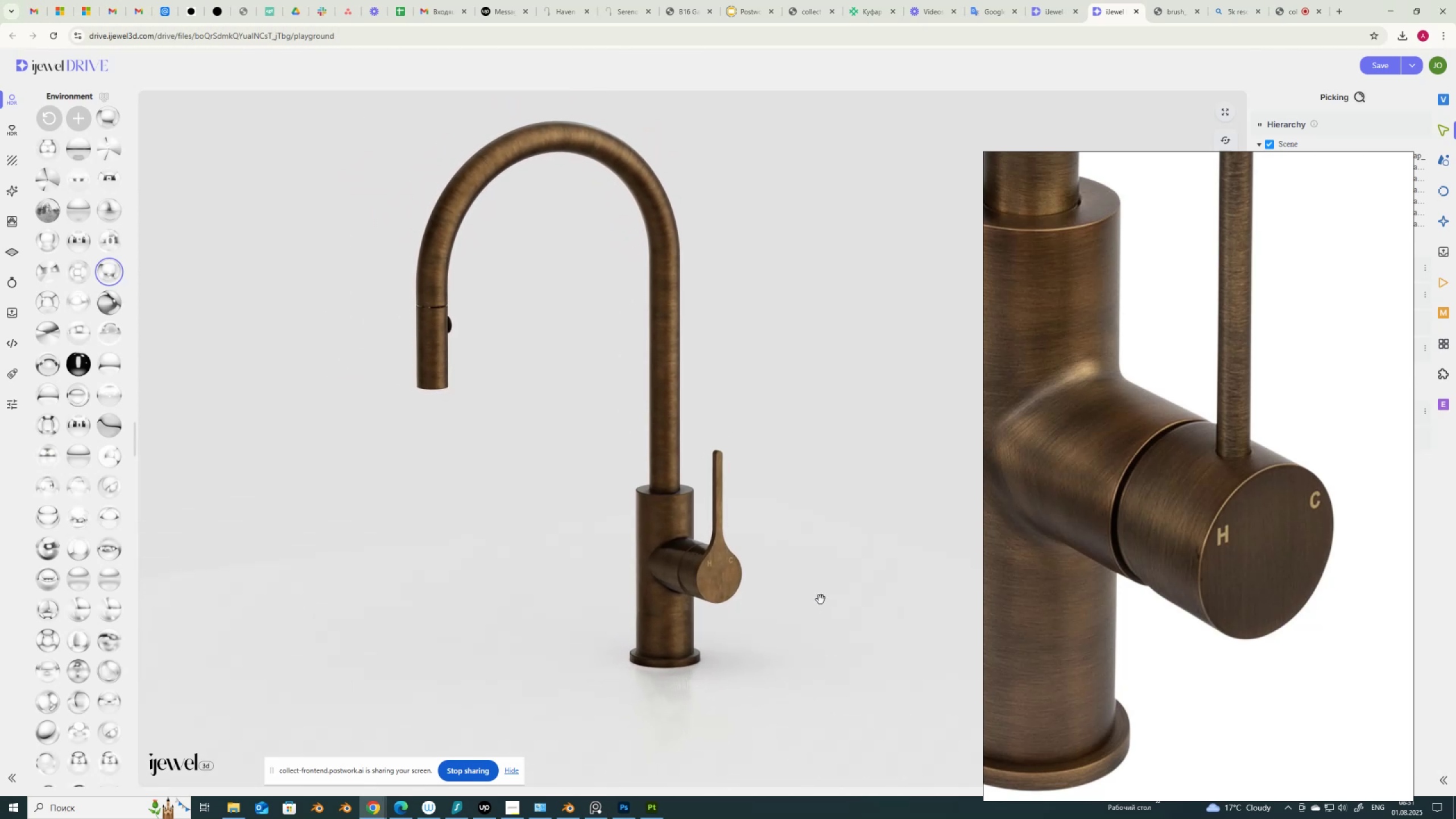 
hold_key(key=ShiftLeft, duration=0.75)
 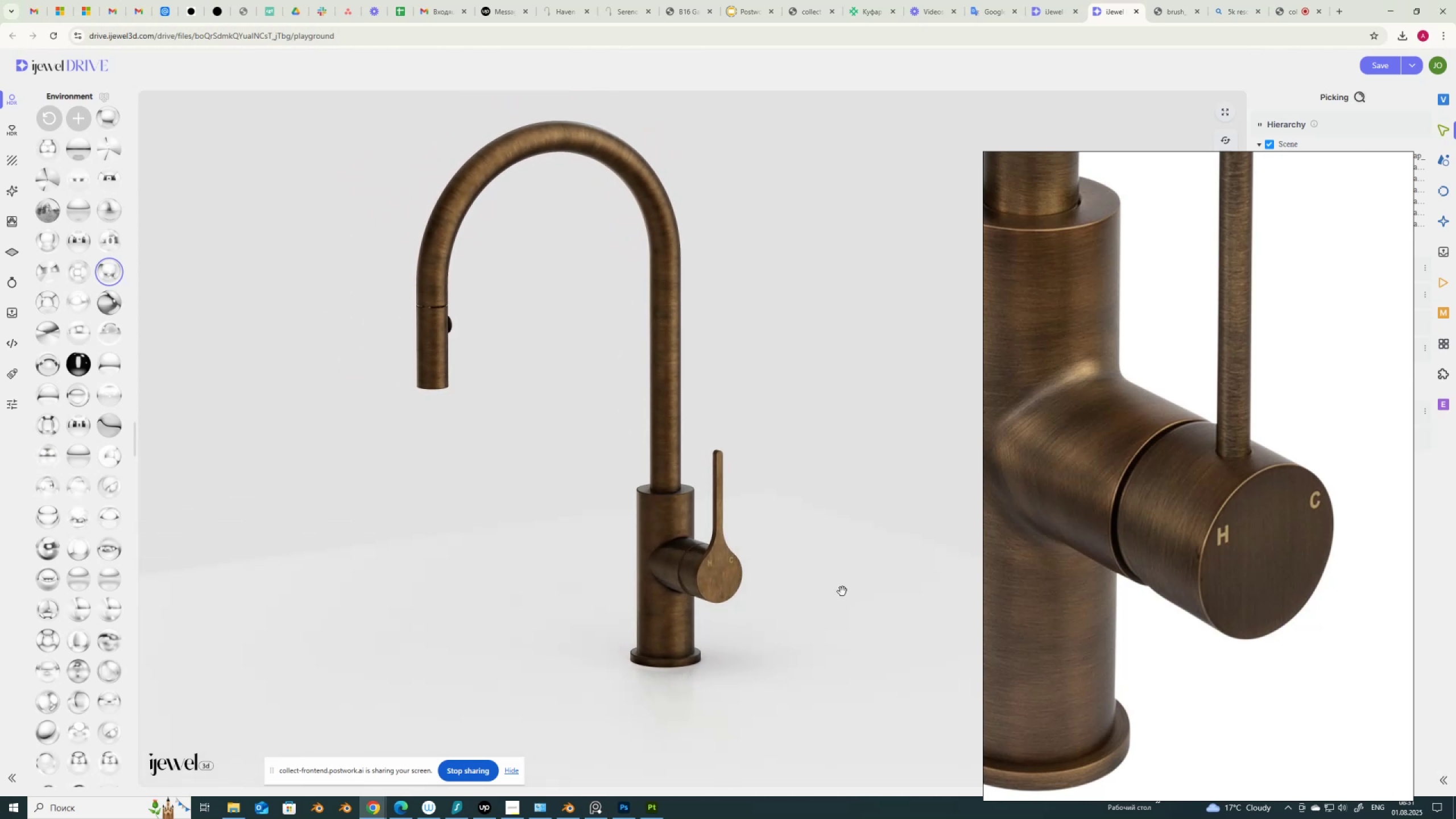 
hold_key(key=AltLeft, duration=0.85)
 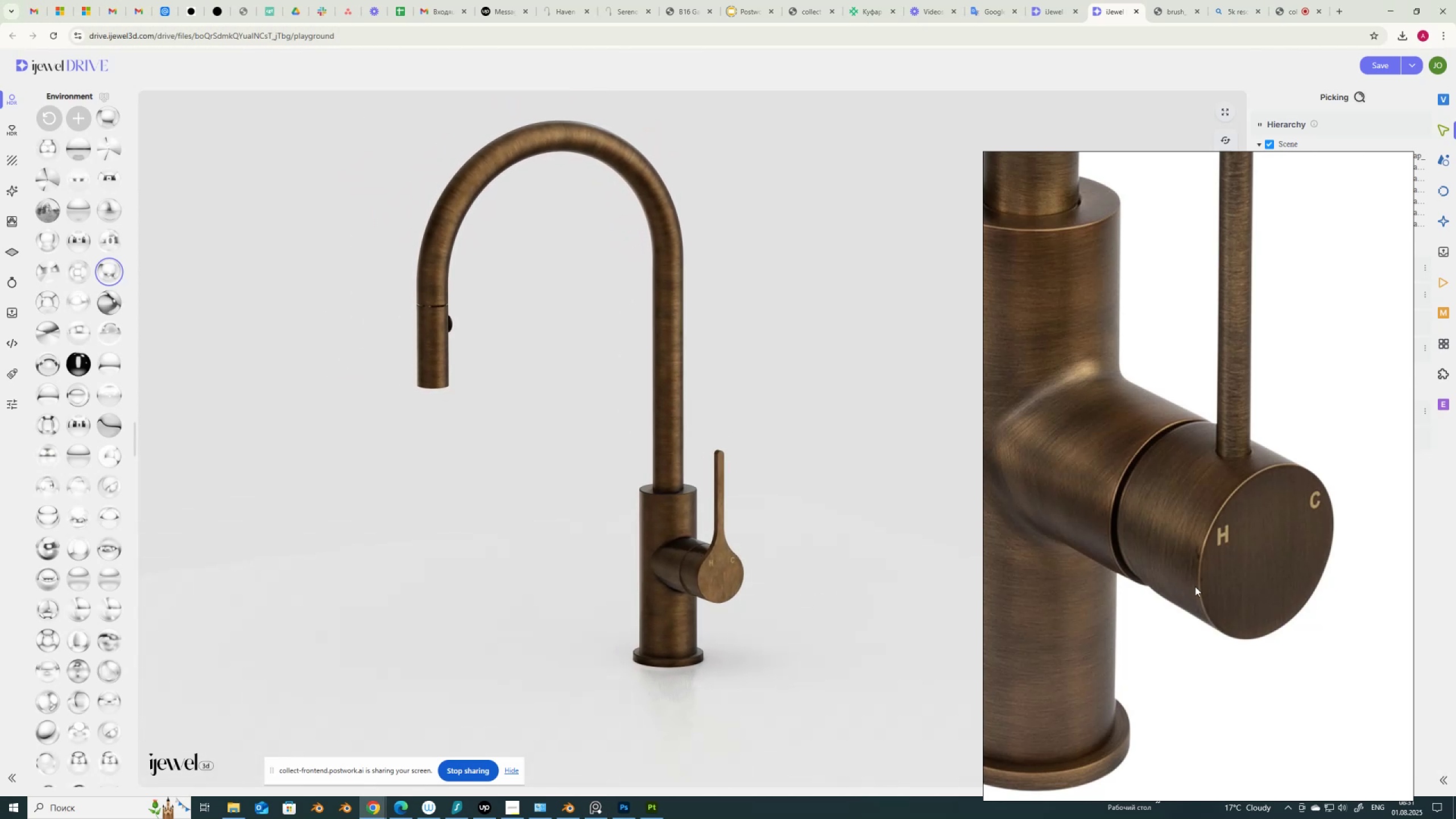 
scroll: coordinate [1213, 583], scroll_direction: down, amount: 7.0
 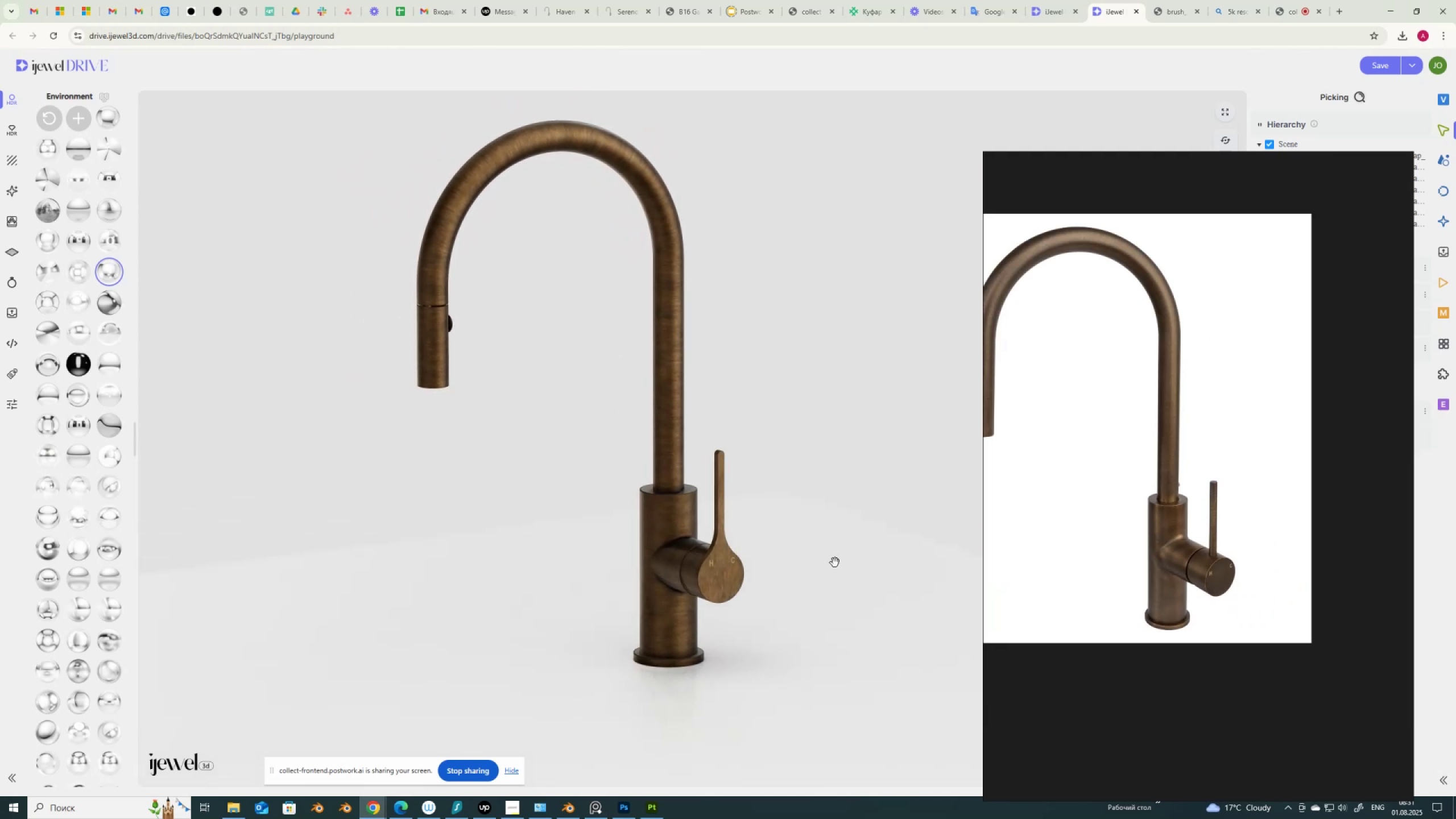 
hold_key(key=AltLeft, duration=0.31)
 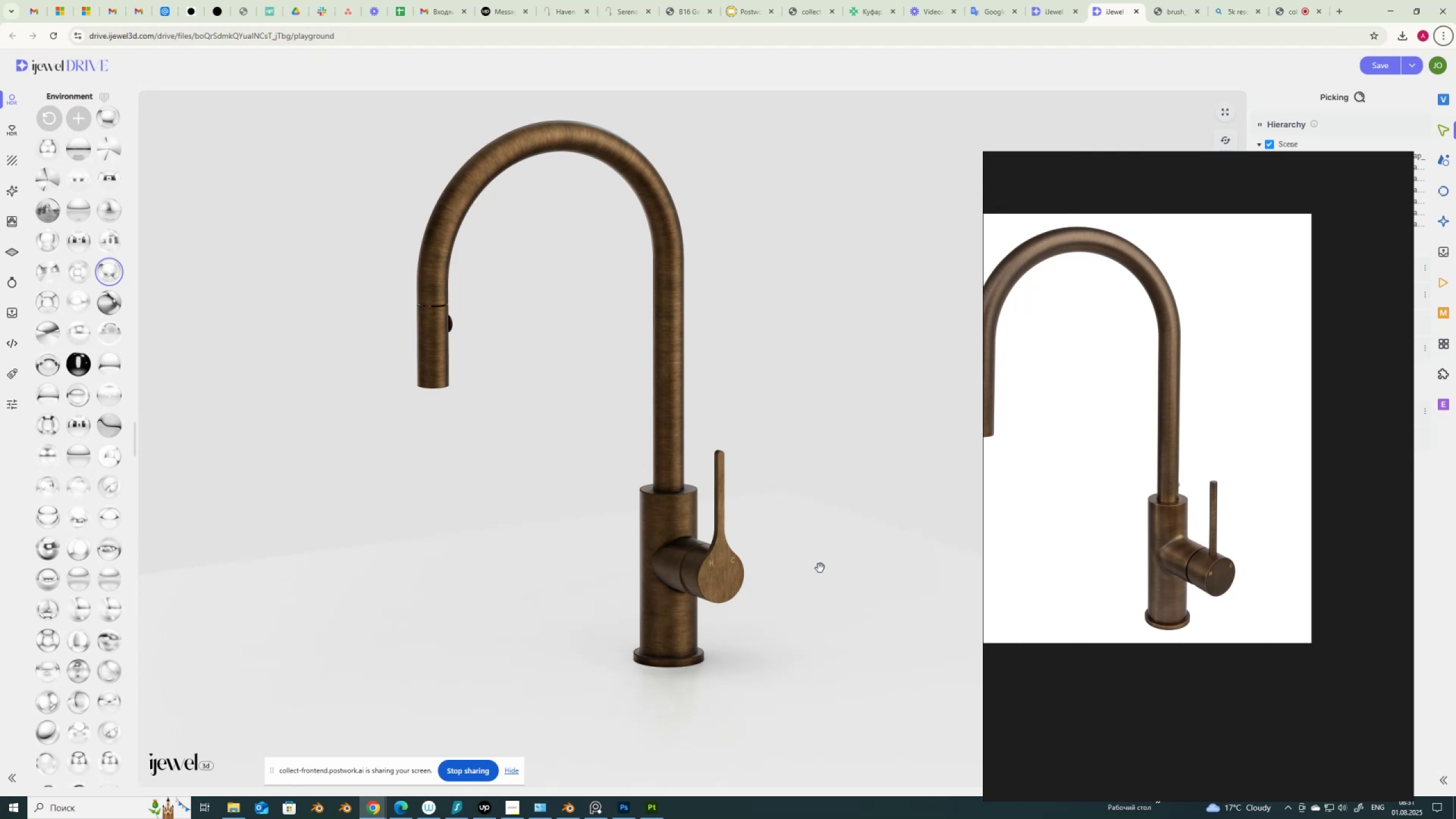 
hold_key(key=ShiftLeft, duration=1.53)
 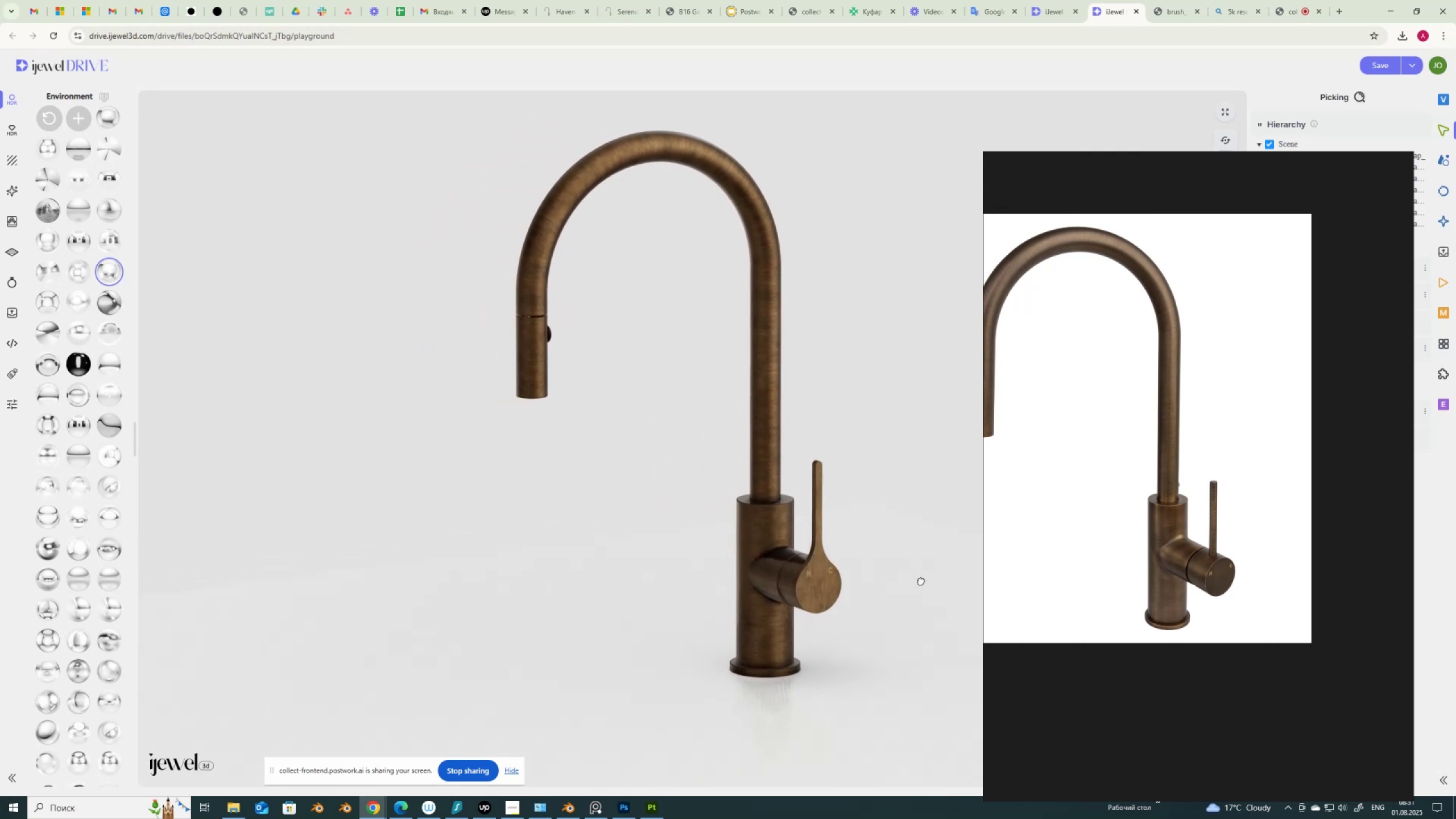 
hold_key(key=ShiftLeft, duration=1.52)
 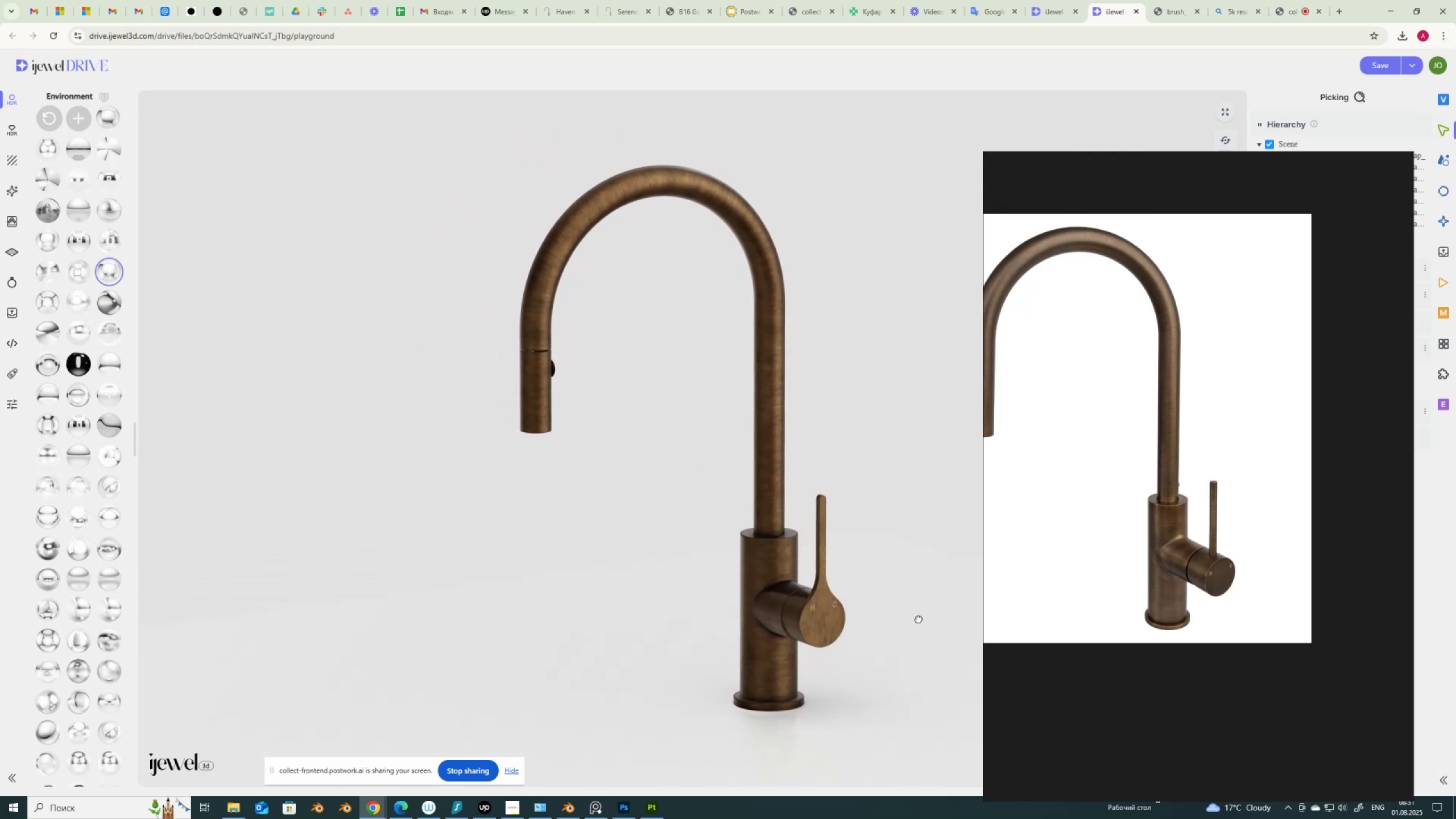 
key(Shift+ShiftLeft)
 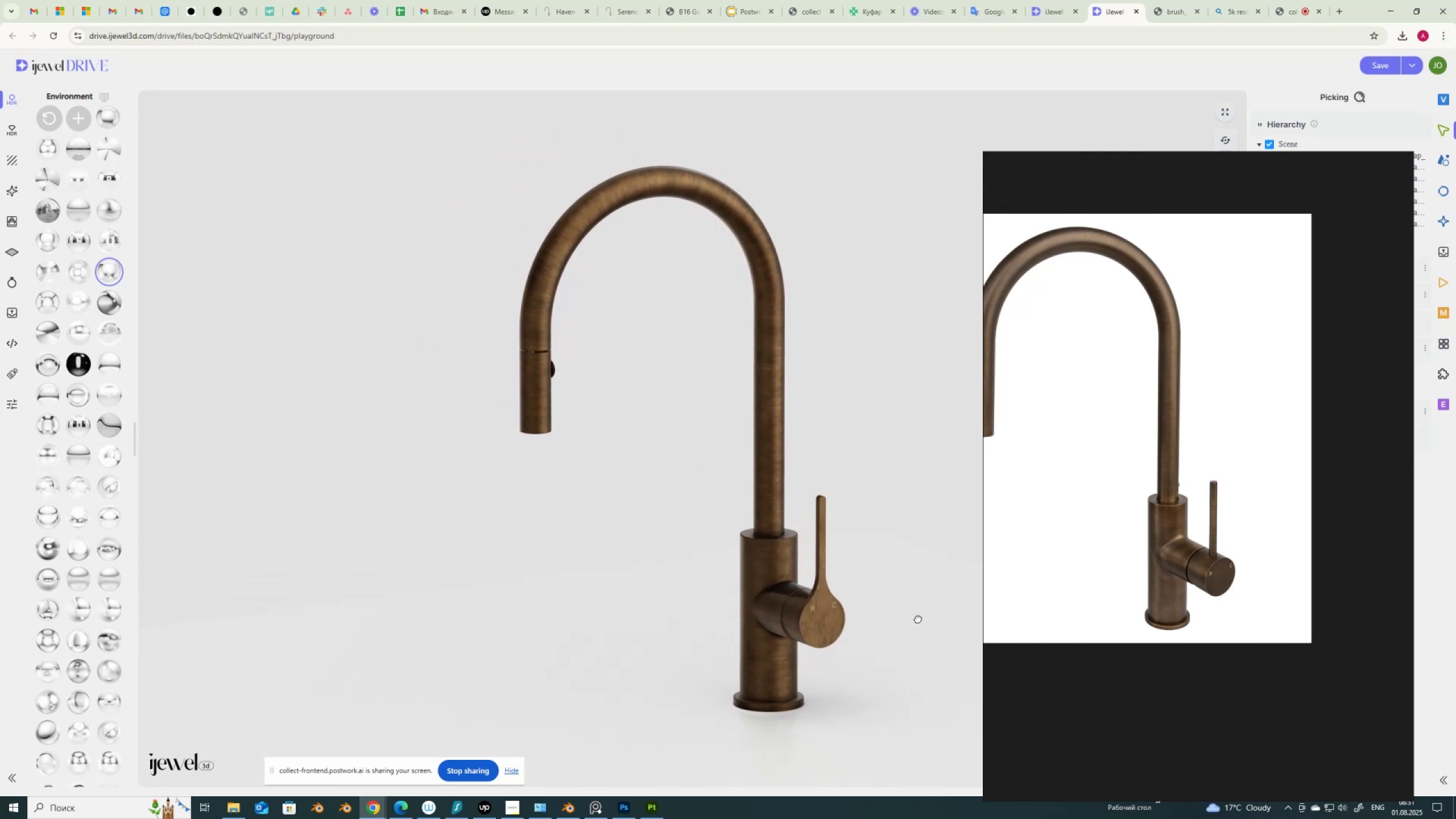 
key(Shift+ShiftLeft)
 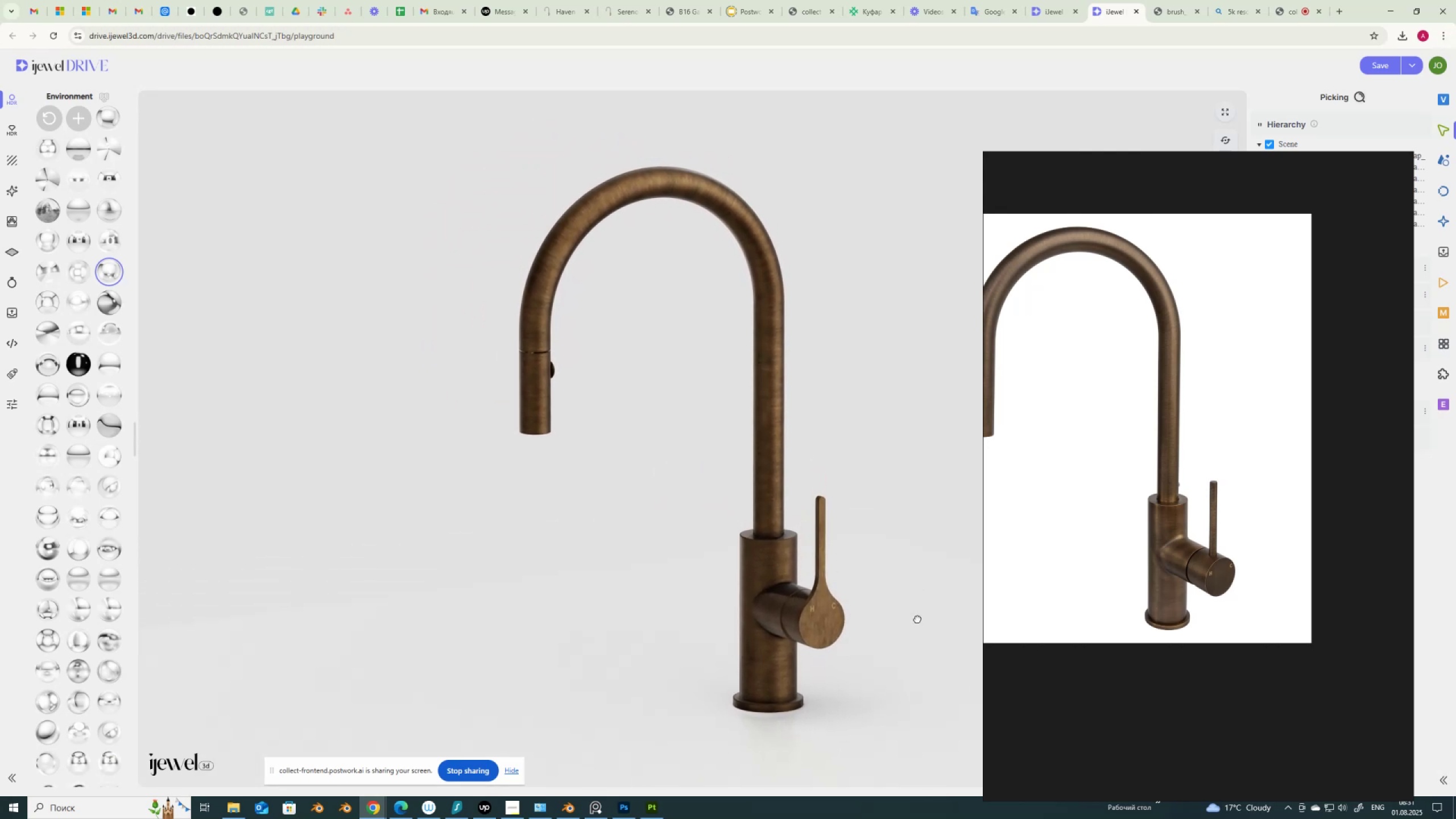 
key(Shift+ShiftLeft)
 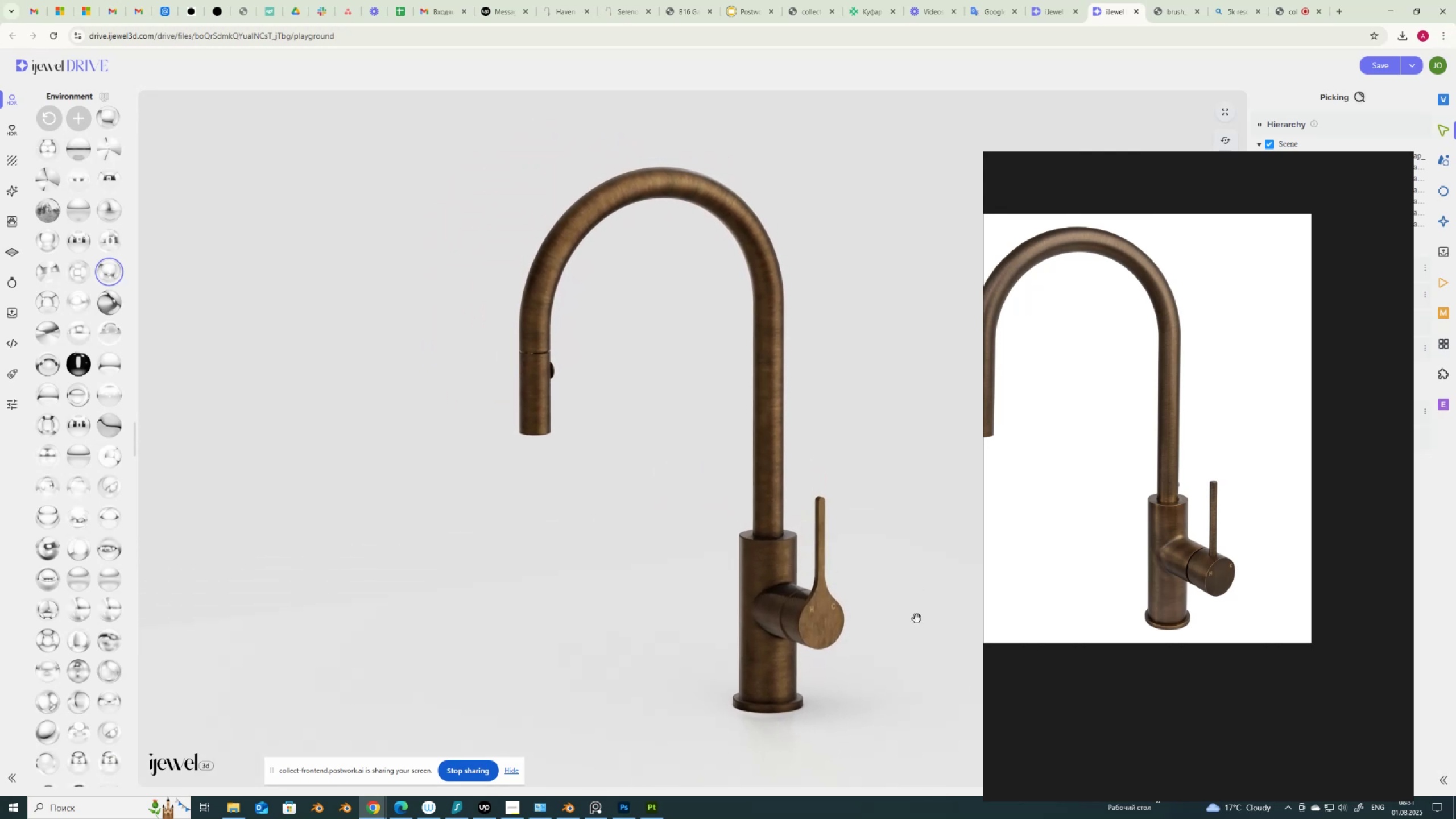 
key(Shift+ShiftLeft)
 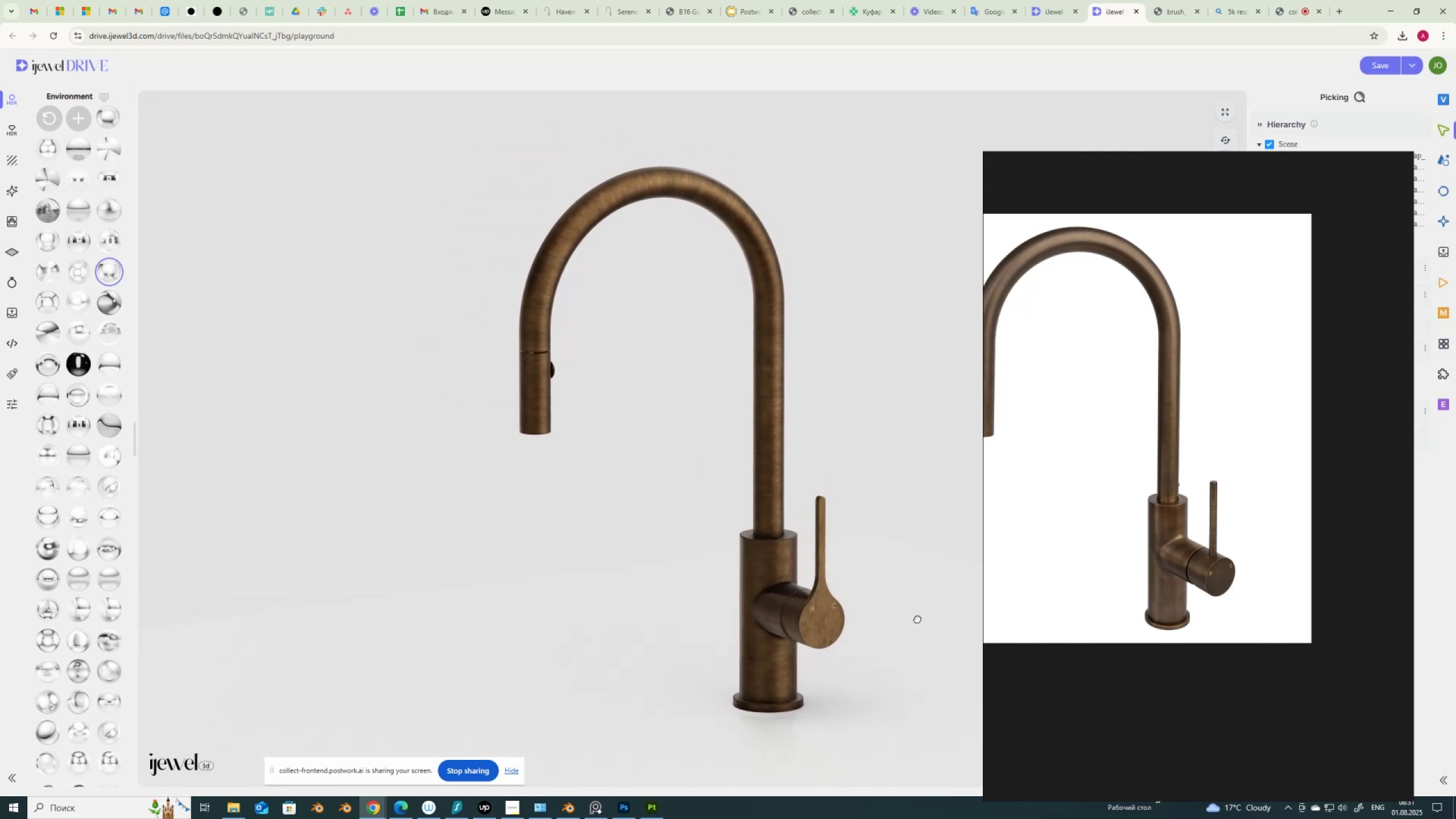 
key(Shift+ShiftLeft)
 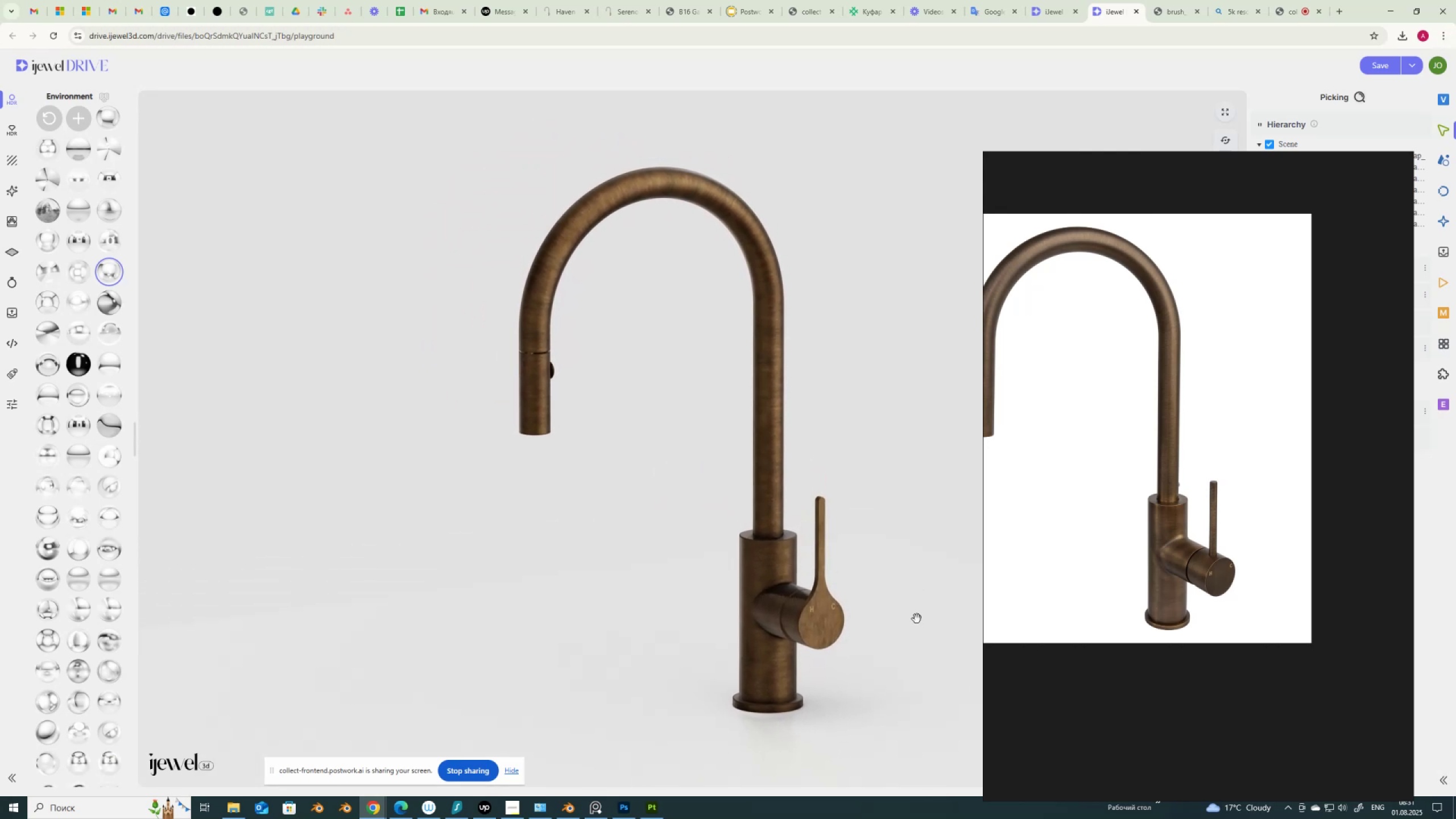 
key(Shift+ShiftLeft)
 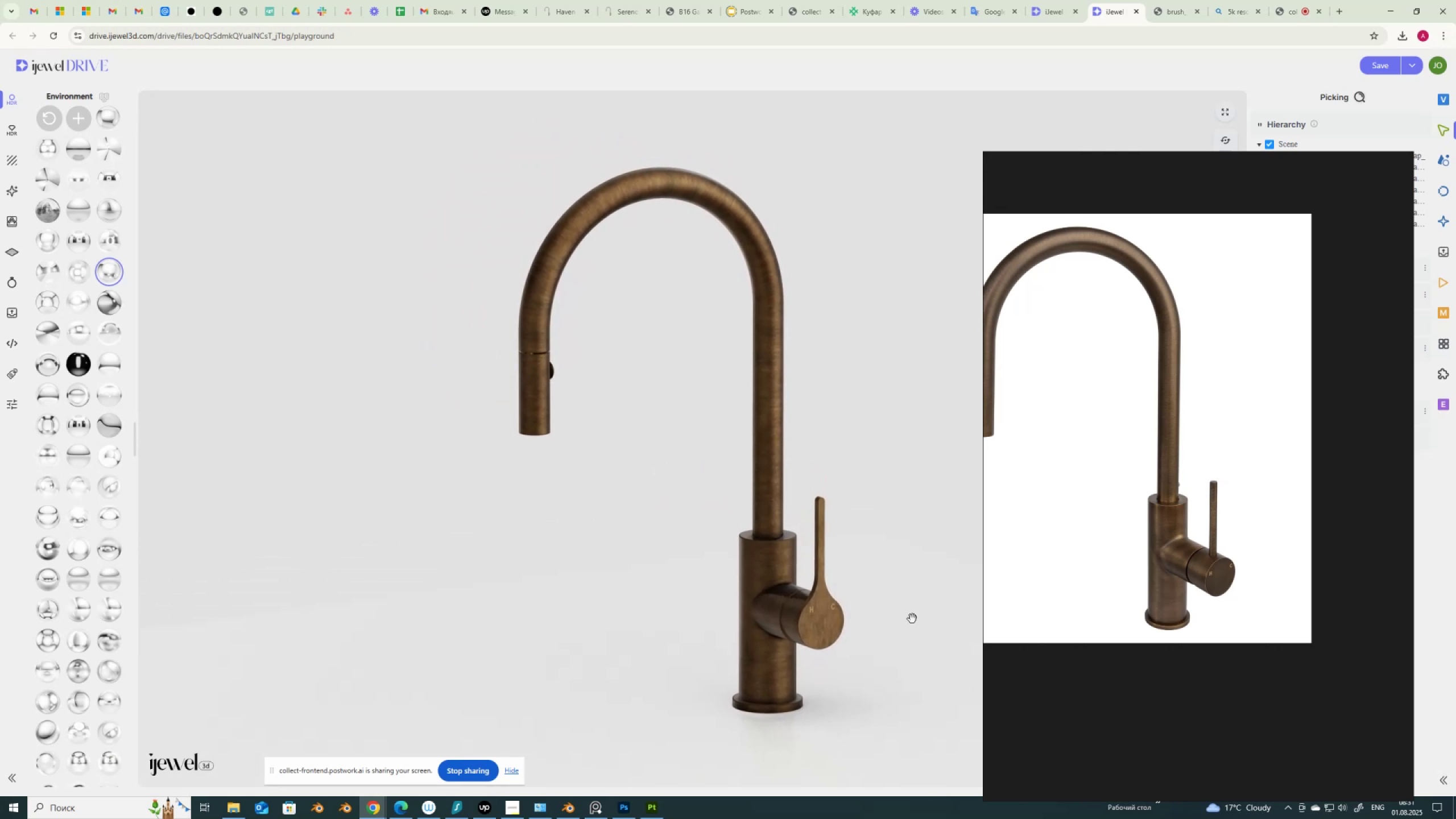 
key(Shift+ShiftLeft)
 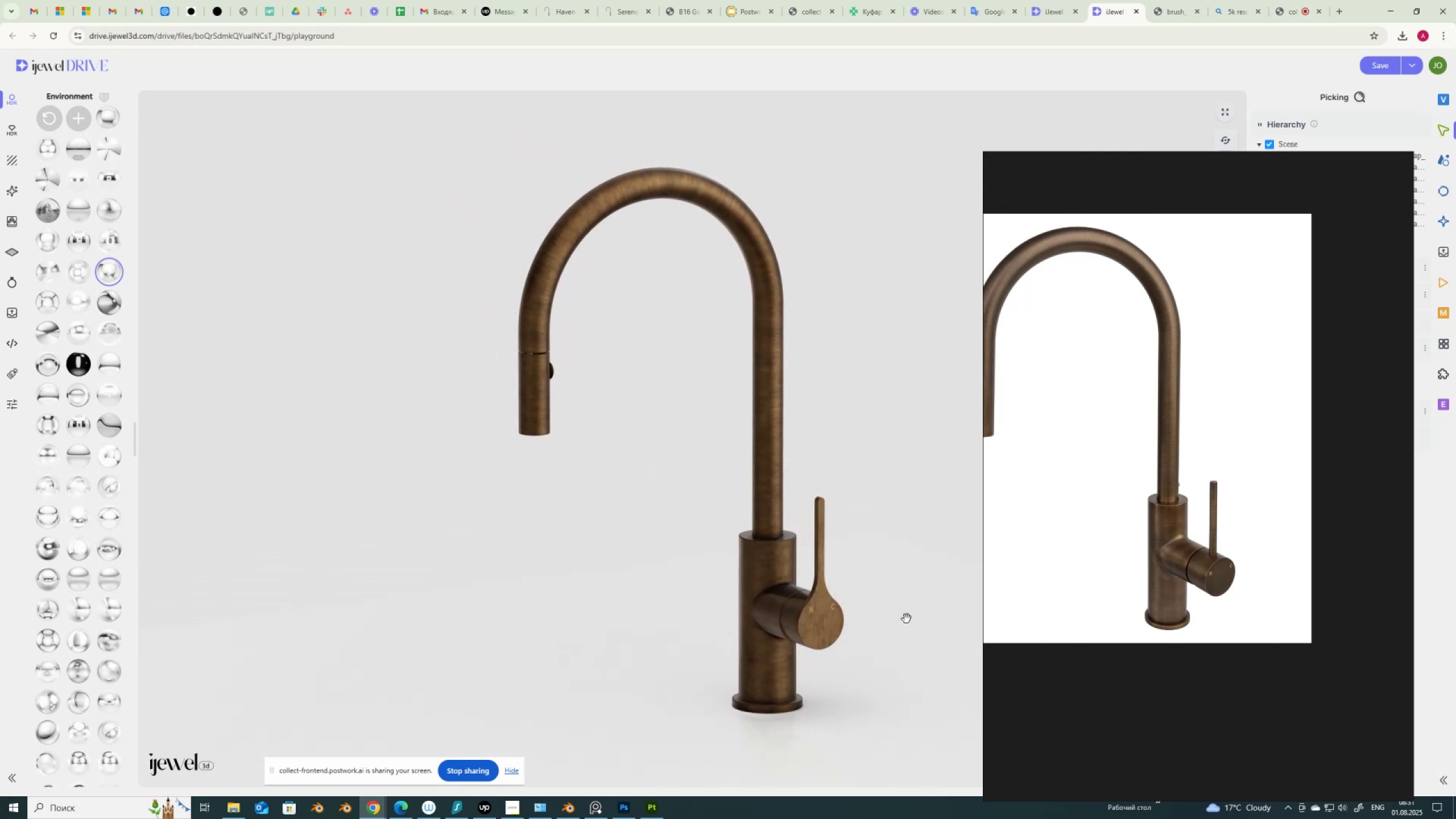 
key(Shift+ShiftLeft)
 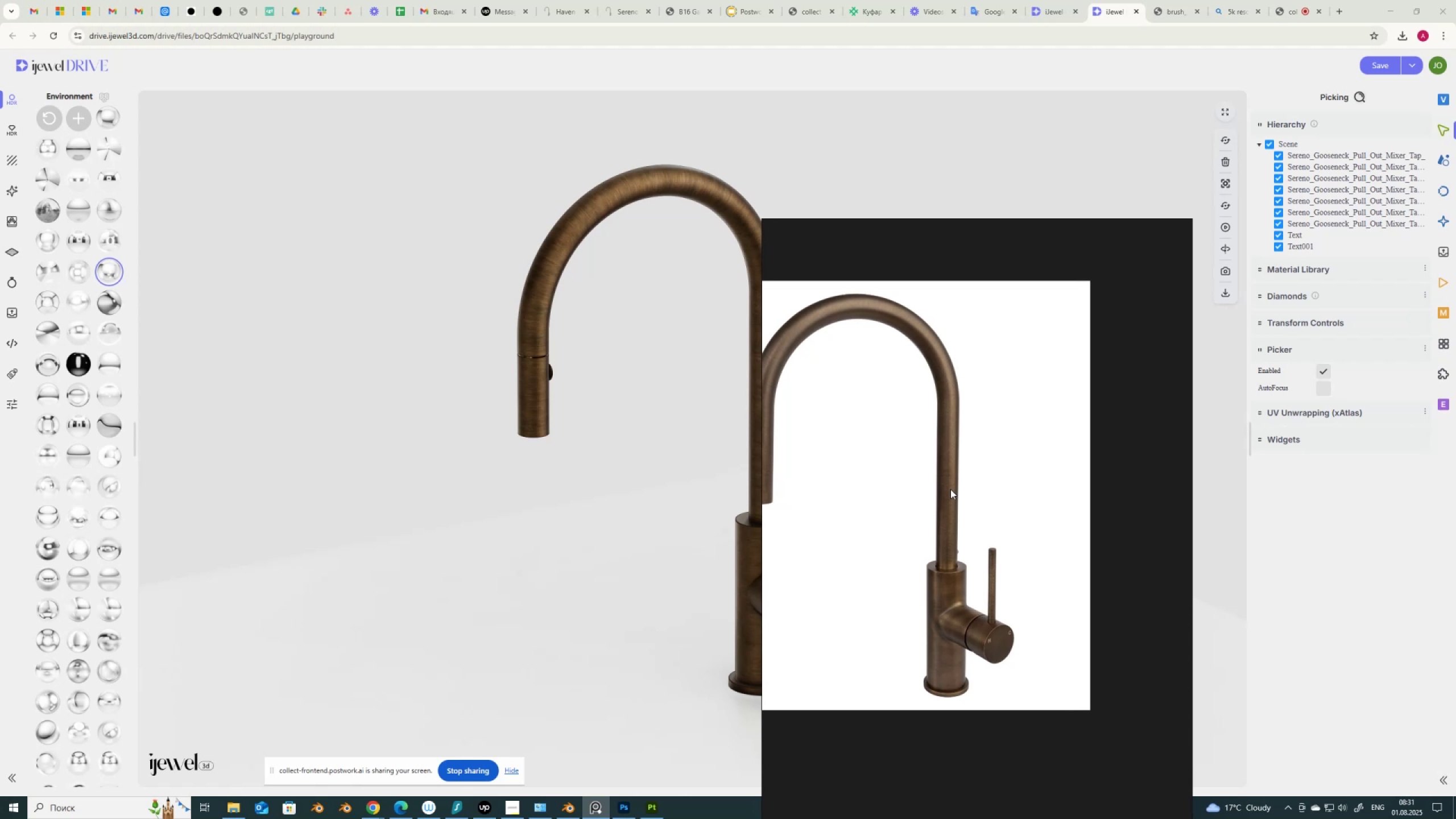 
wait(21.34)
 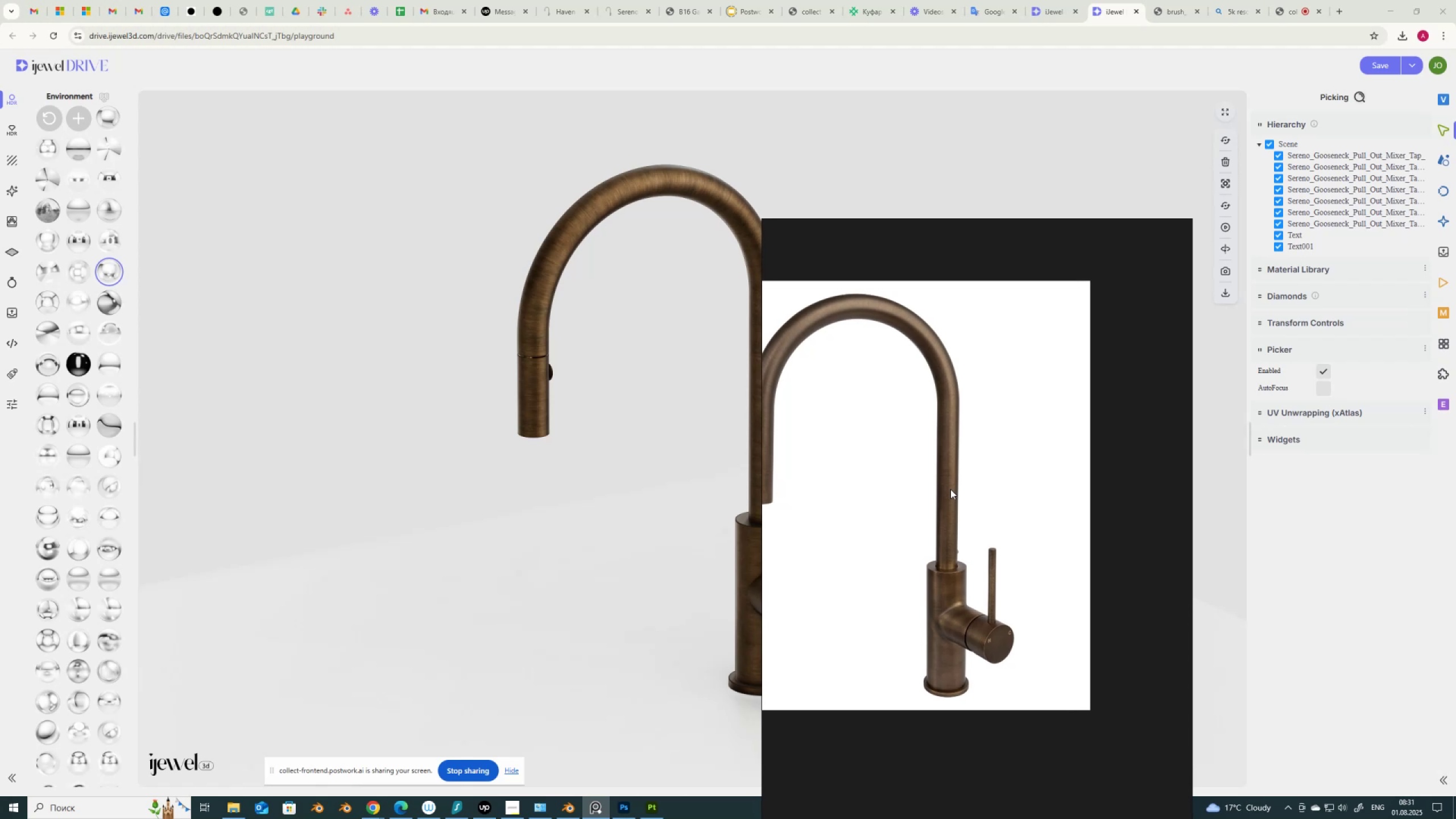 
left_click([1449, 160])
 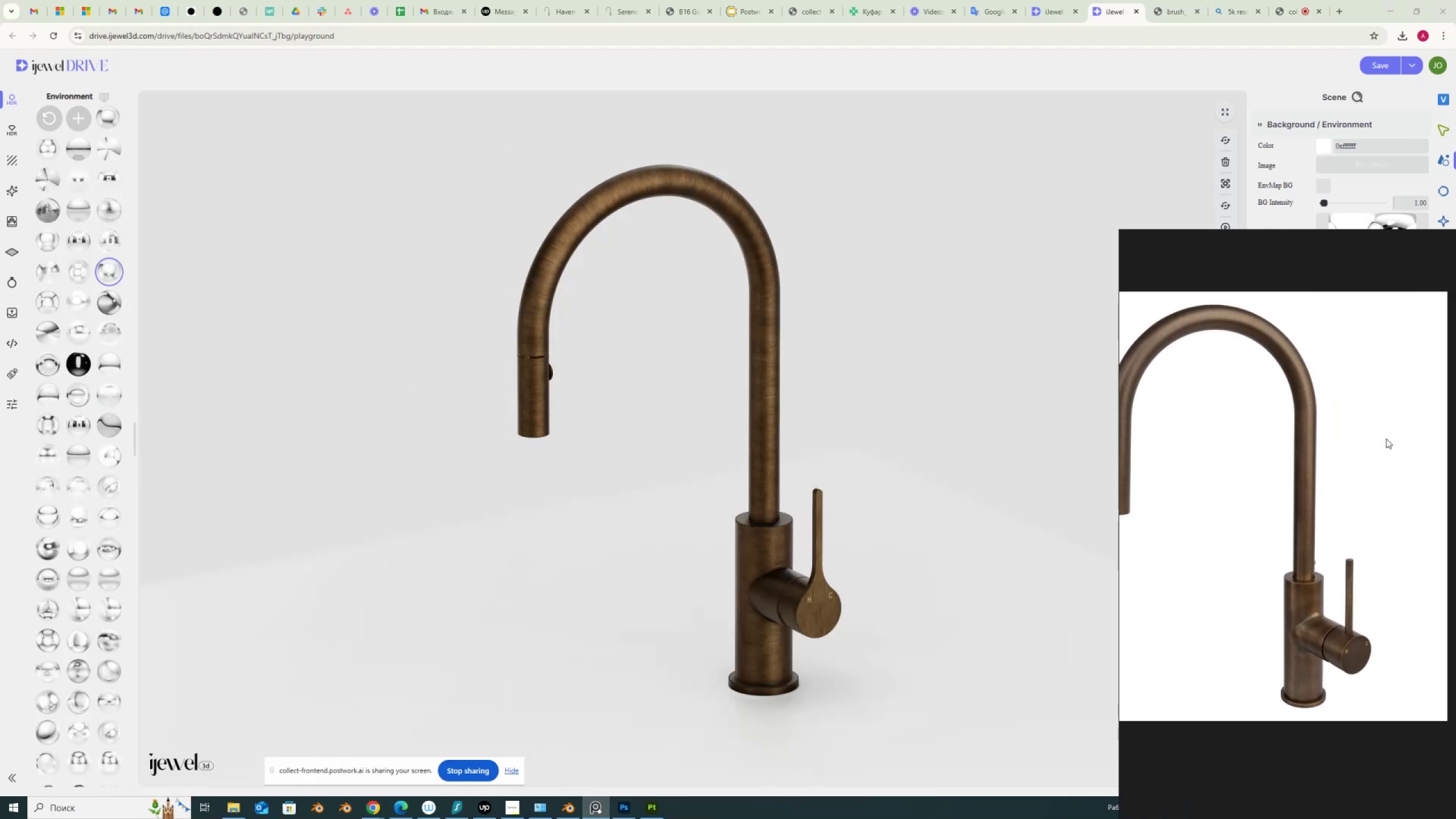 
wait(23.07)
 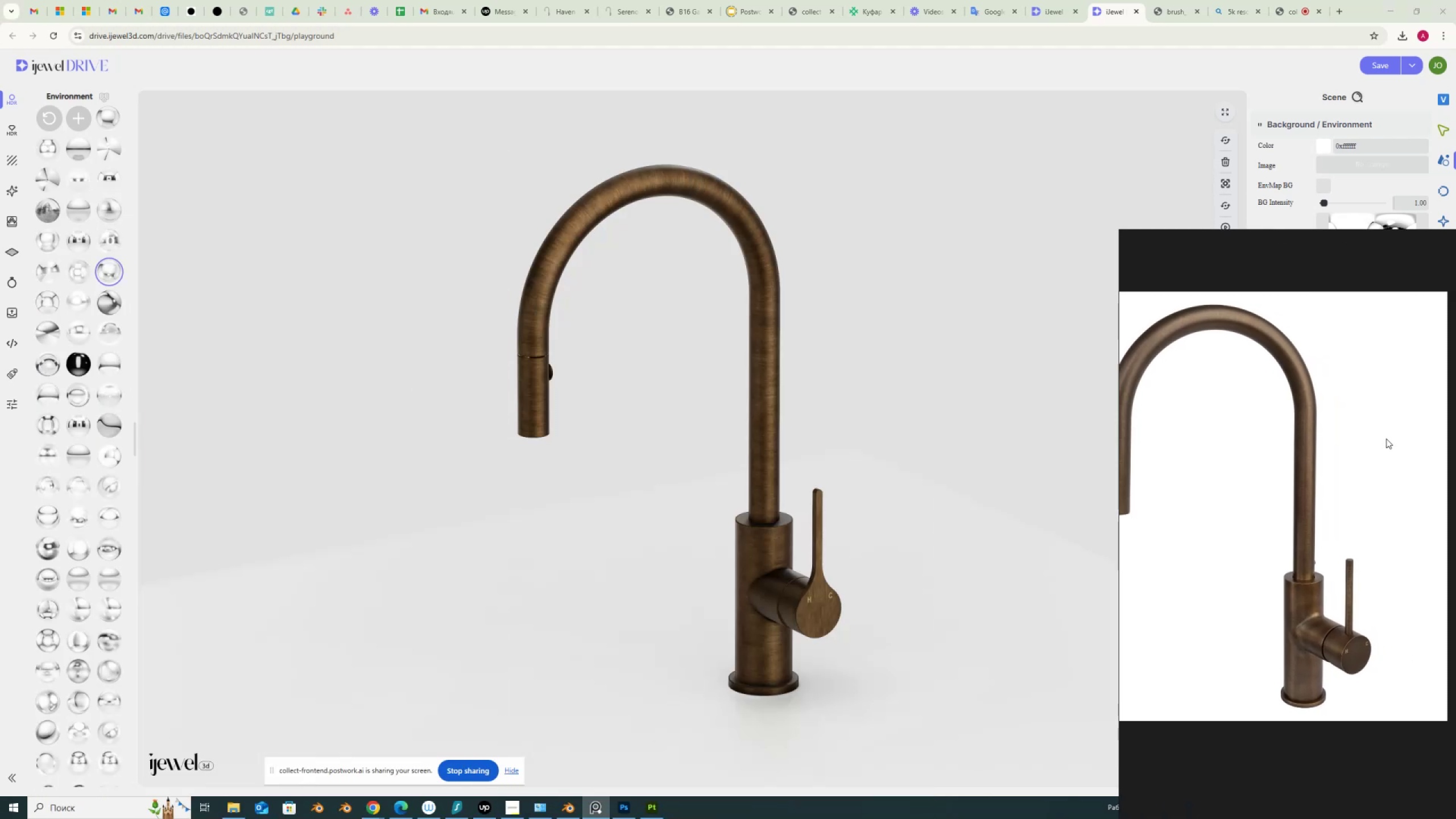 
left_click([1445, 101])
 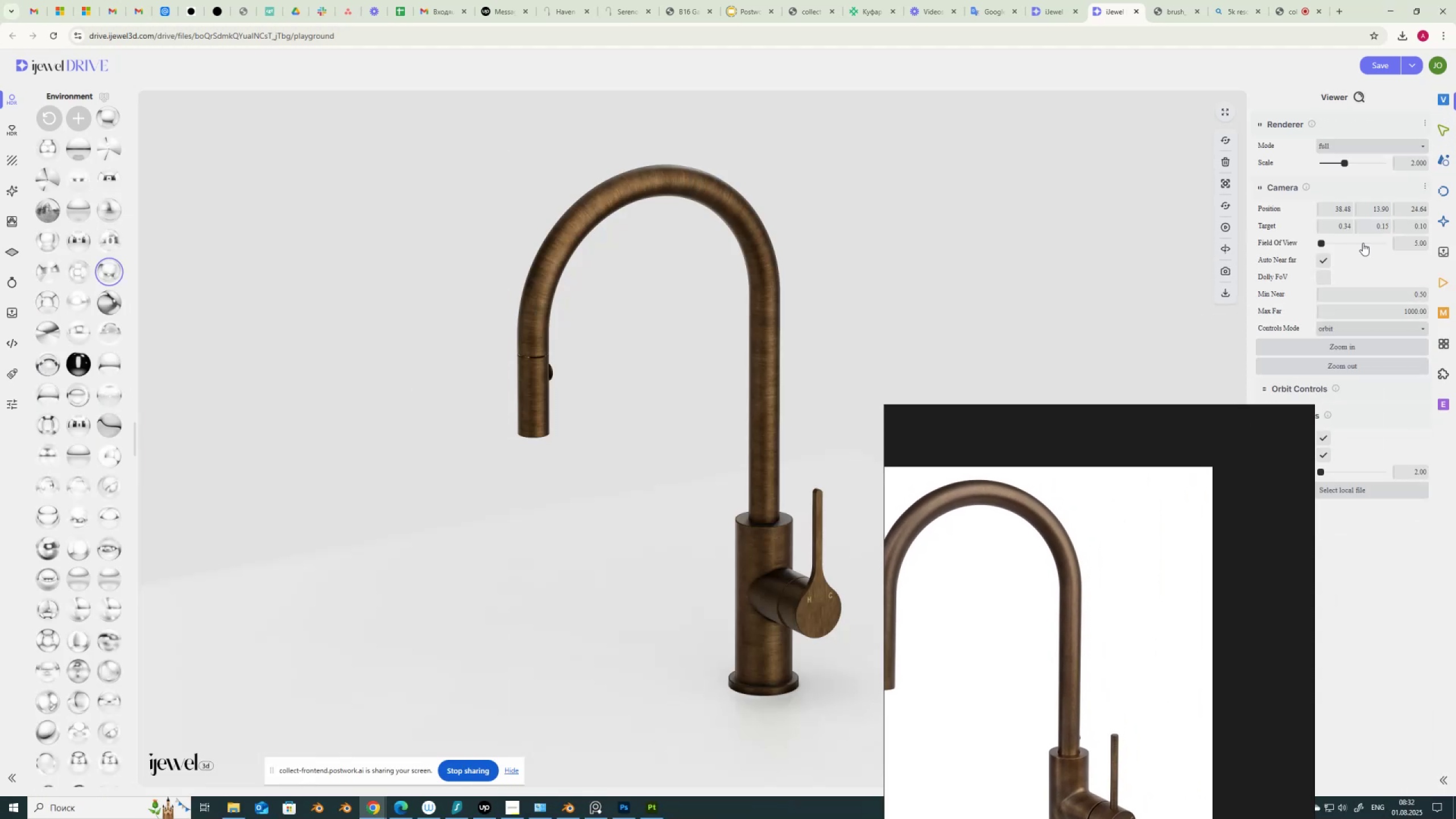 
mouse_move([1330, 312])
 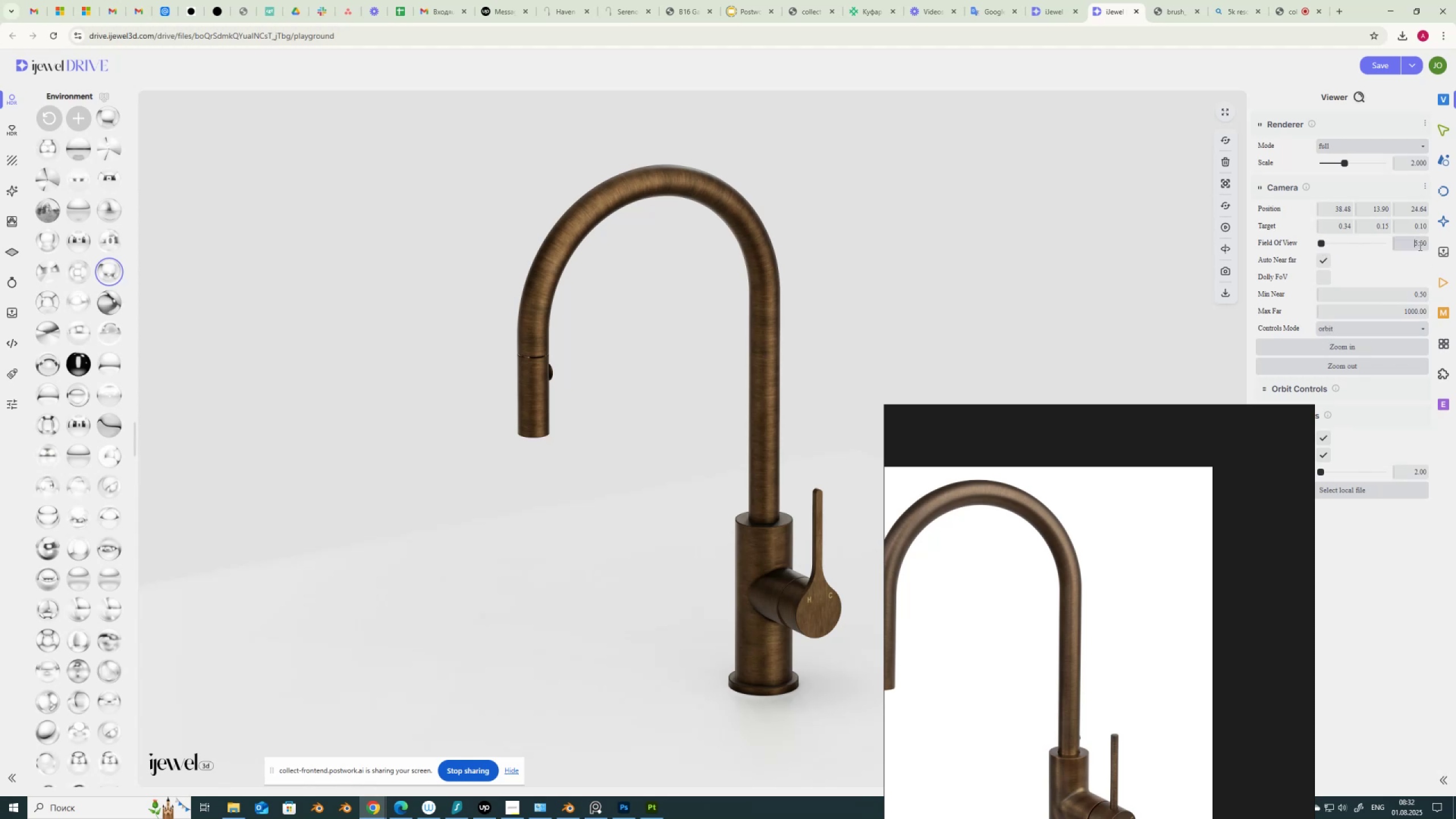 
key(Numpad8)
 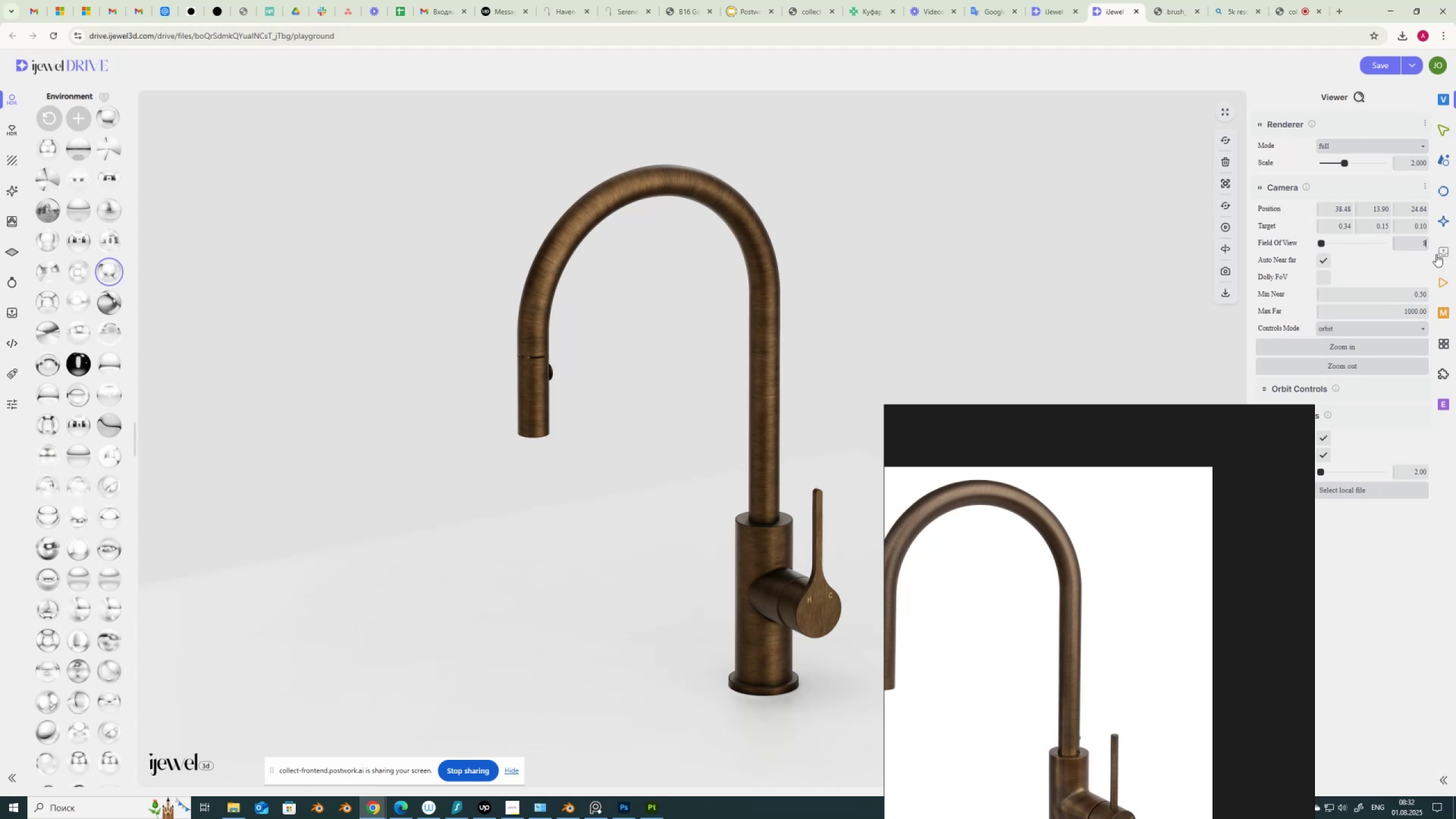 
key(NumpadEnter)
 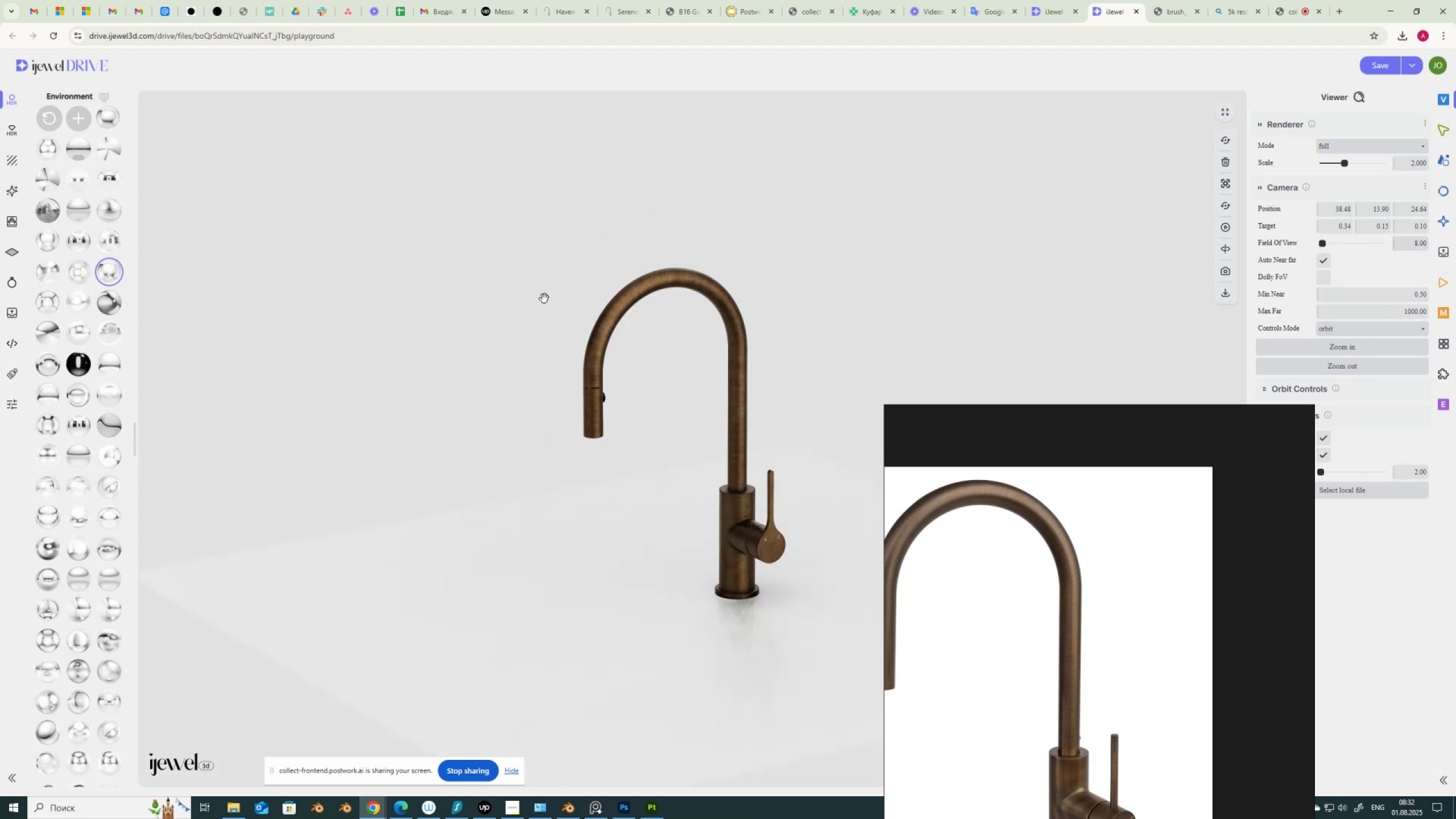 
scroll: coordinate [630, 396], scroll_direction: up, amount: 5.0
 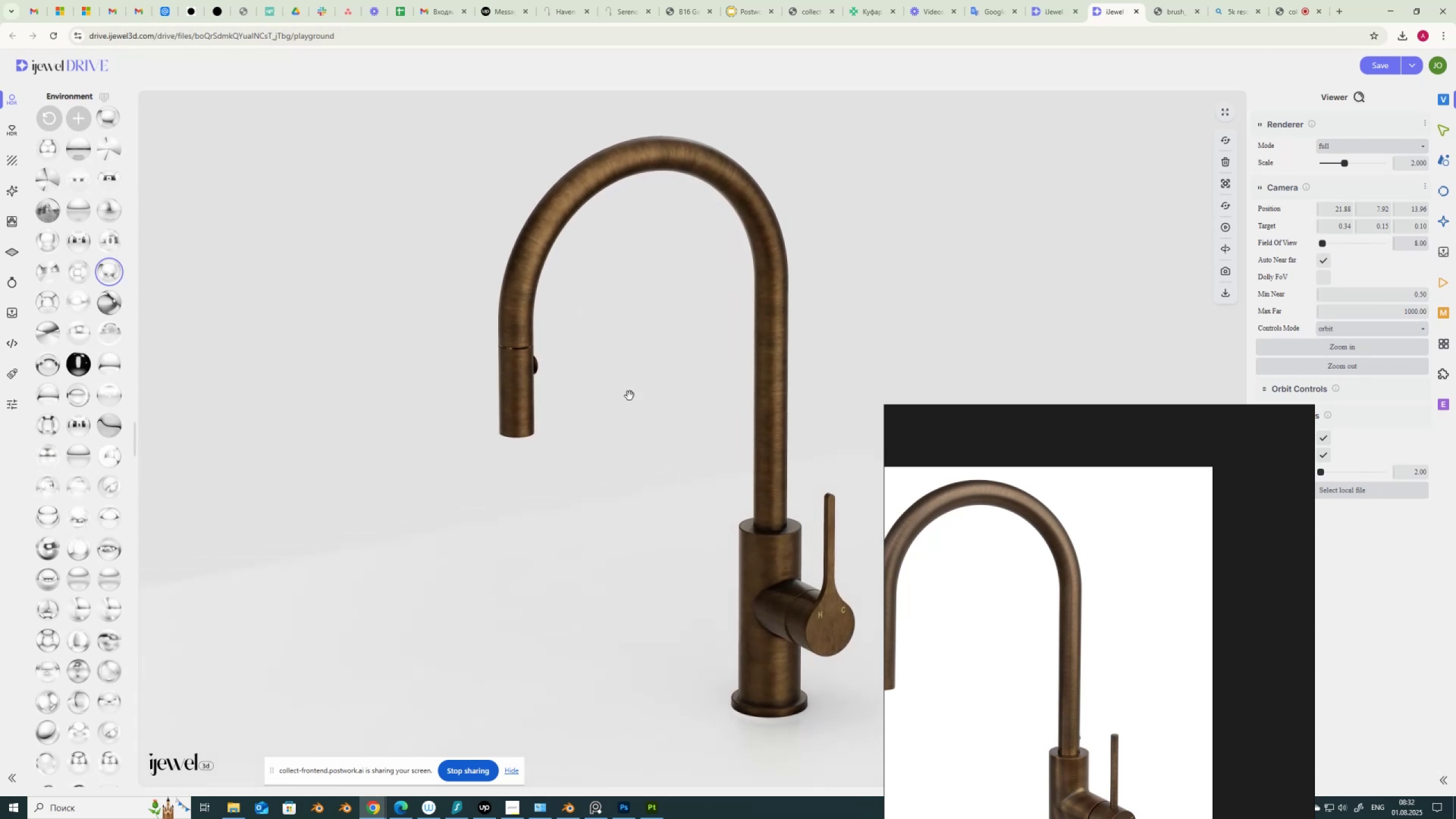 
hold_key(key=ShiftLeft, duration=1.53)
 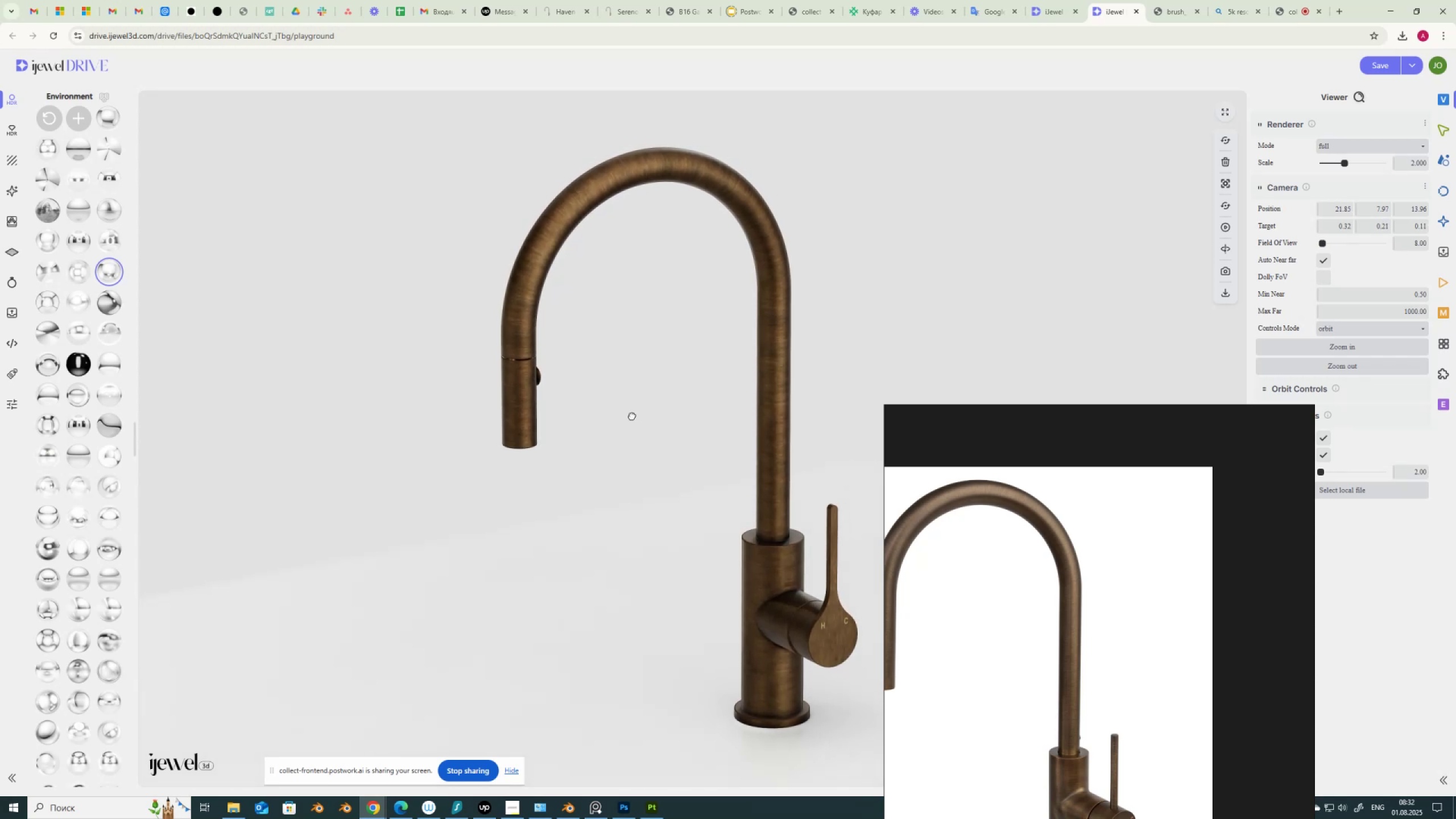 
hold_key(key=ShiftLeft, duration=1.3)
 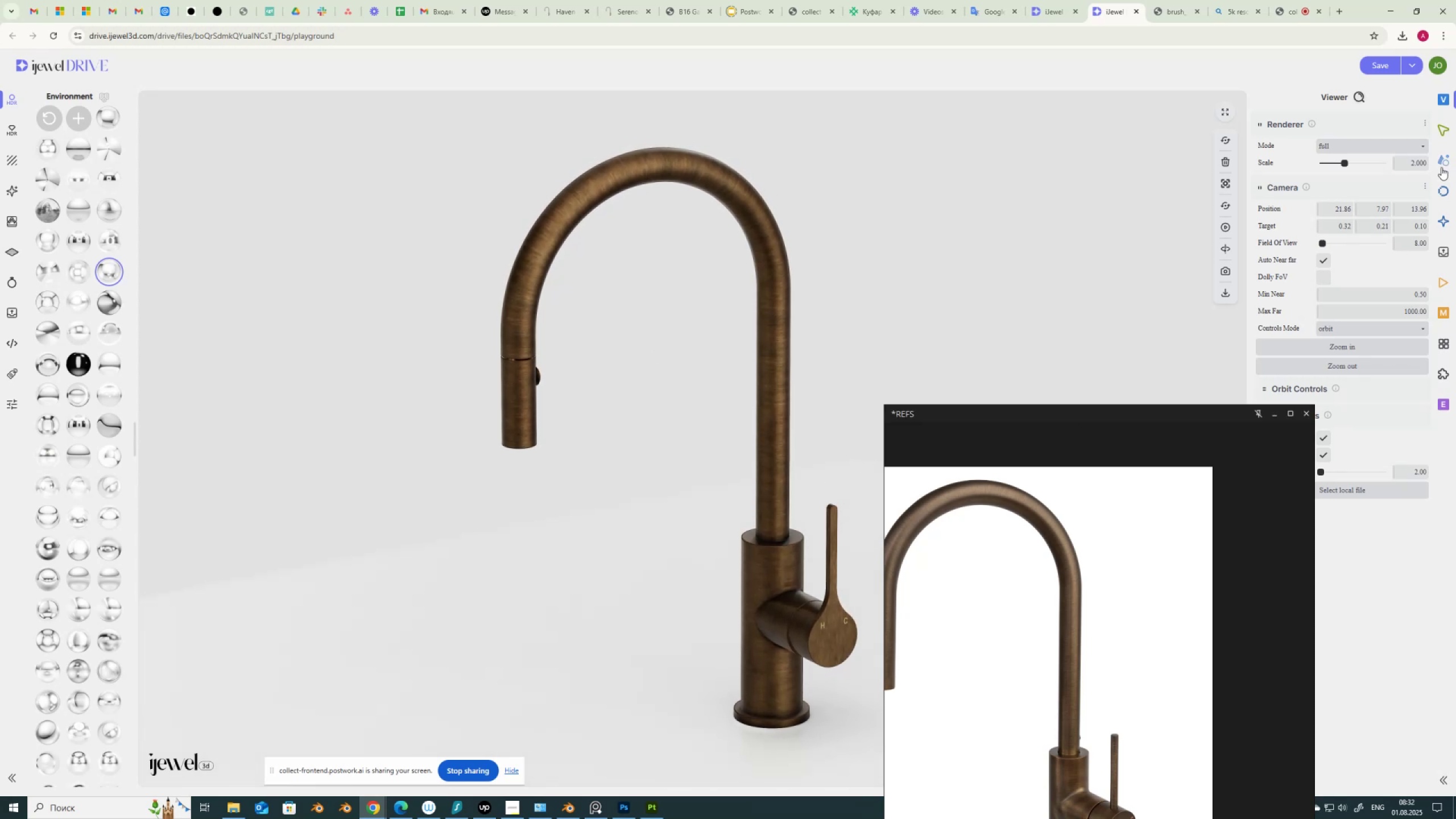 
left_click([1442, 222])
 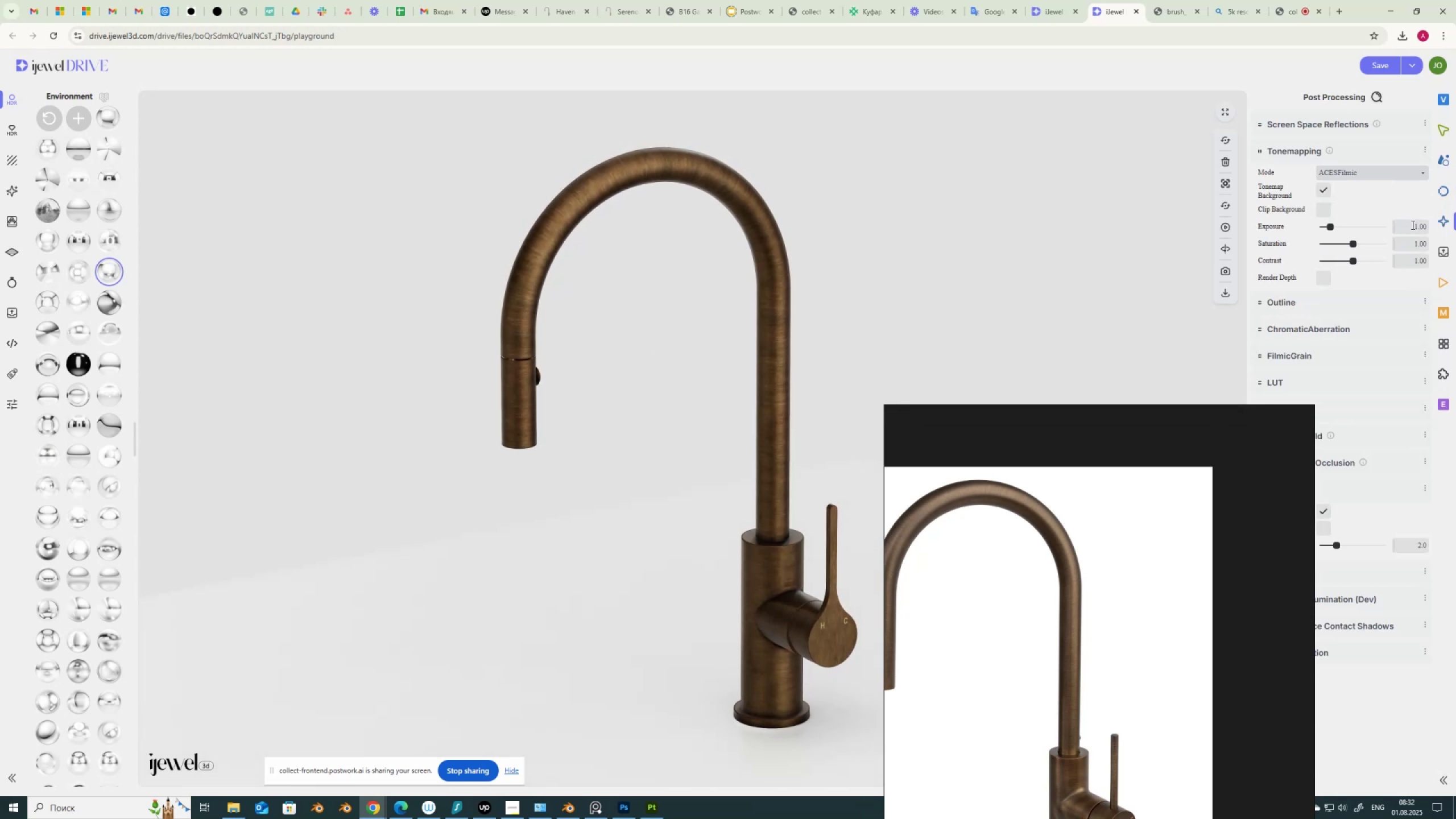 
key(Numpad1)
 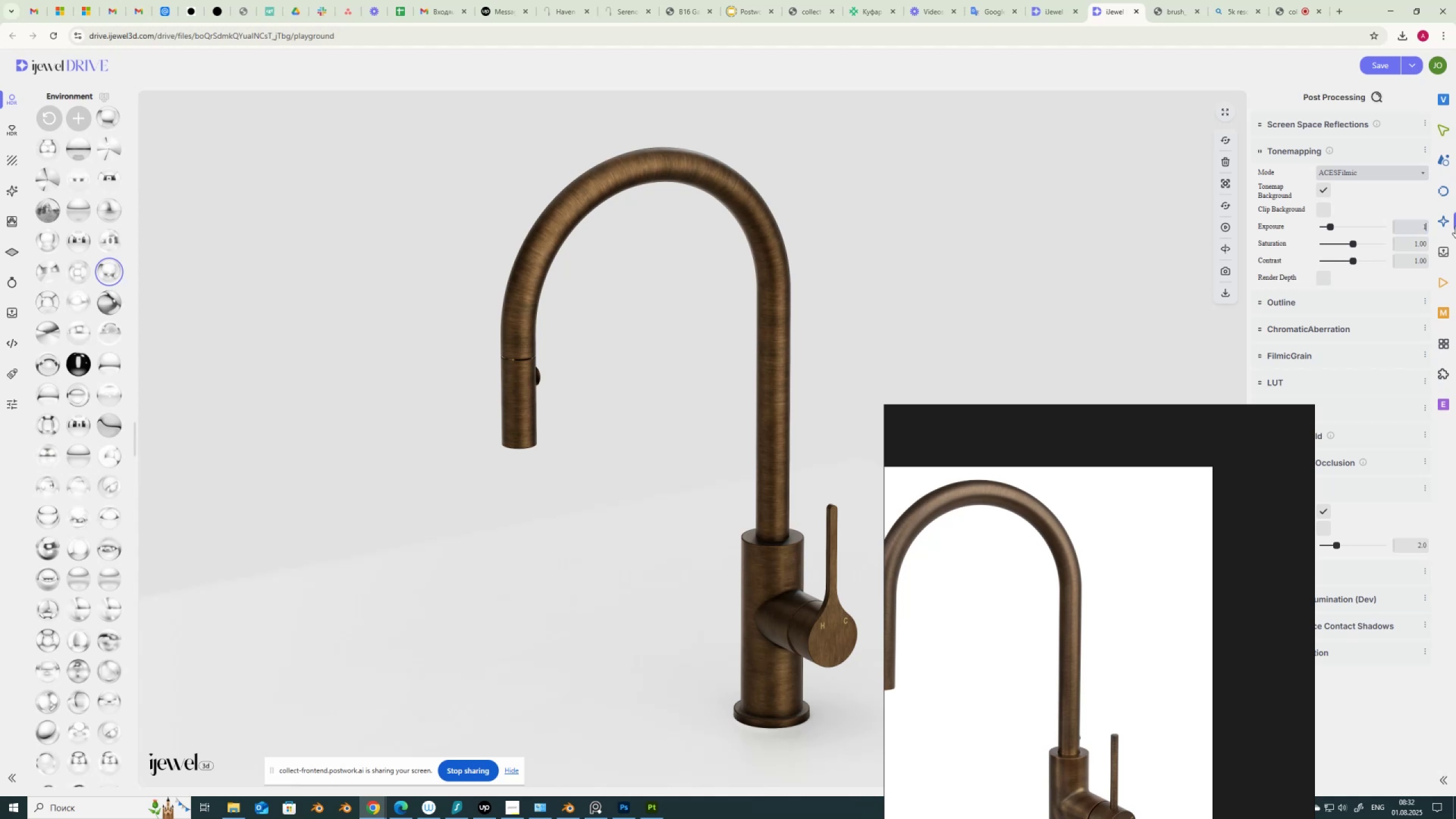 
key(NumpadDecimal)
 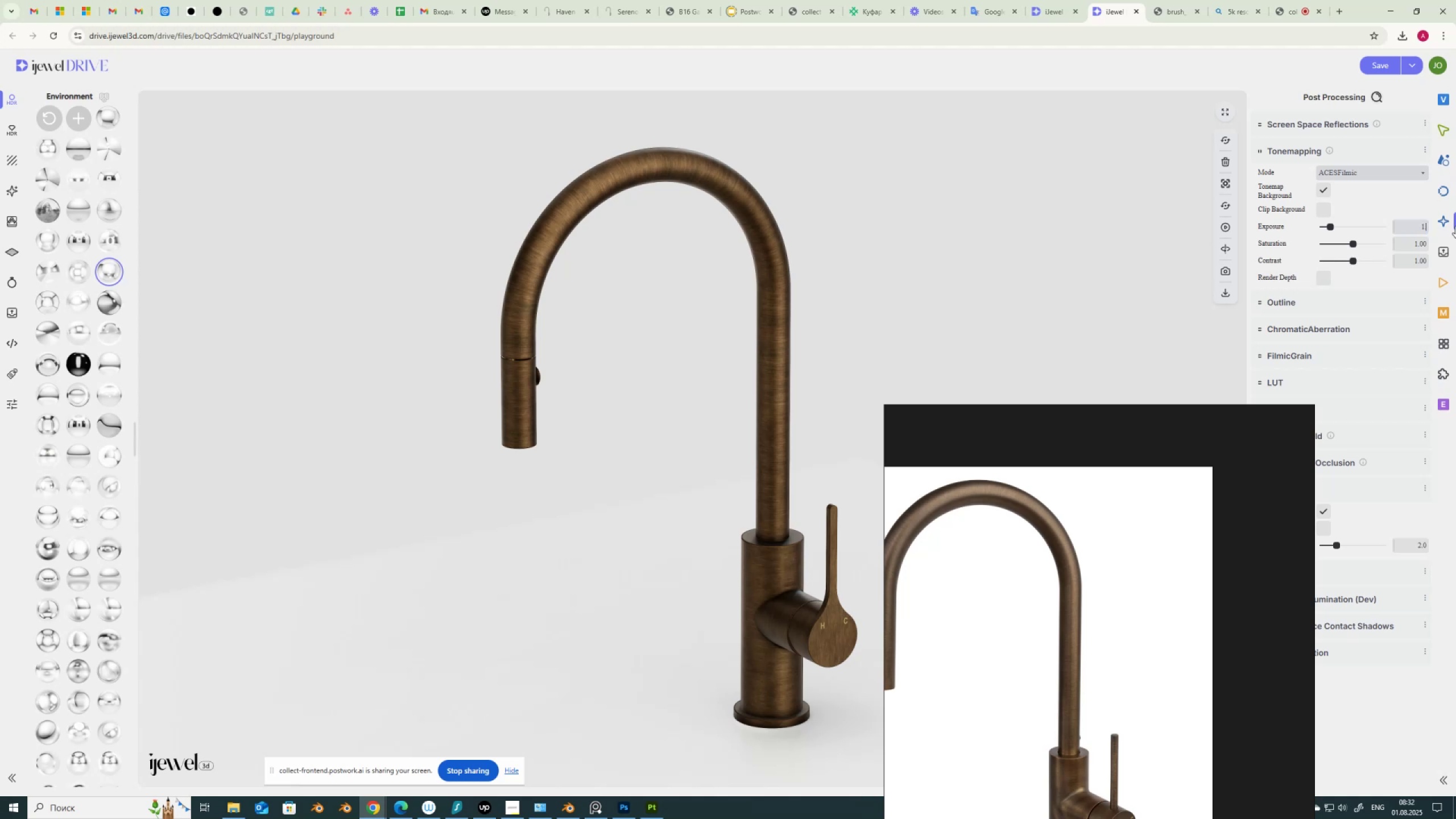 
key(Numpad1)
 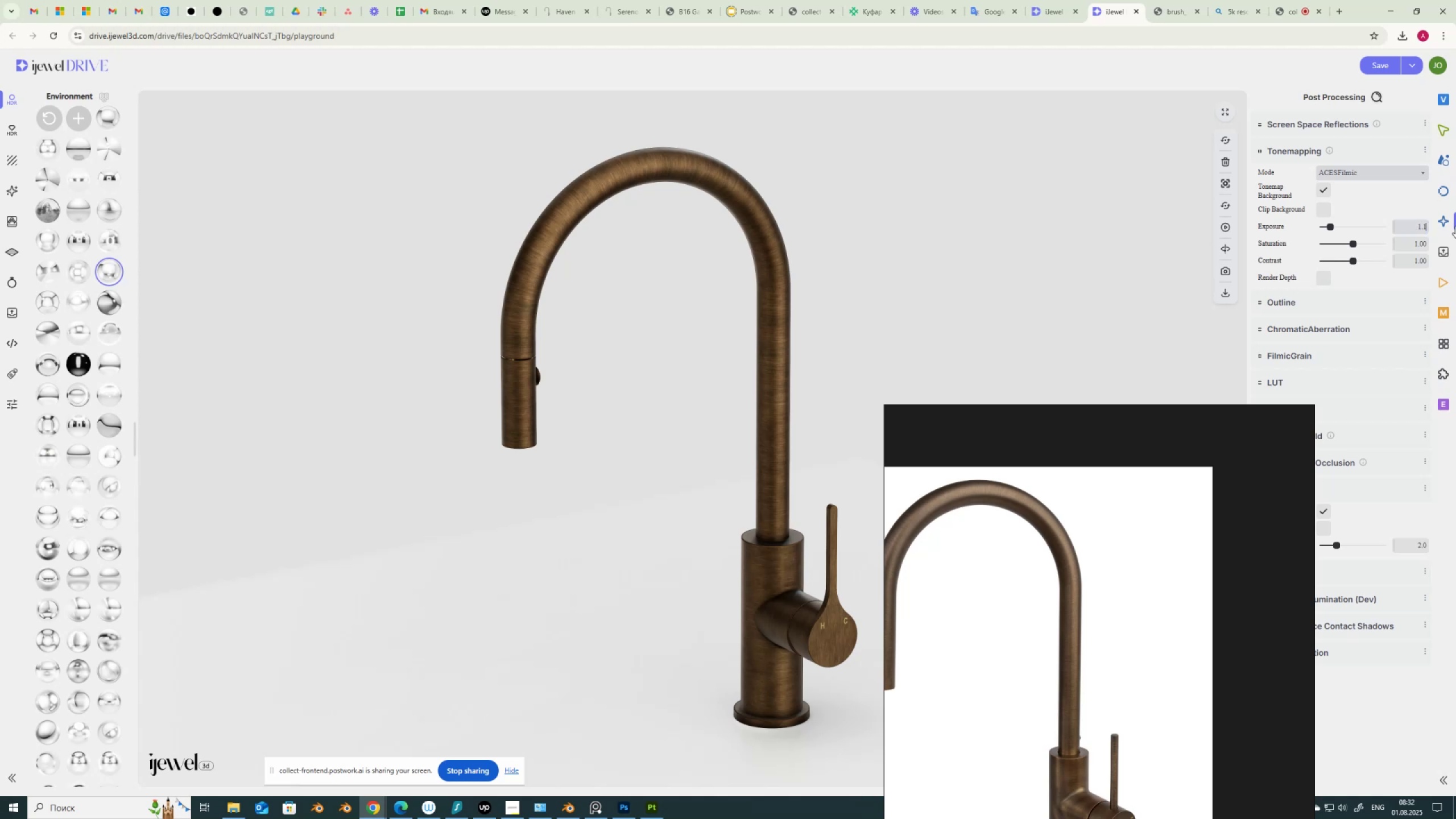 
key(NumpadEnter)
 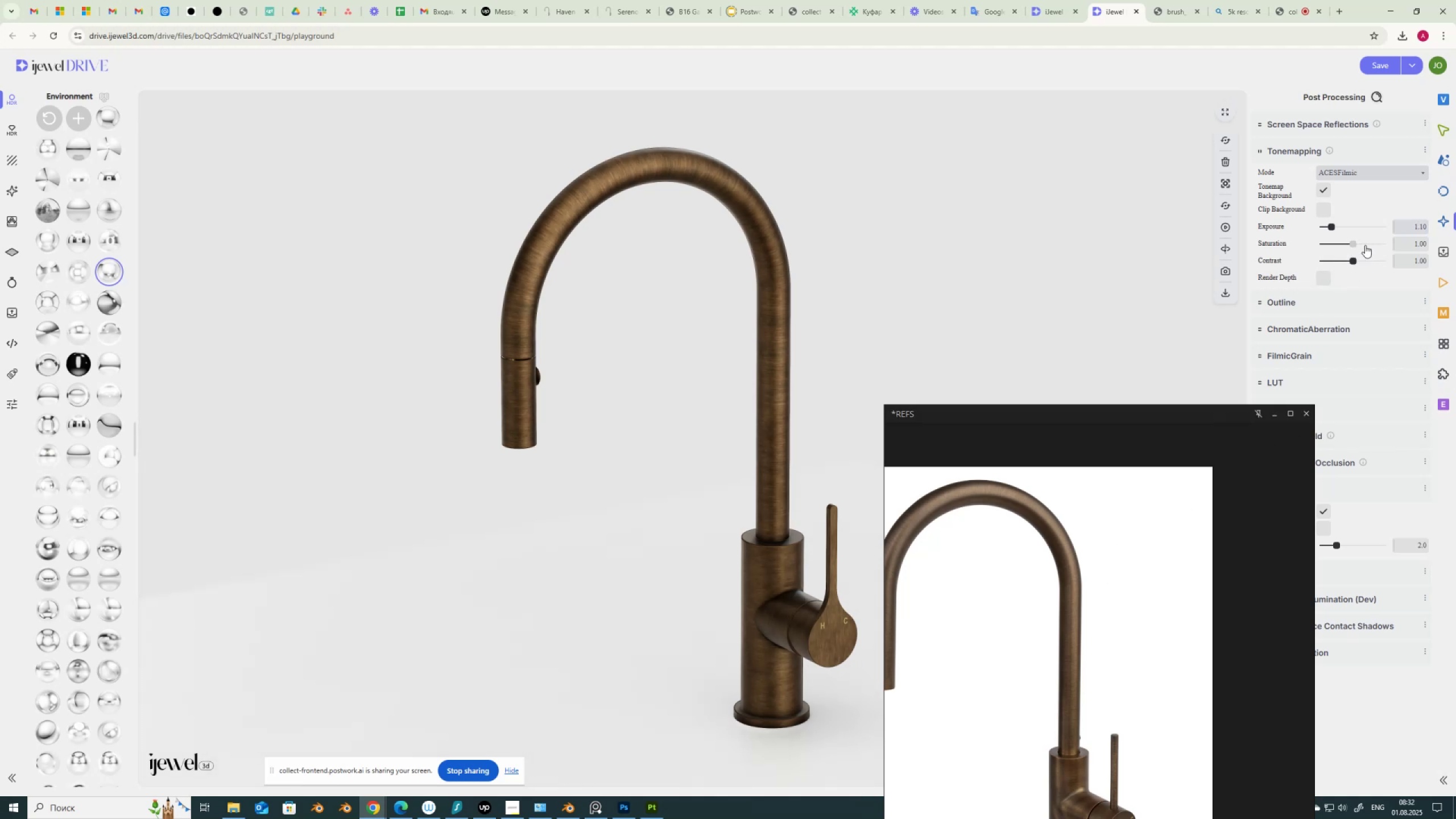 
wait(6.62)
 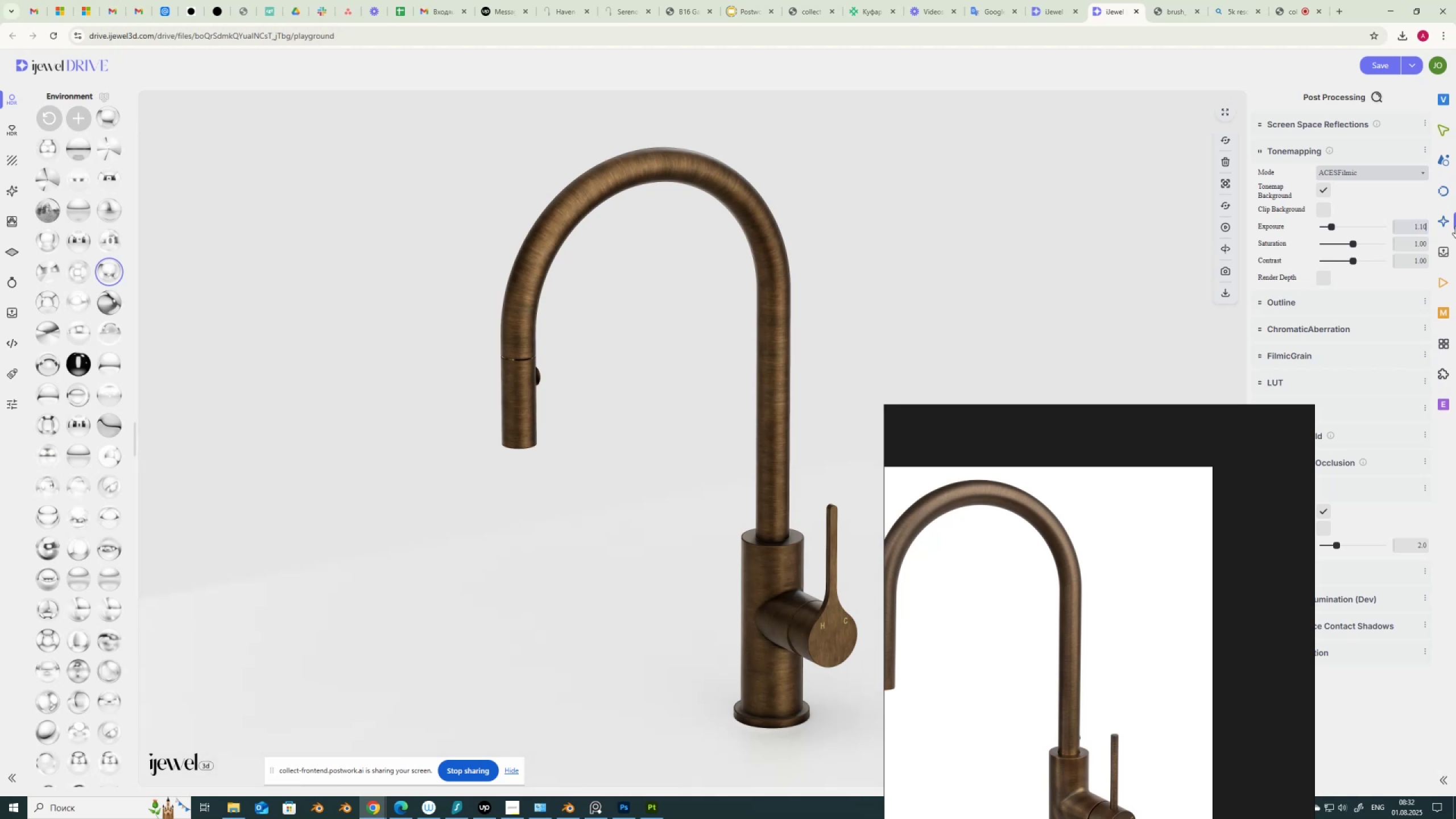 
key(Numpad0)
 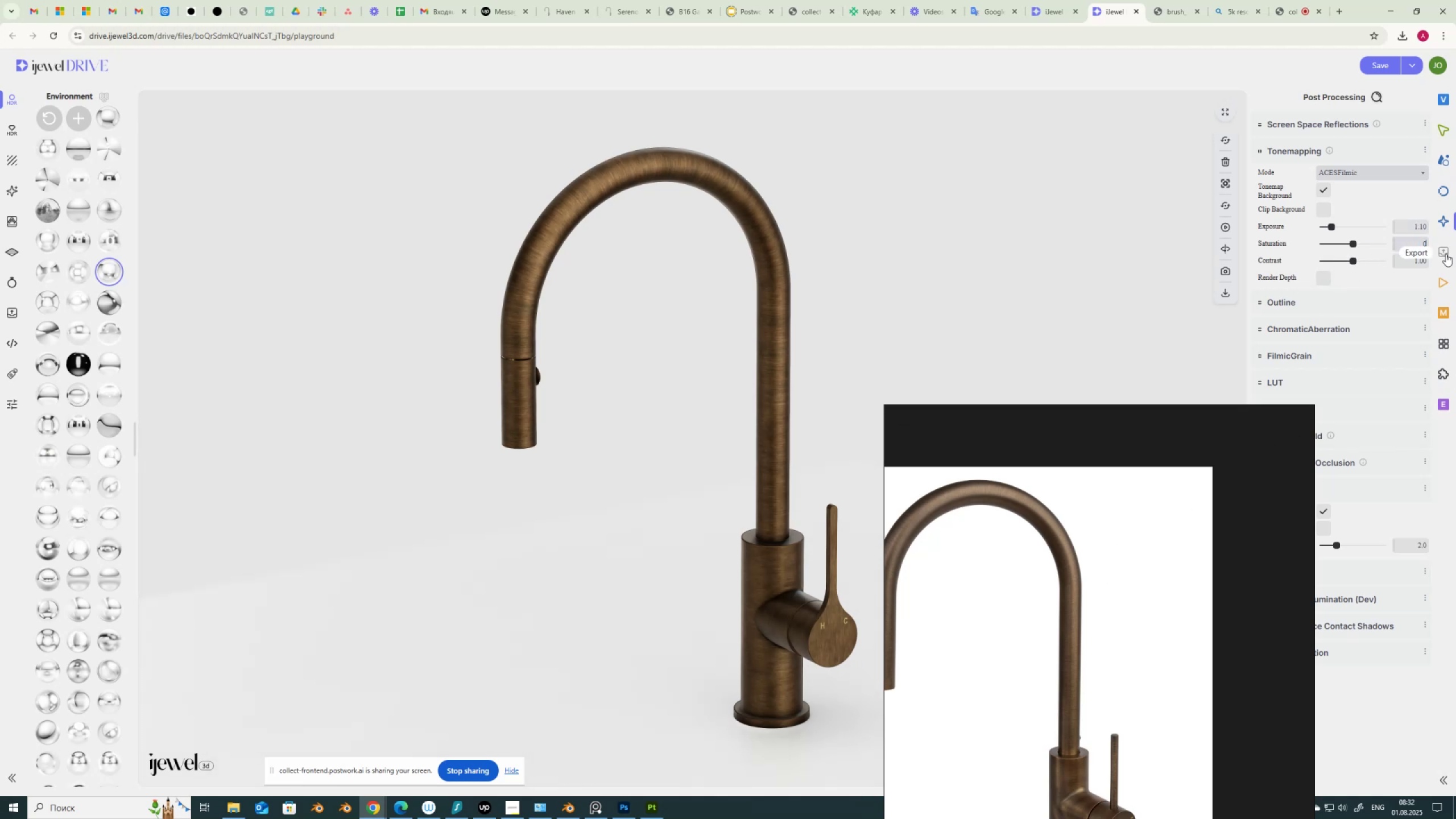 
key(NumpadDecimal)
 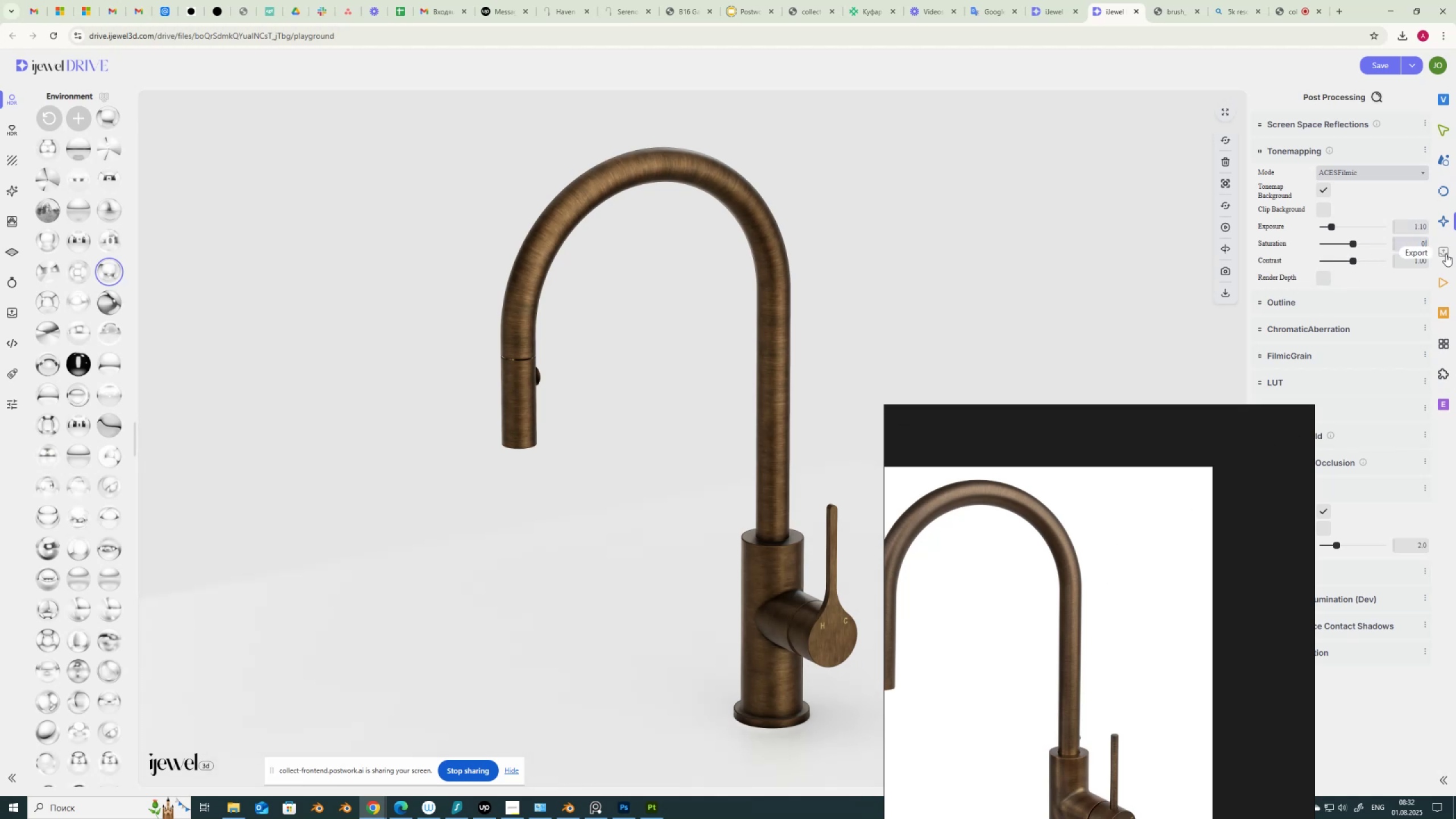 
key(Numpad9)
 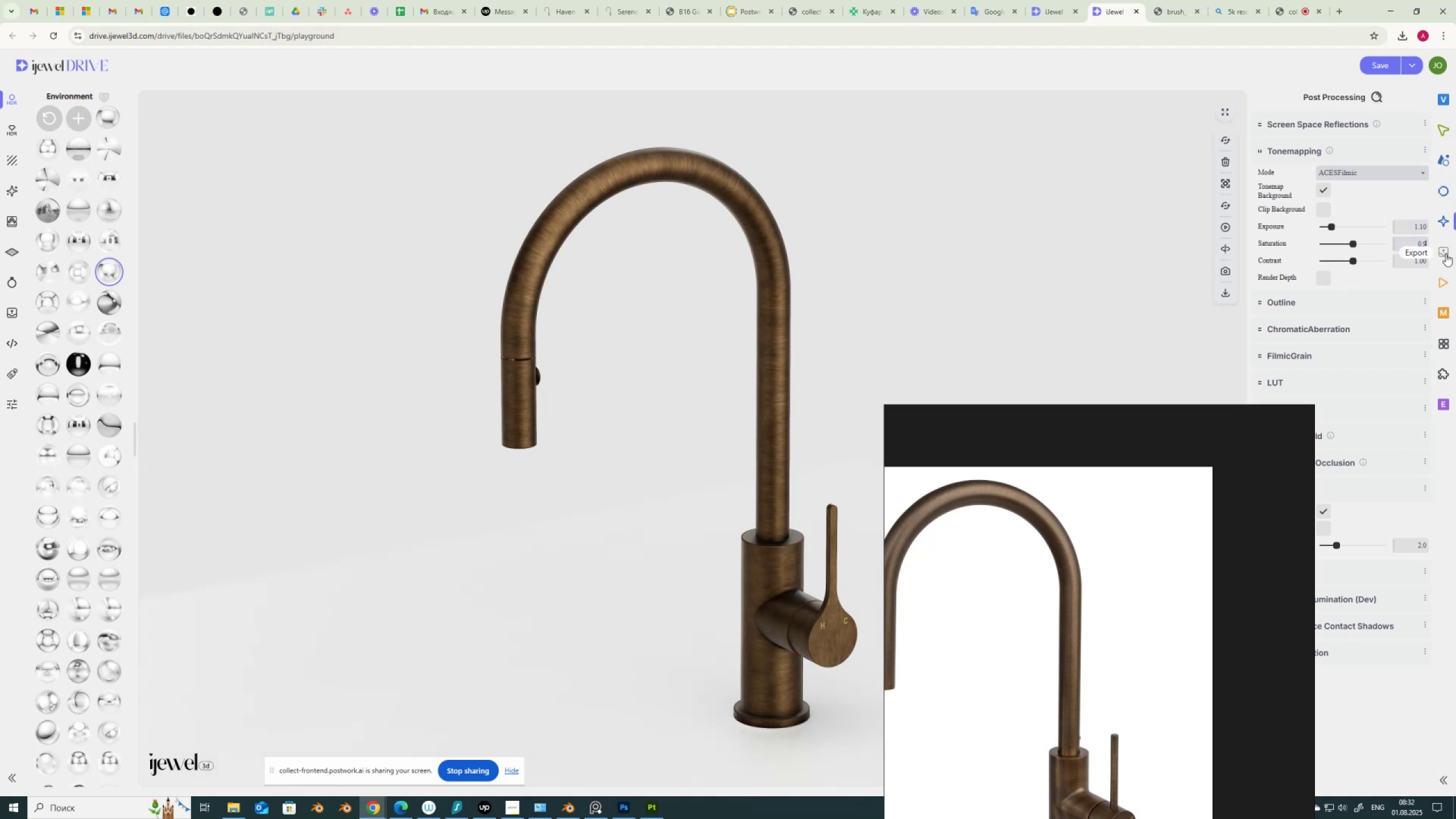 
key(NumpadEnter)
 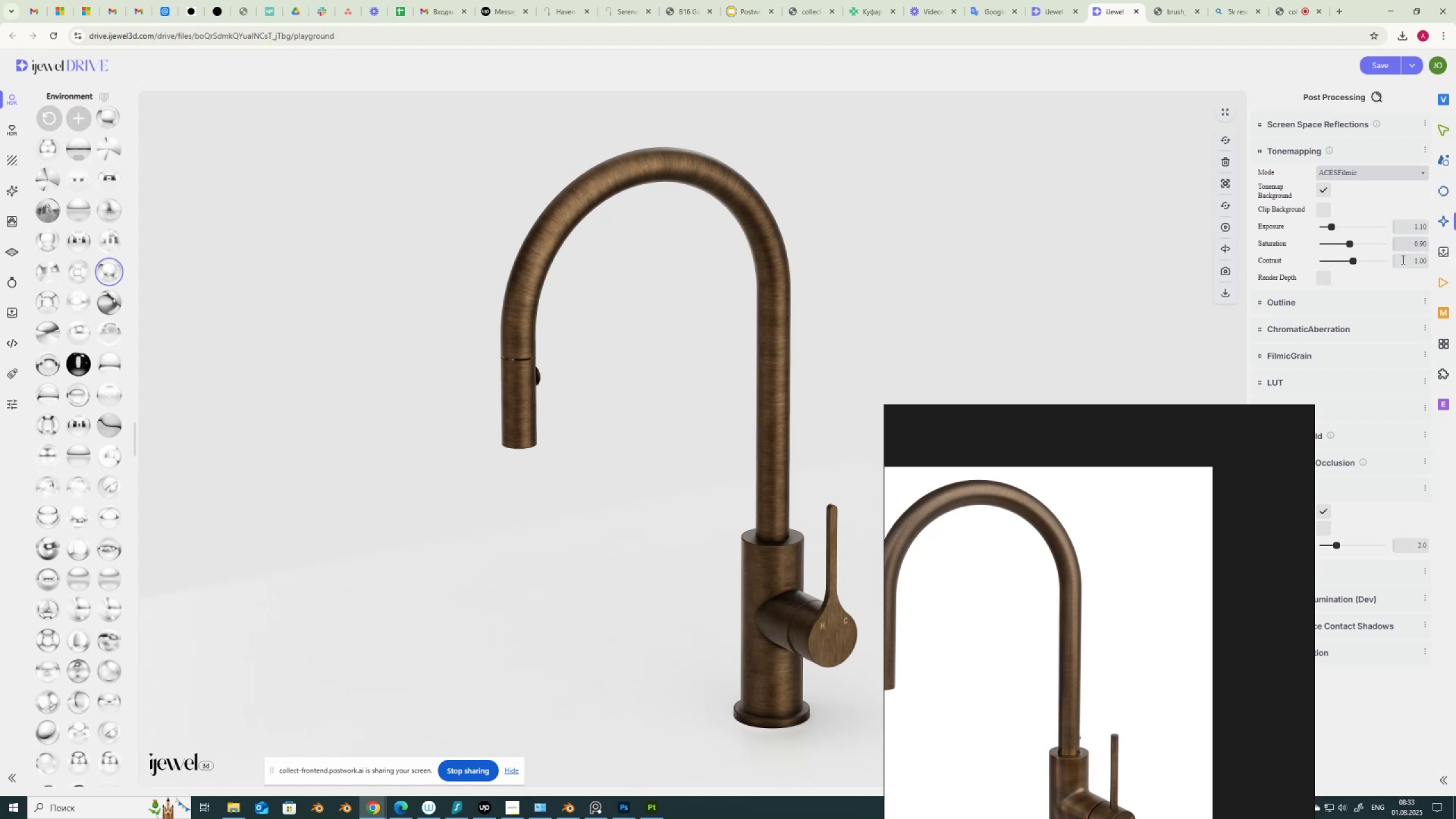 
wait(6.81)
 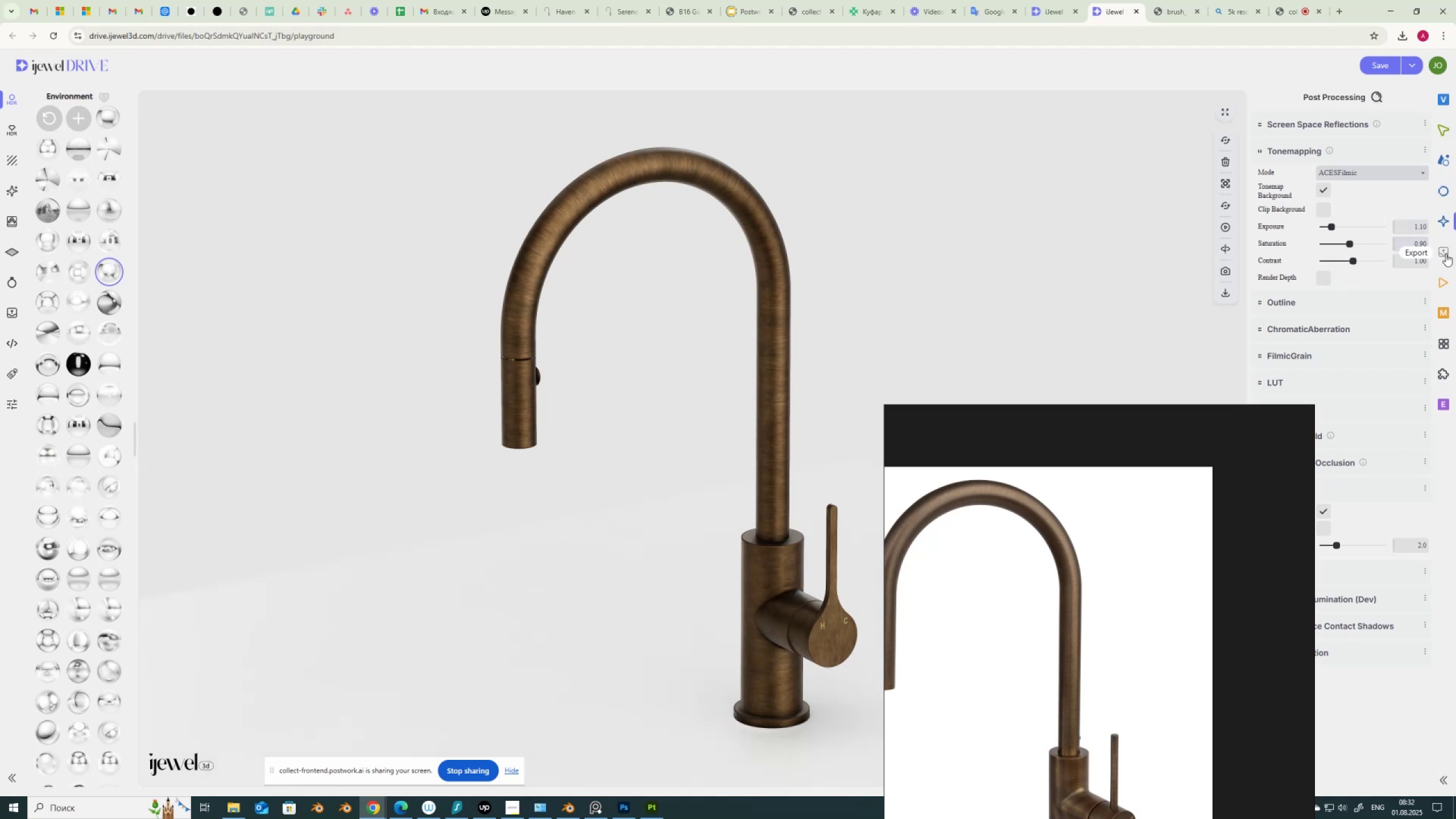 
key(Numpad0)
 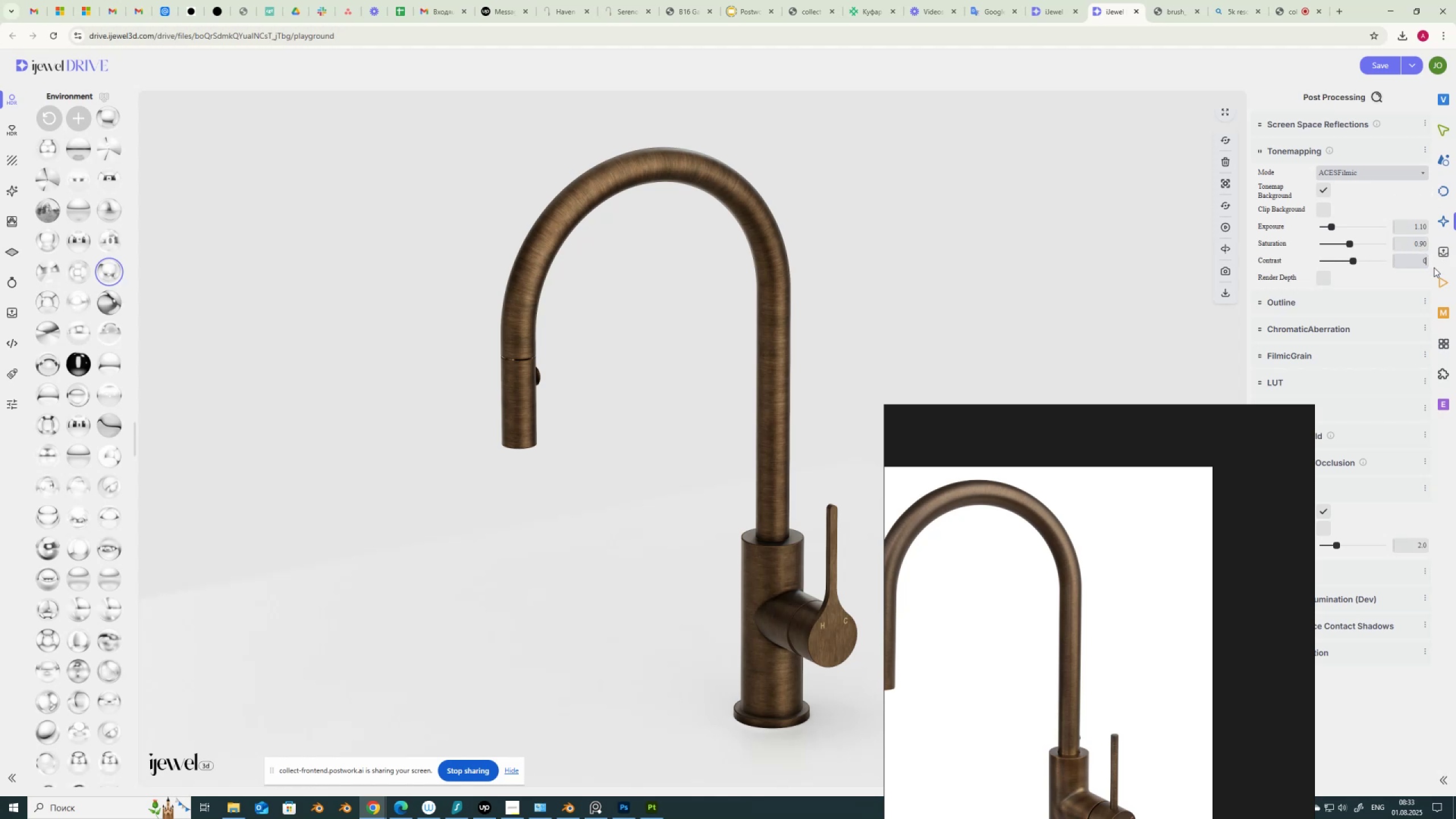 
key(NumpadDecimal)
 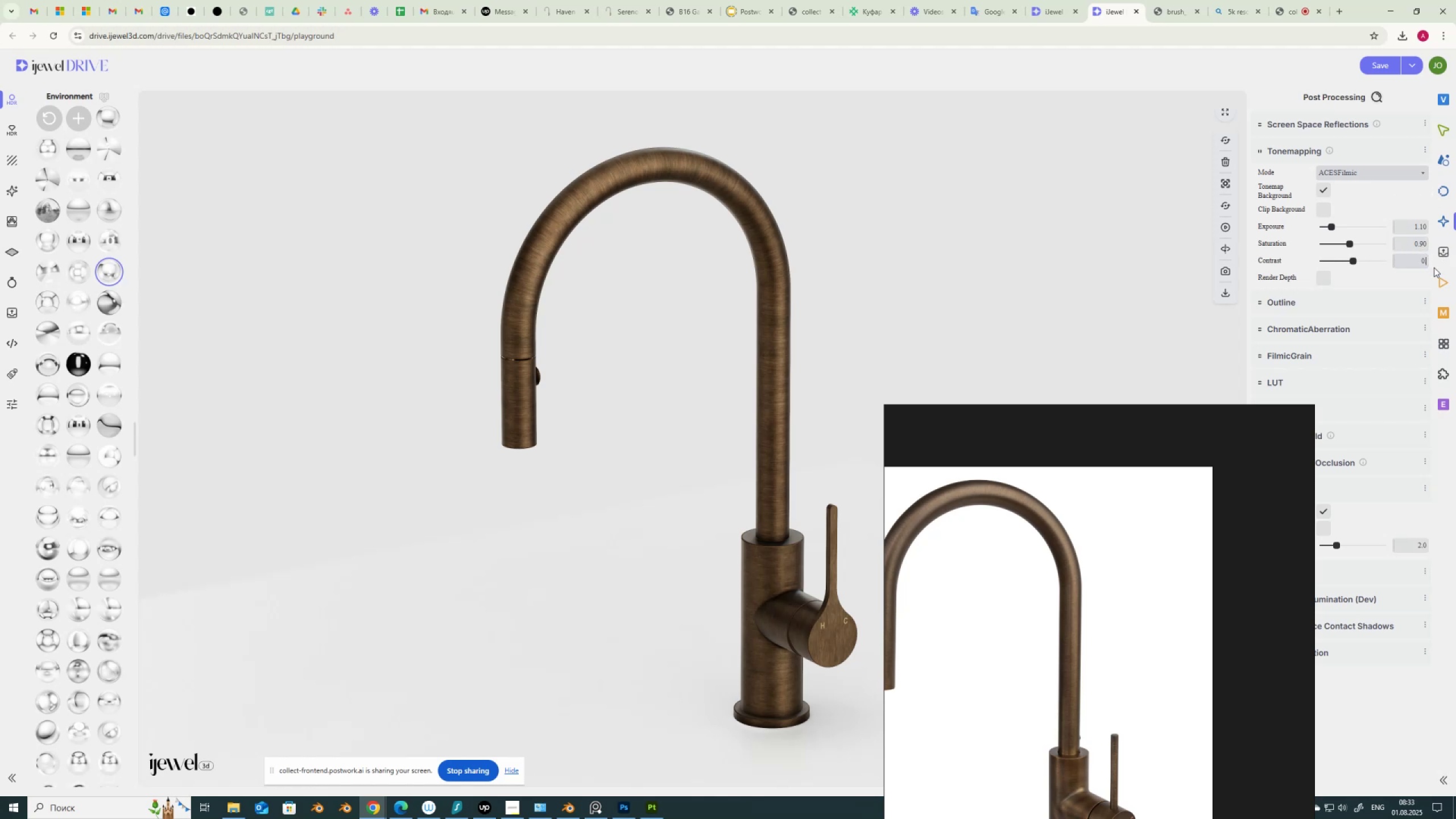 
key(Numpad9)
 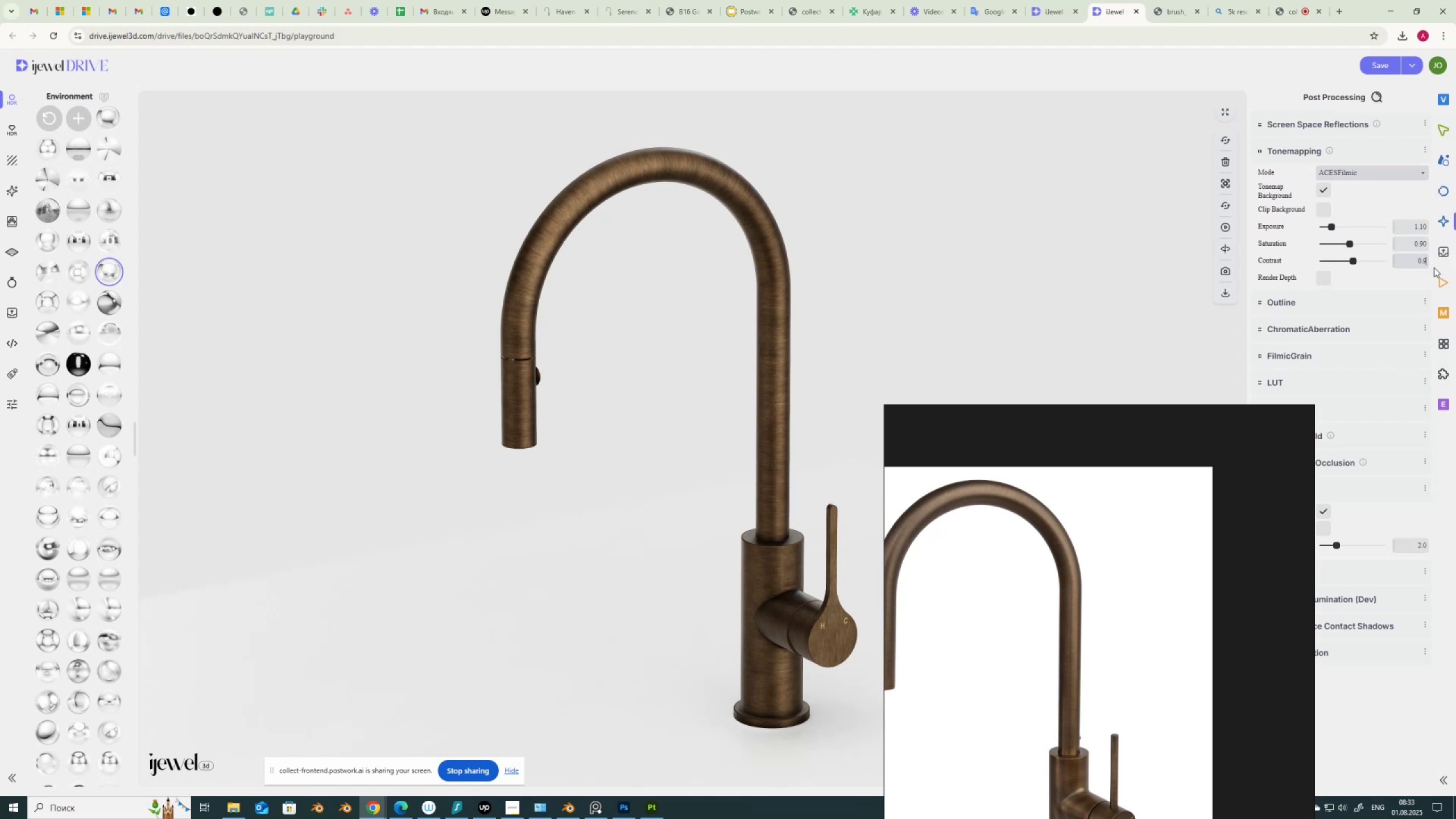 
key(NumpadEnter)
 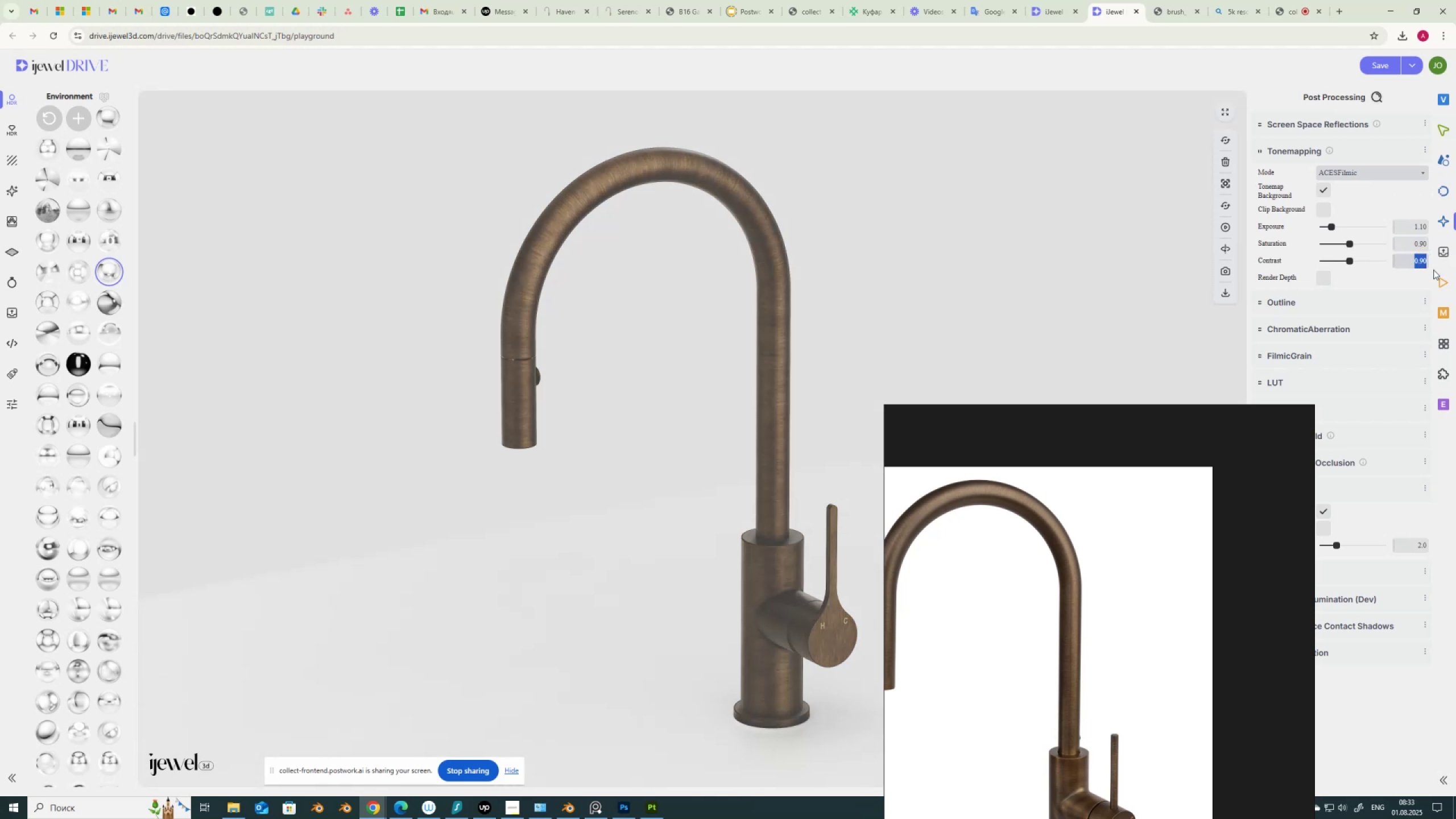 
key(Numpad0)
 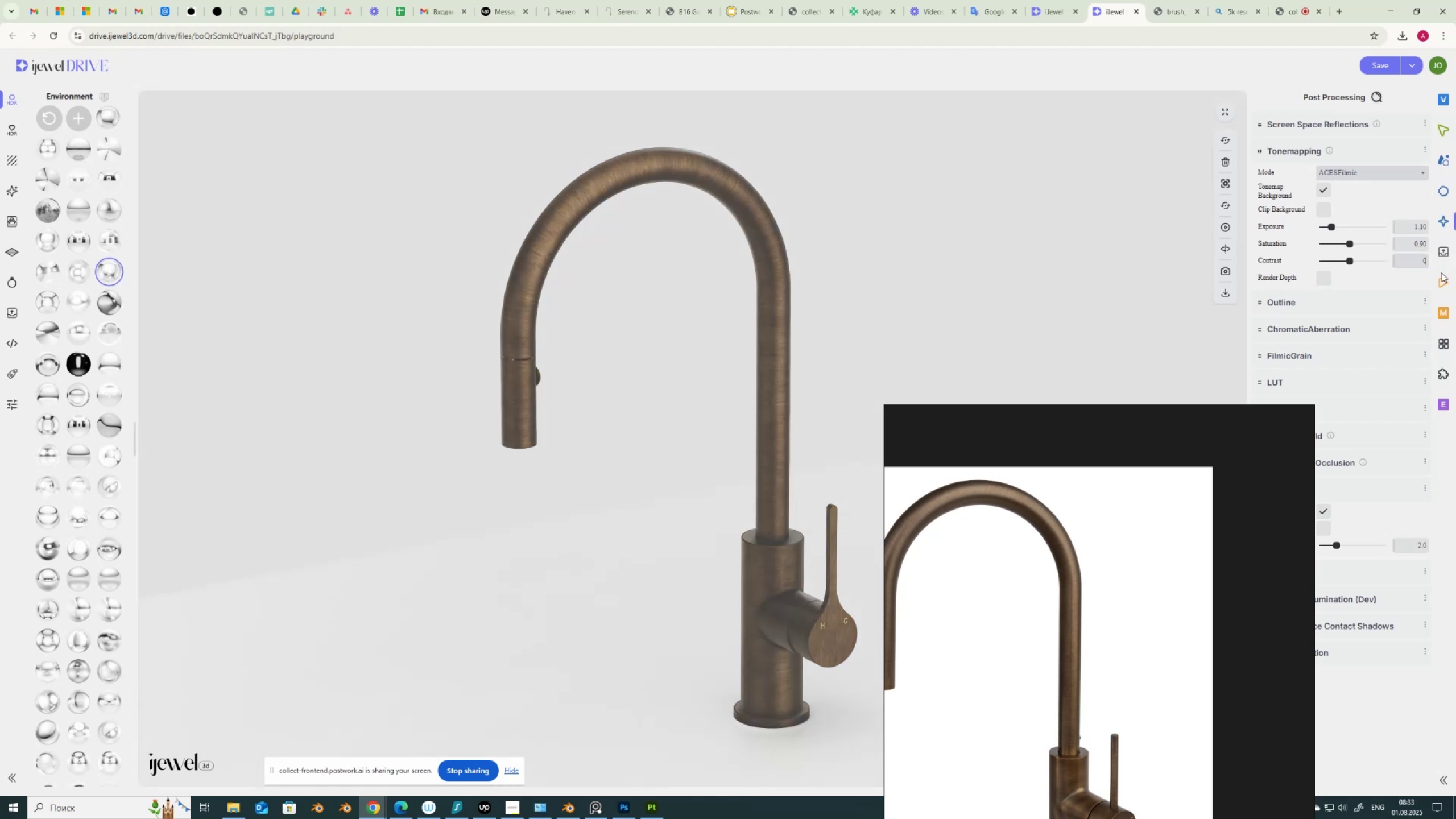 
key(NumpadDecimal)
 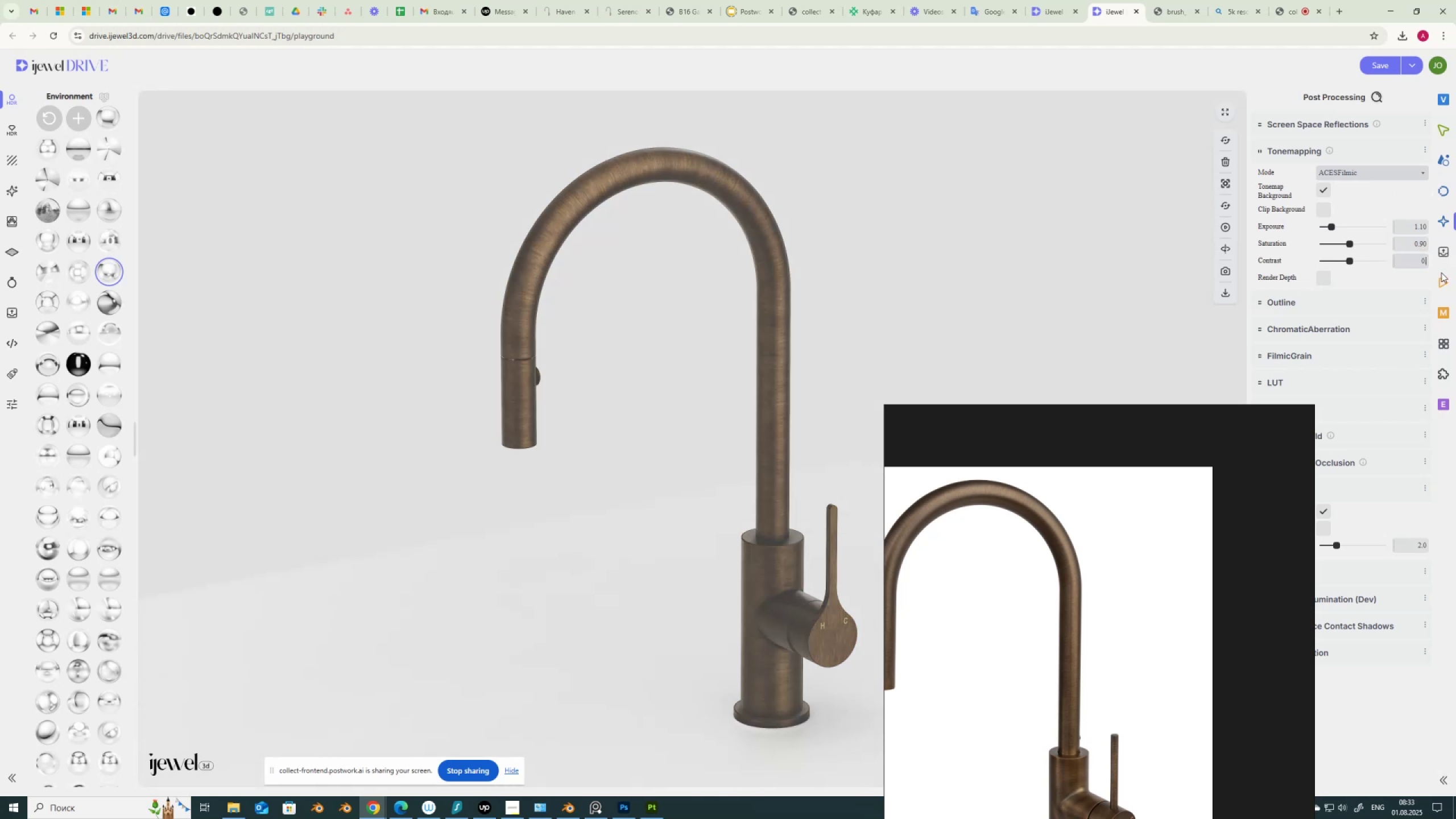 
key(Numpad9)
 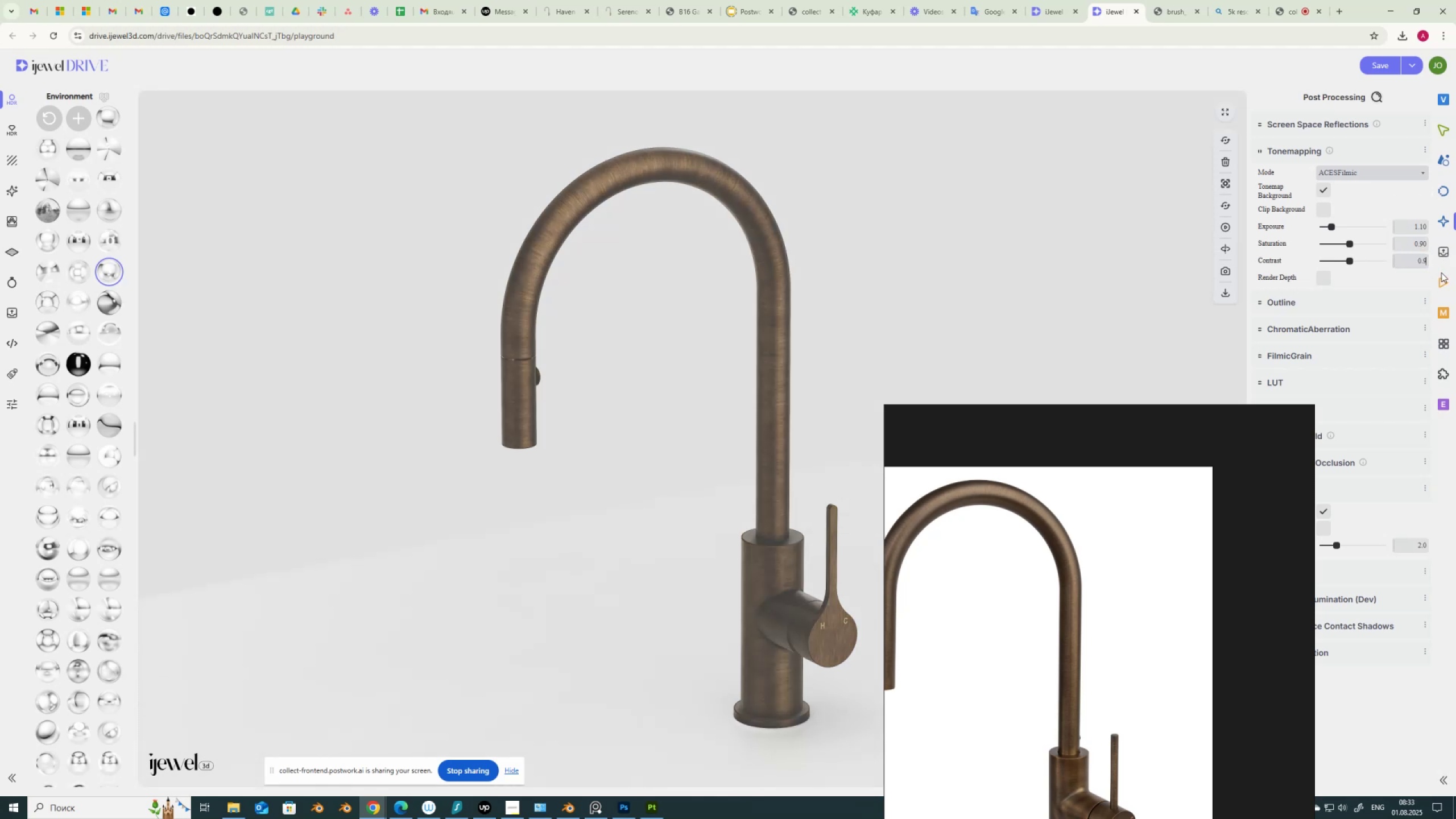 
key(Numpad9)
 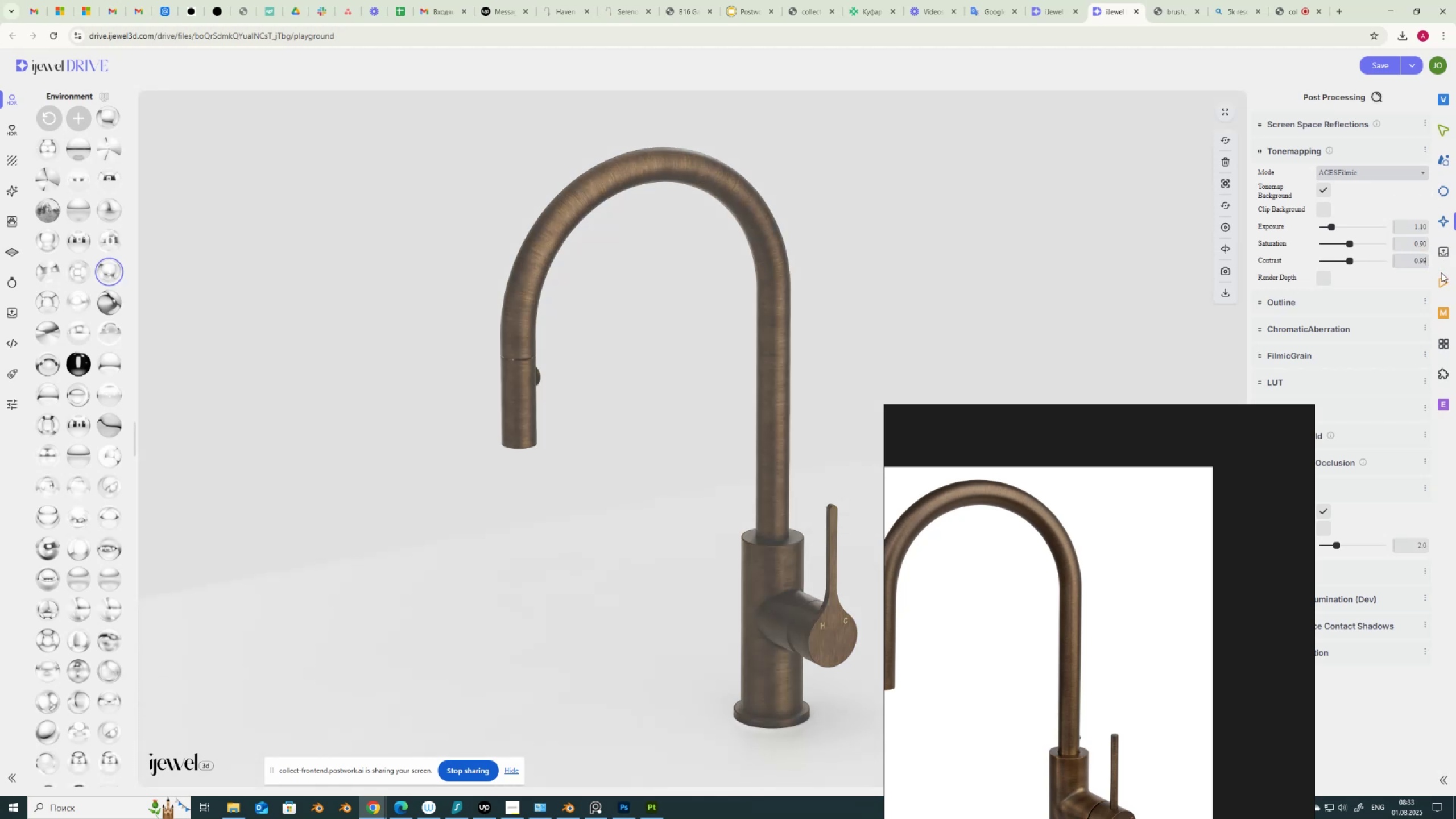 
key(NumpadEnter)
 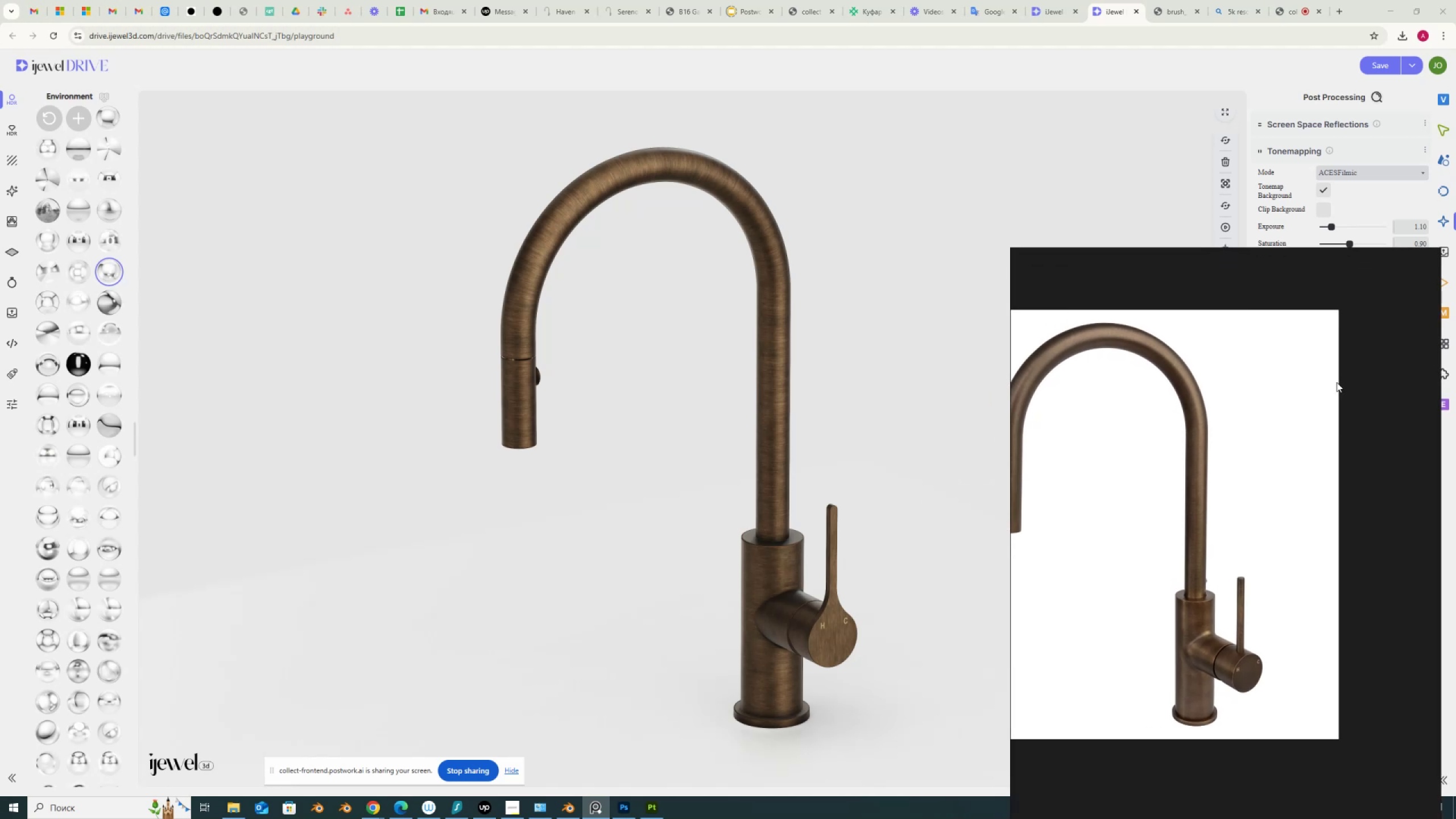 
wait(23.79)
 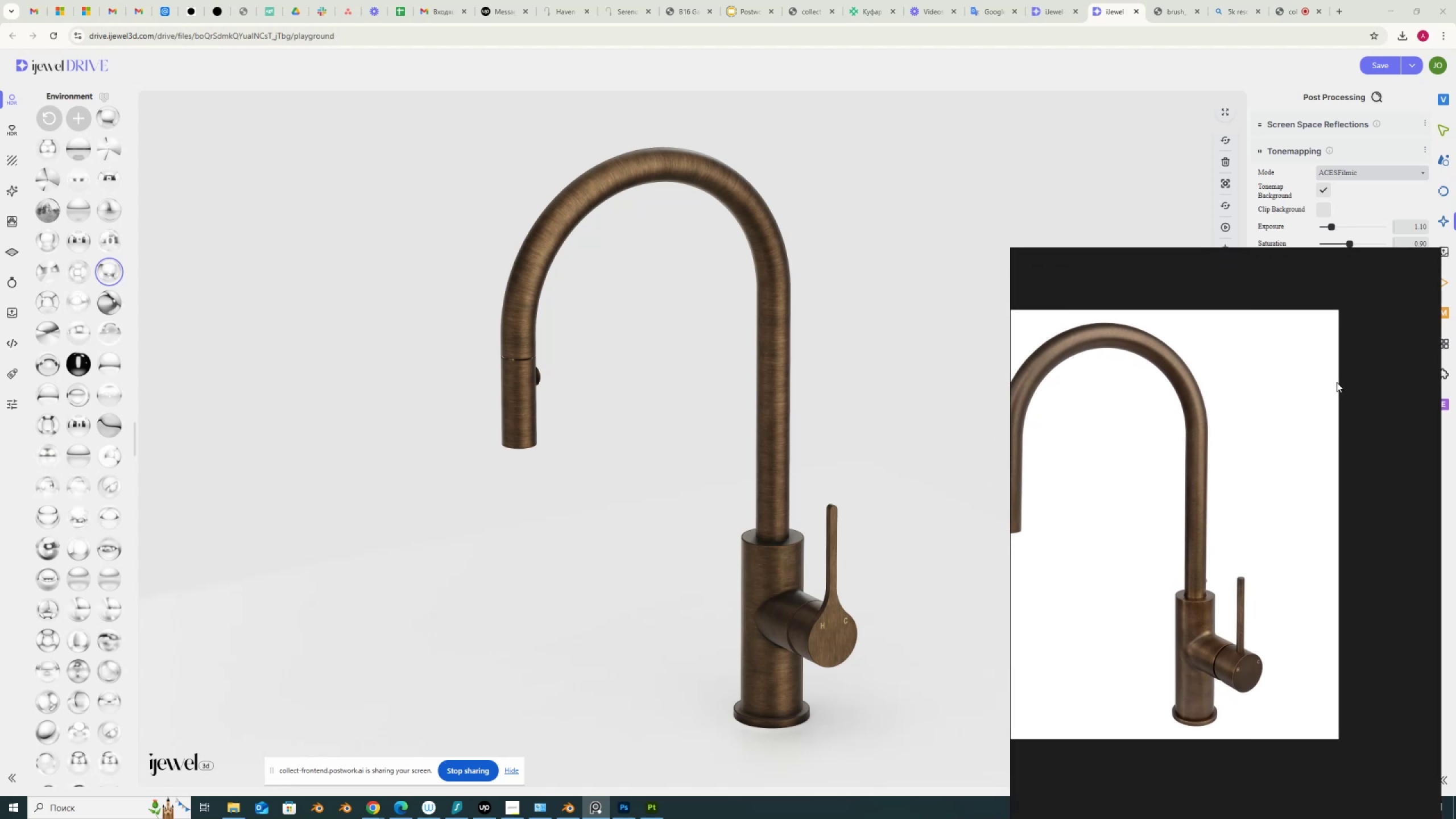 
left_click([1441, 160])
 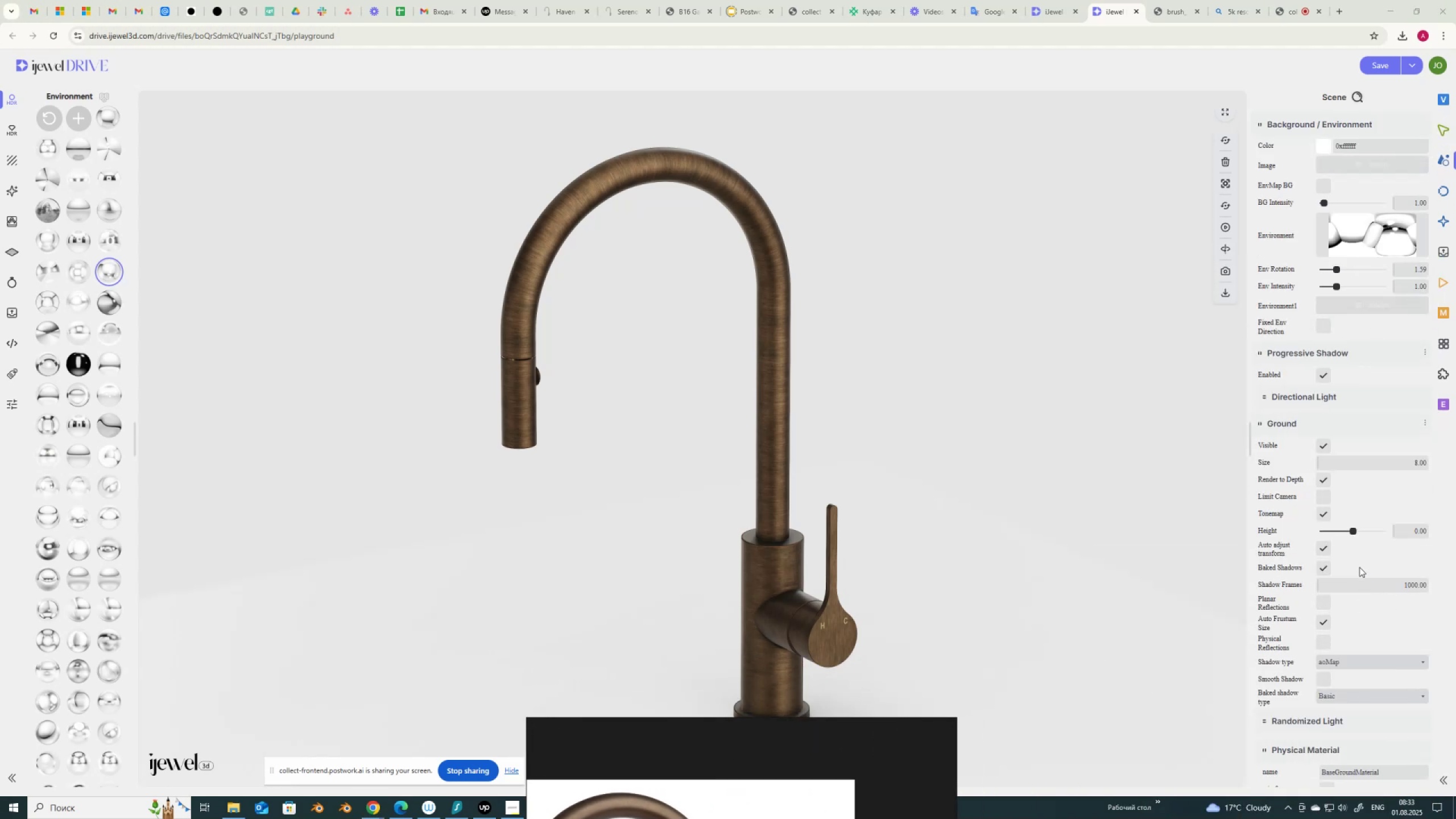 
wait(11.48)
 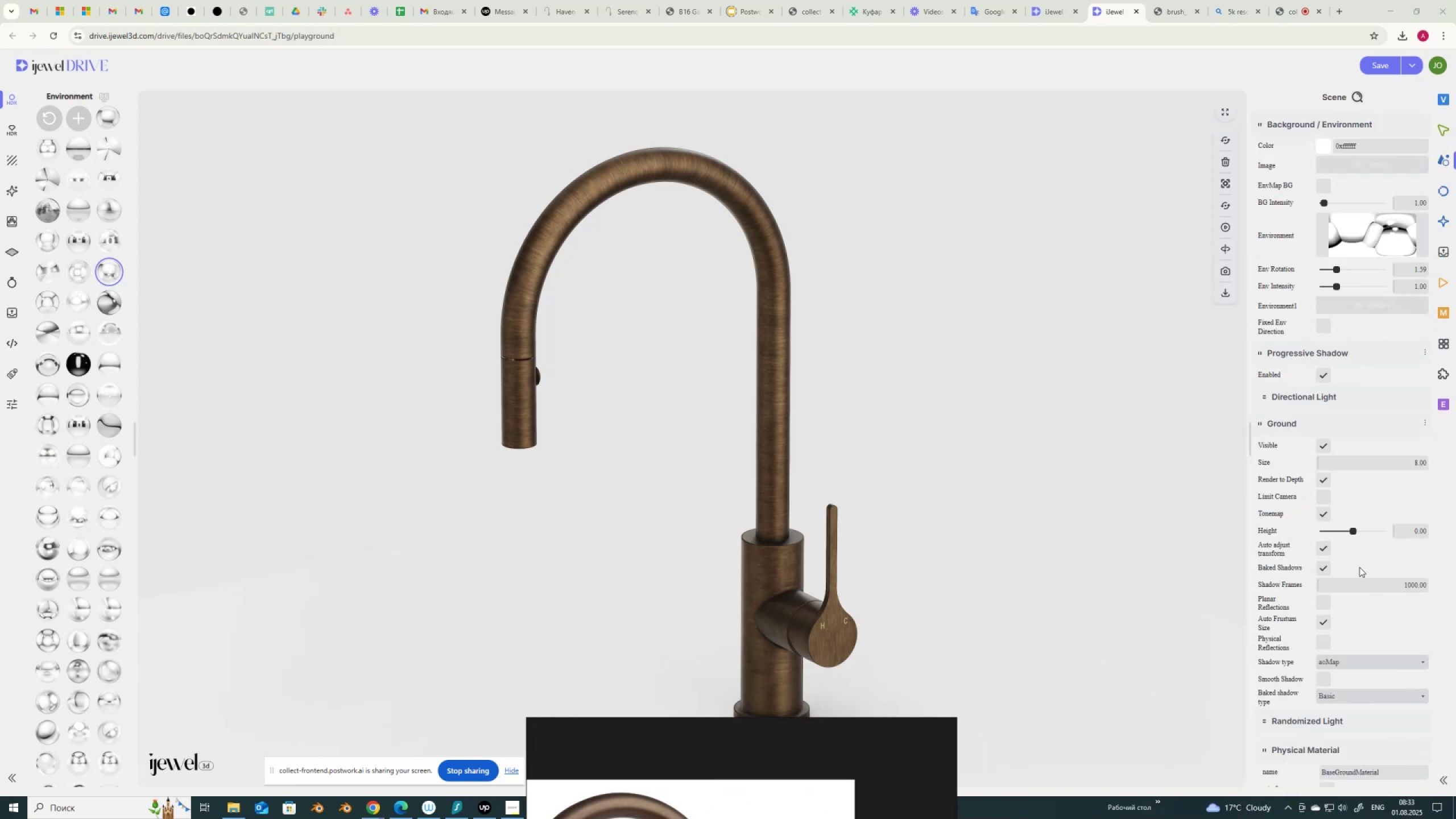 
scroll: coordinate [1387, 566], scroll_direction: down, amount: 3.0
 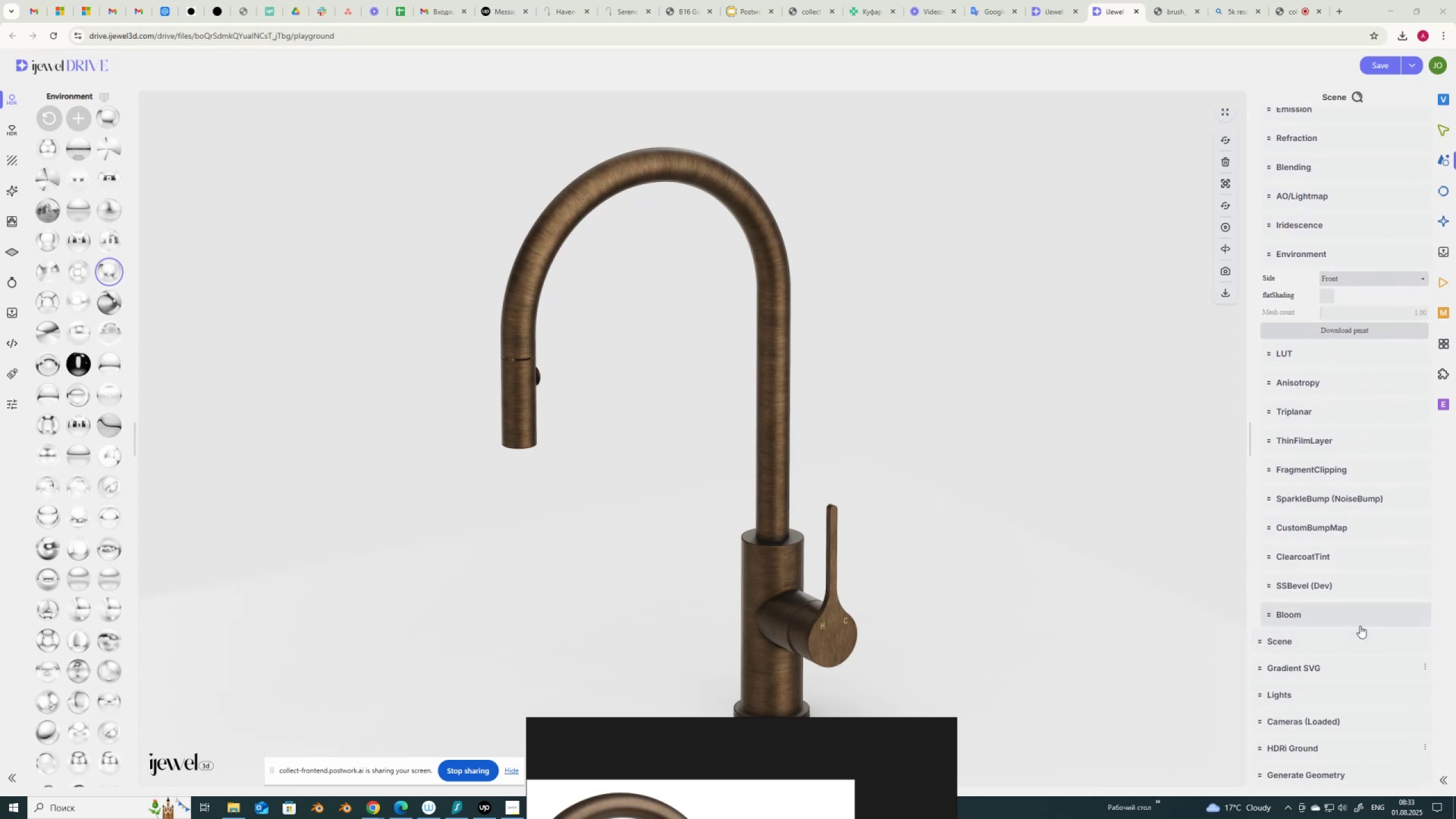 
left_click([1354, 643])
 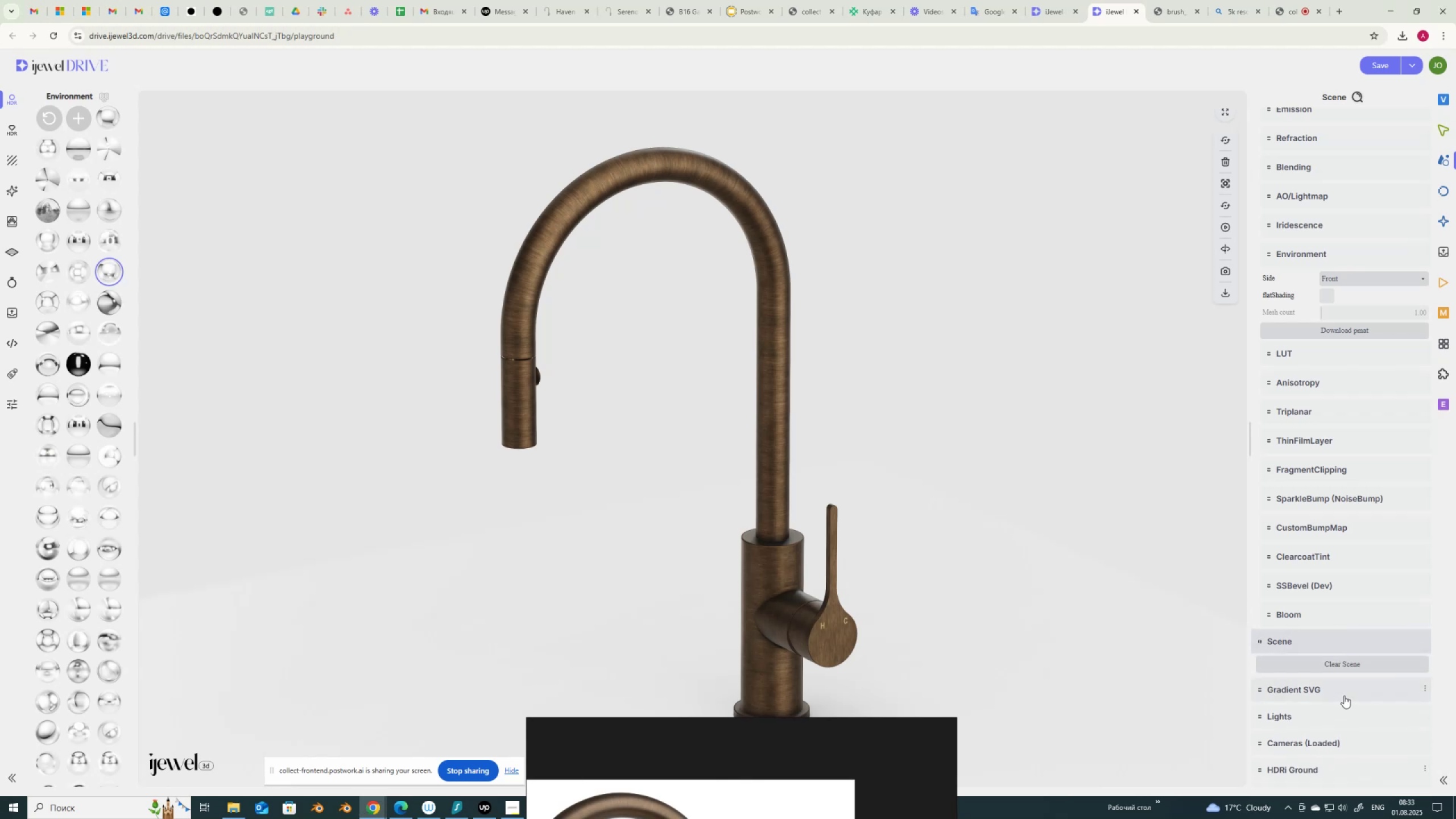 
left_click([1345, 691])
 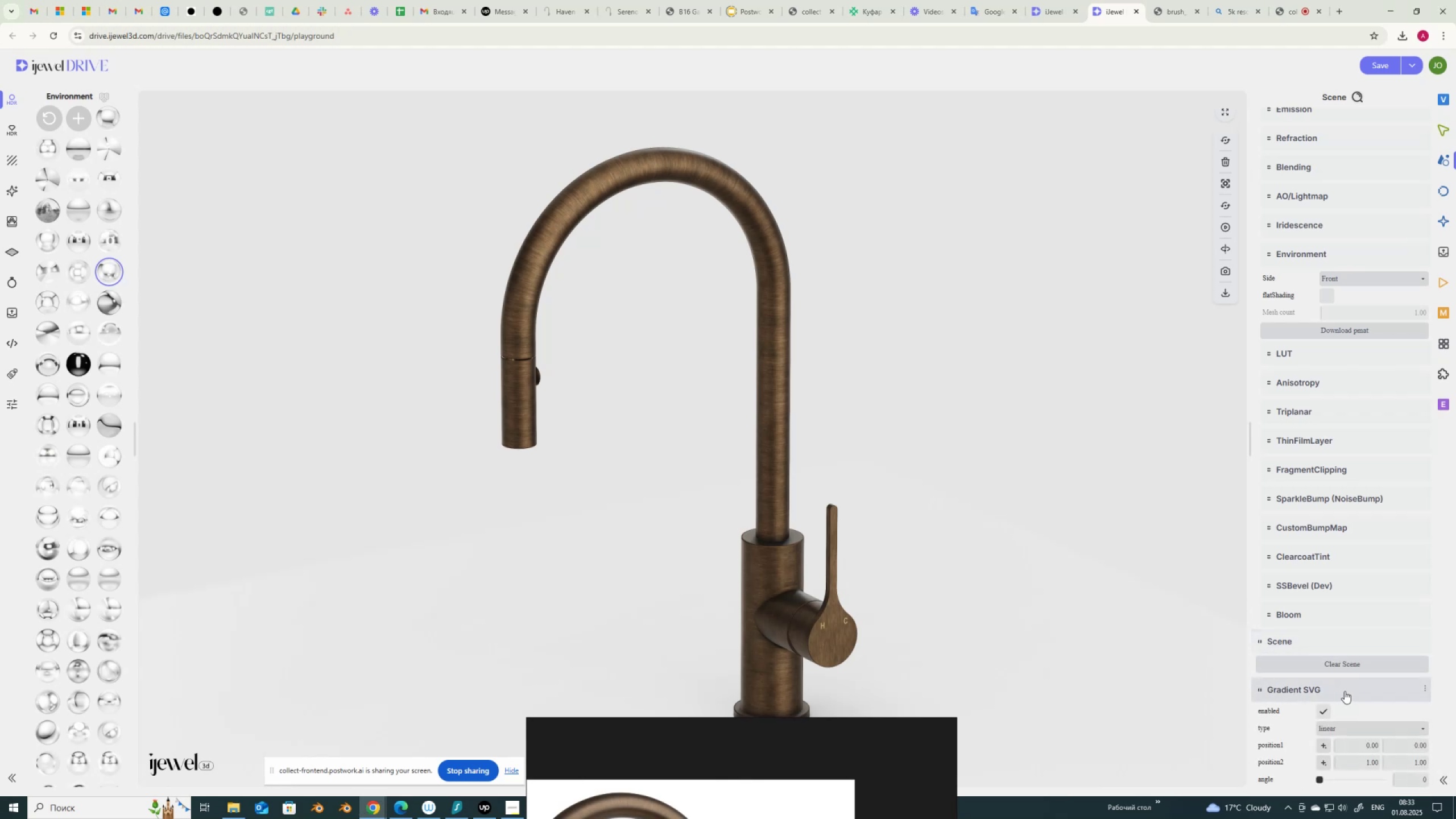 
scroll: coordinate [1345, 691], scroll_direction: down, amount: 3.0
 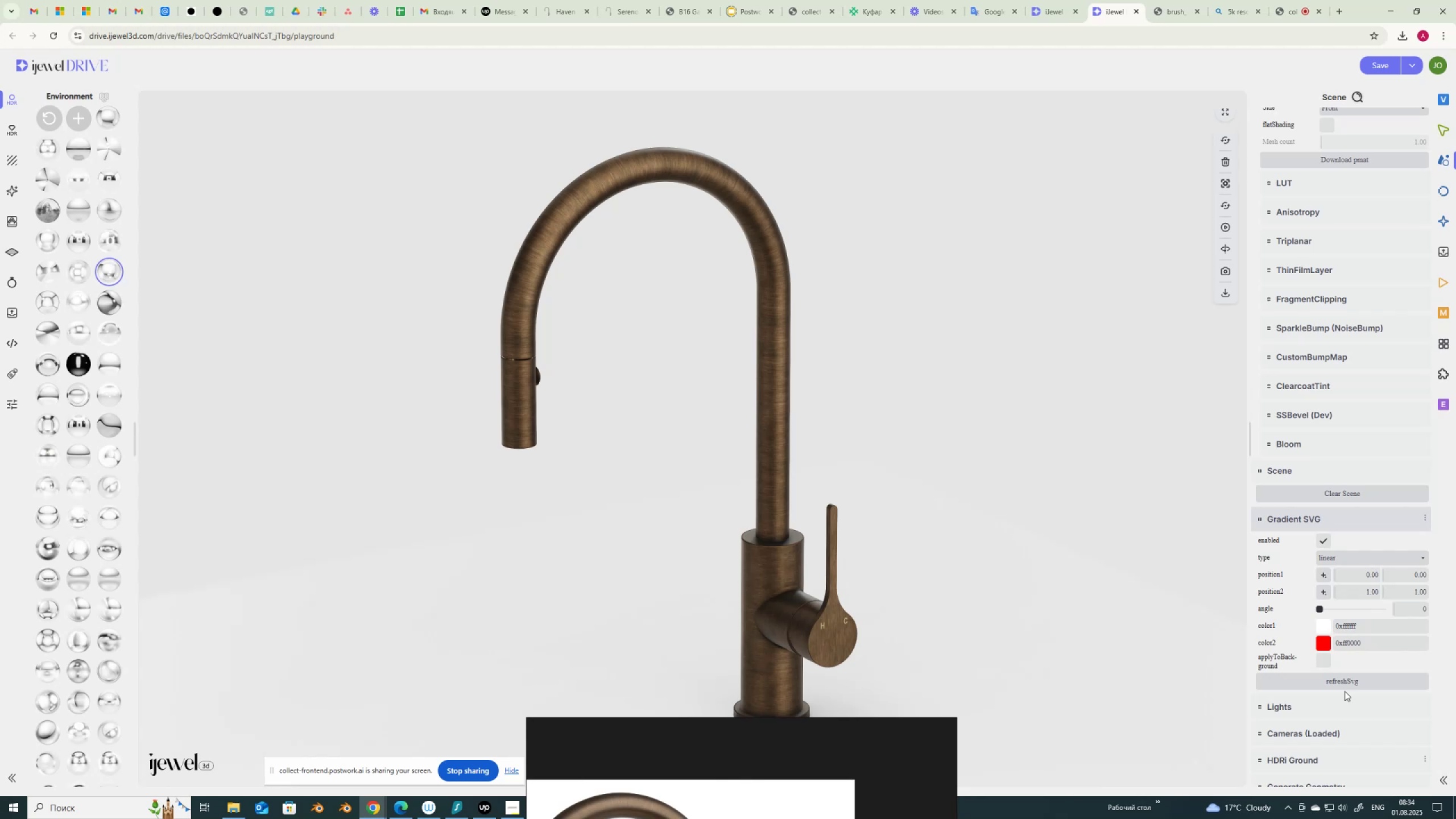 
wait(15.63)
 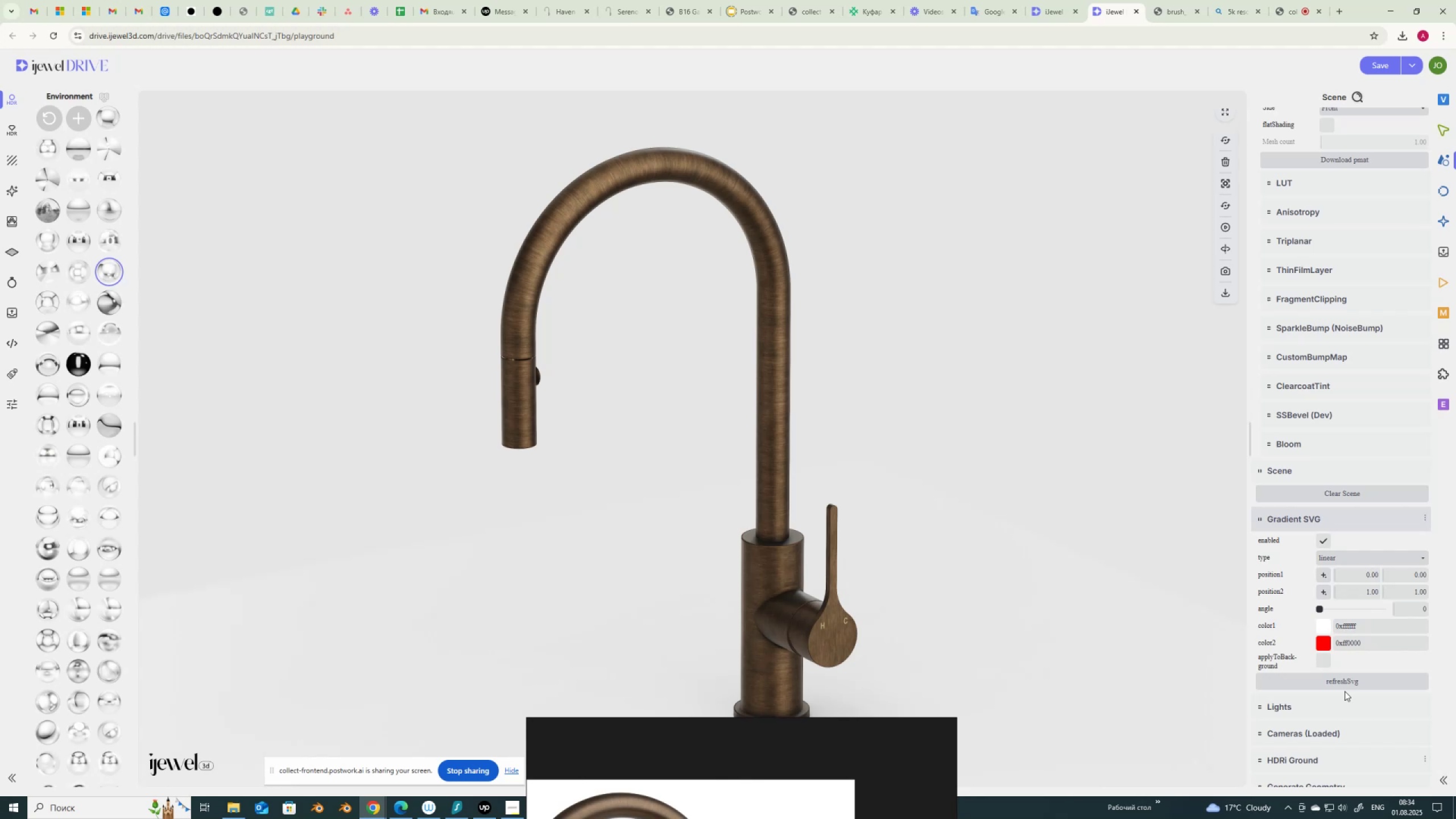 
left_click([1318, 660])
 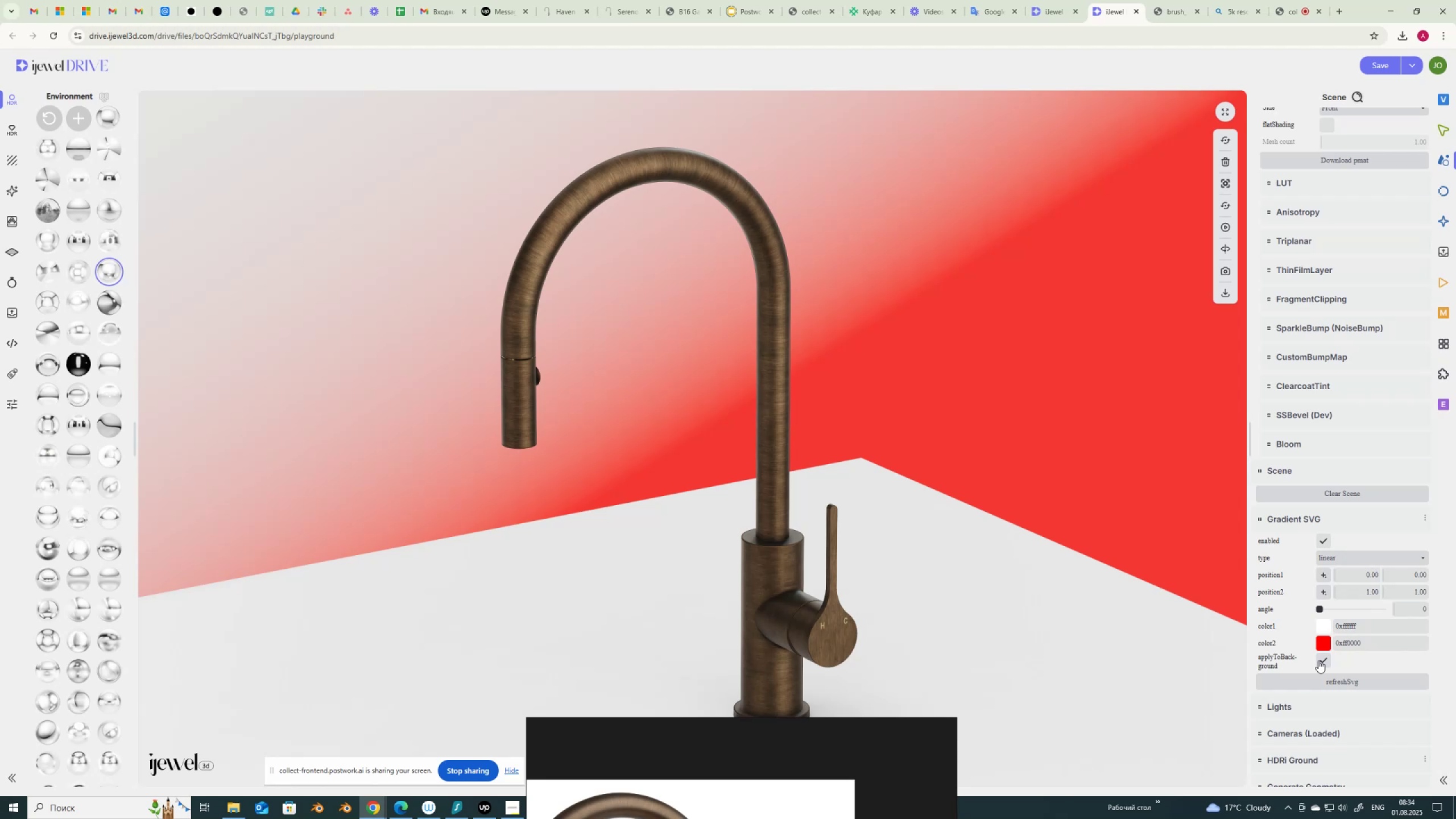 
wait(8.02)
 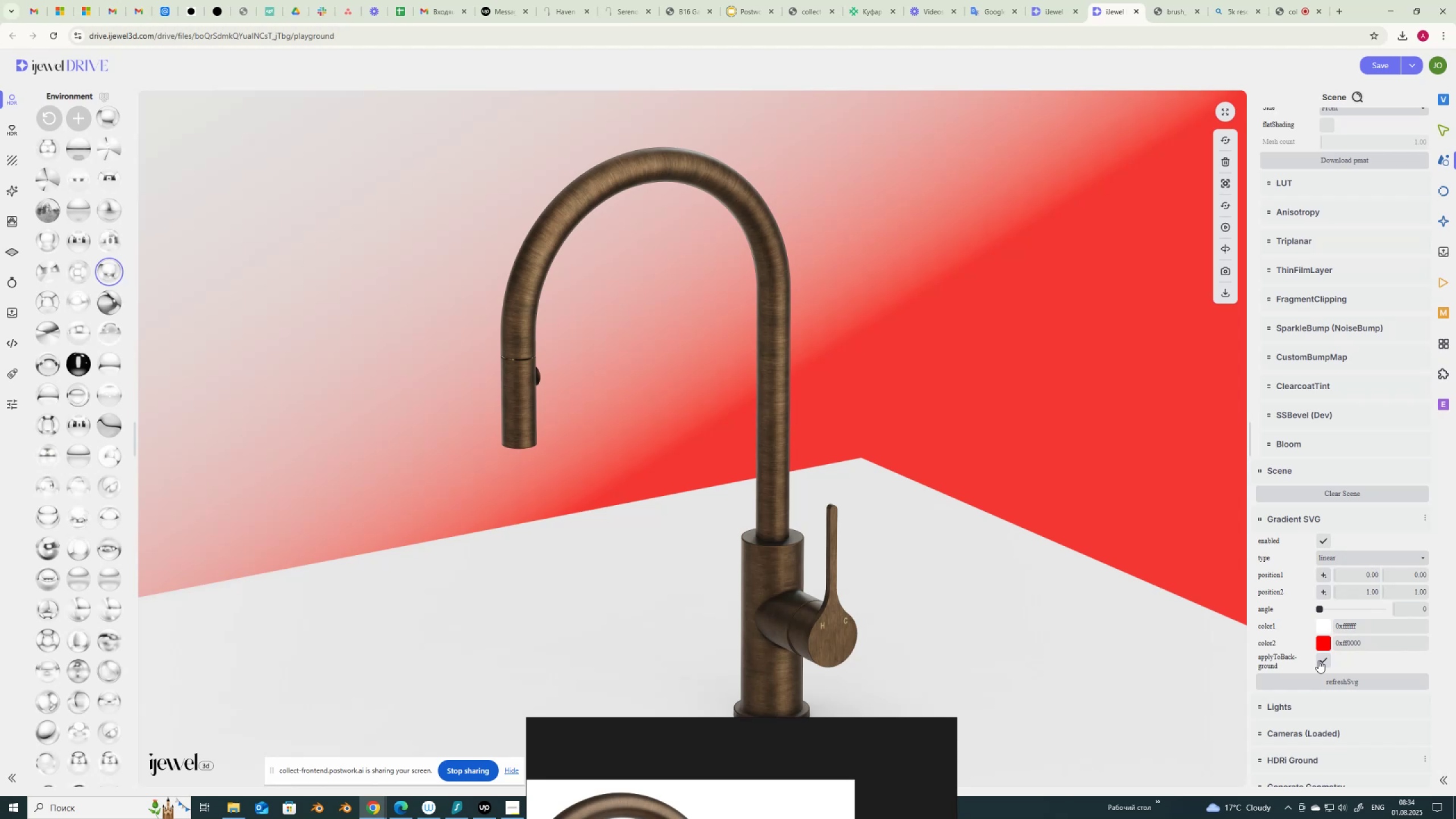 
left_click([1318, 660])
 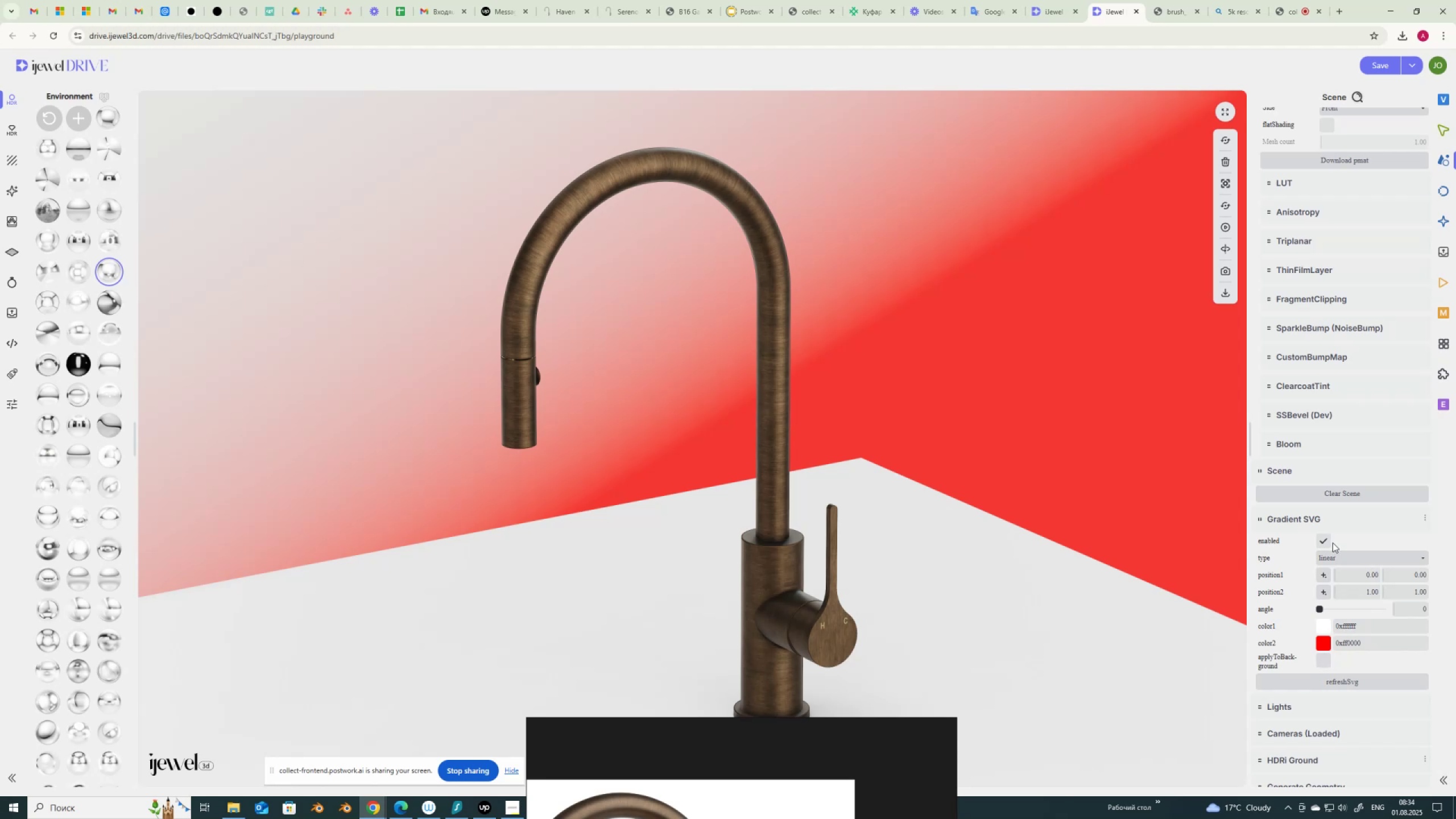 
left_click([1327, 537])
 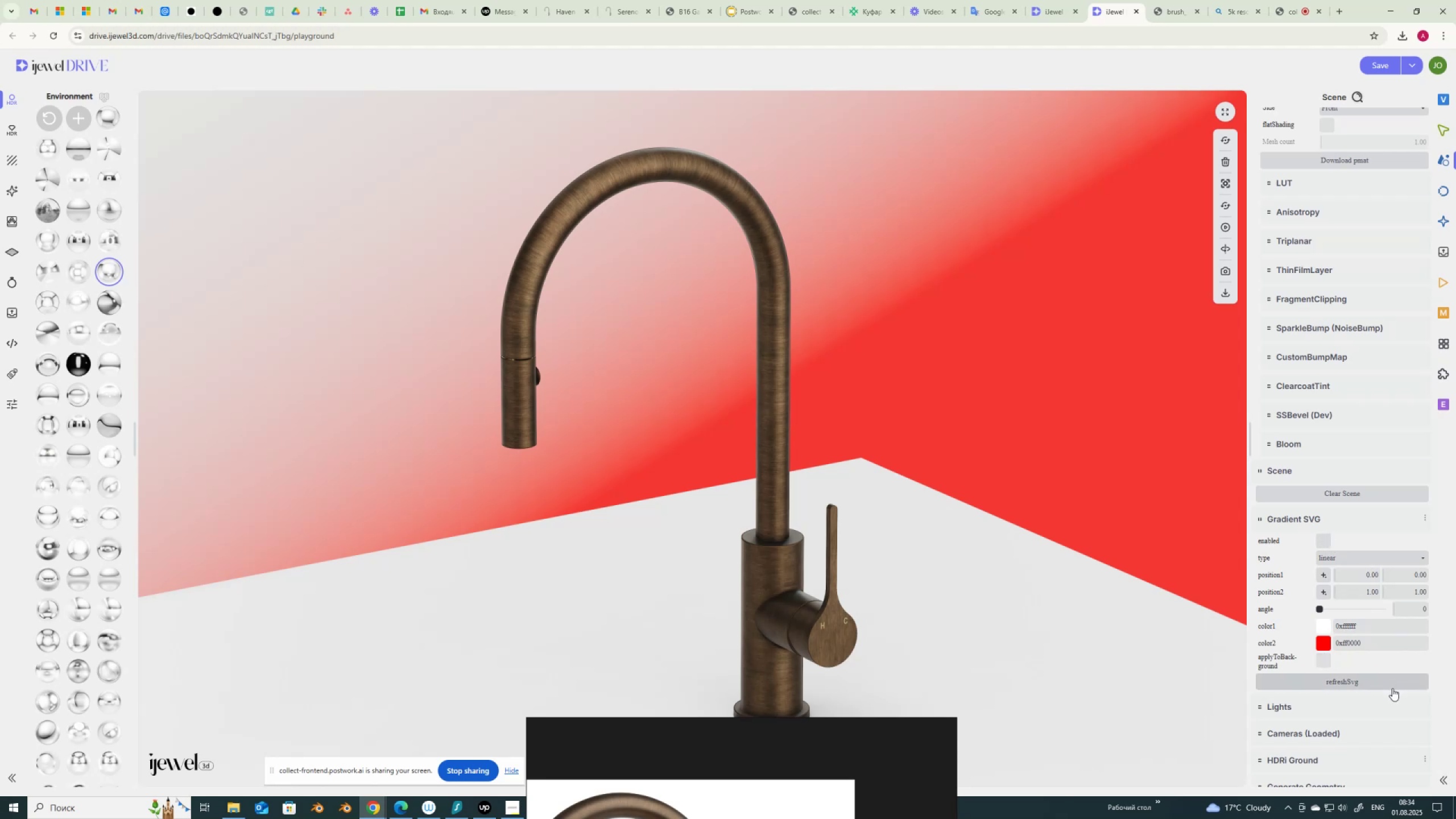 
left_click([1390, 684])
 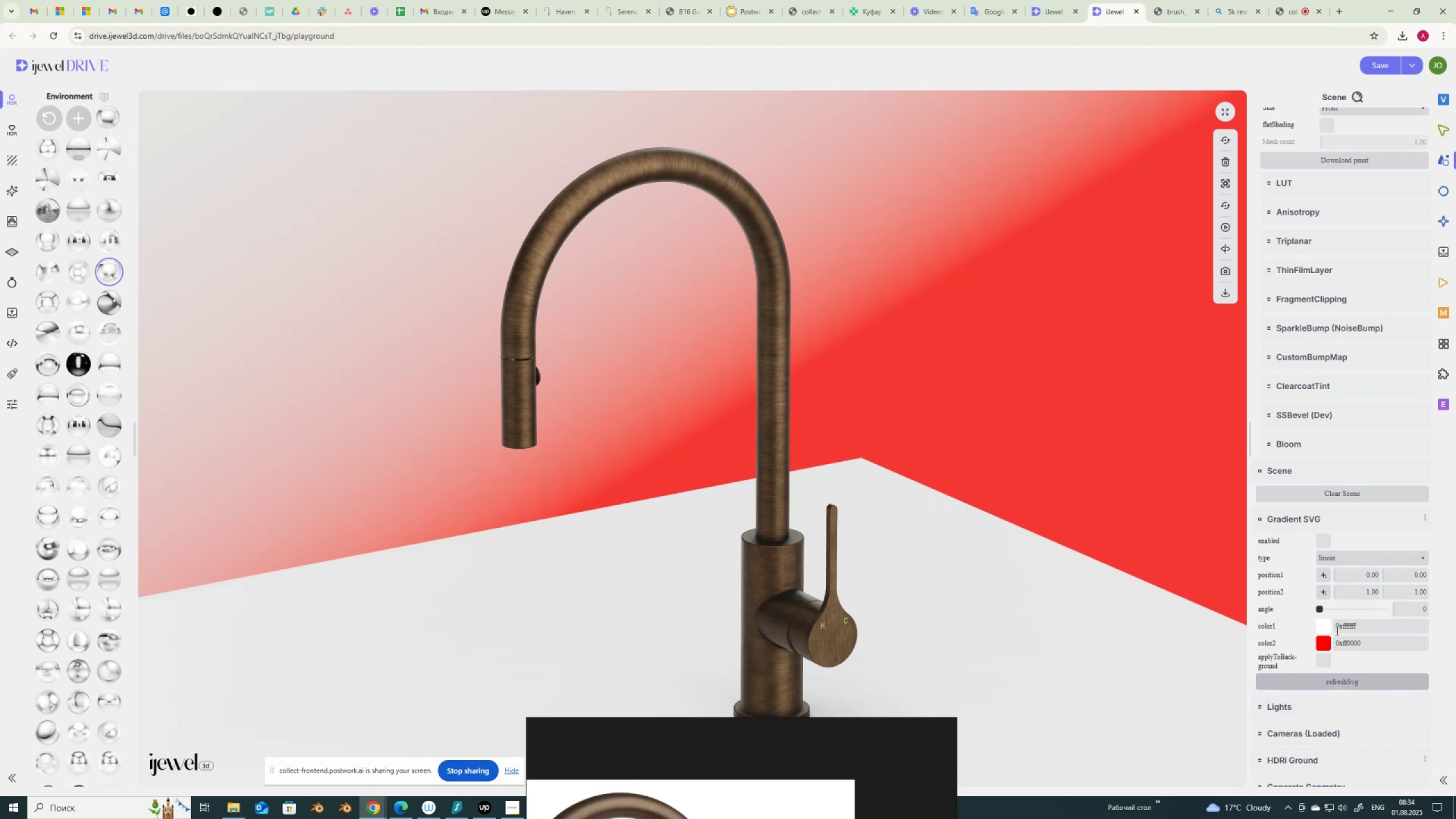 
left_click([1326, 644])
 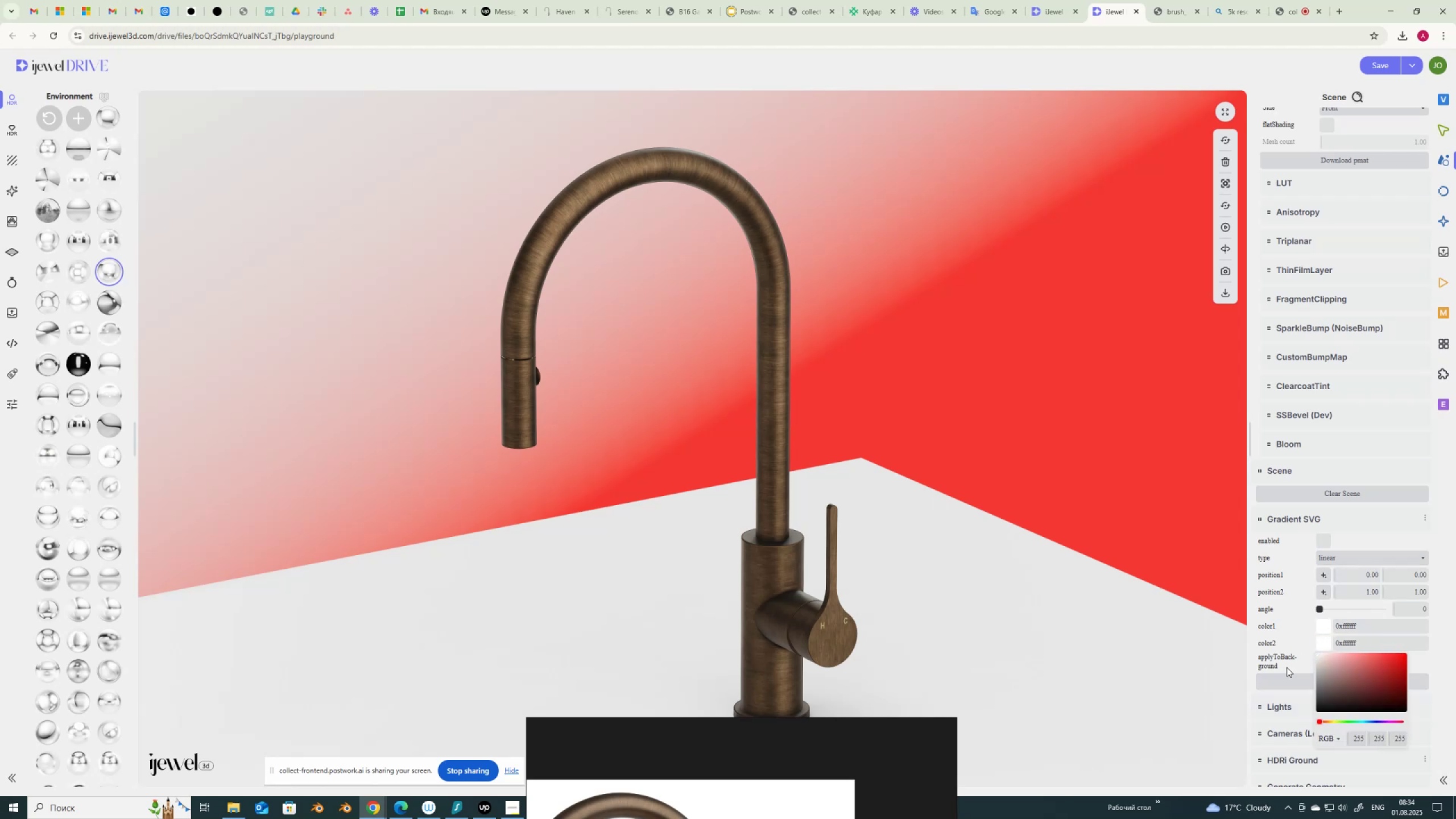 
left_click([1323, 537])
 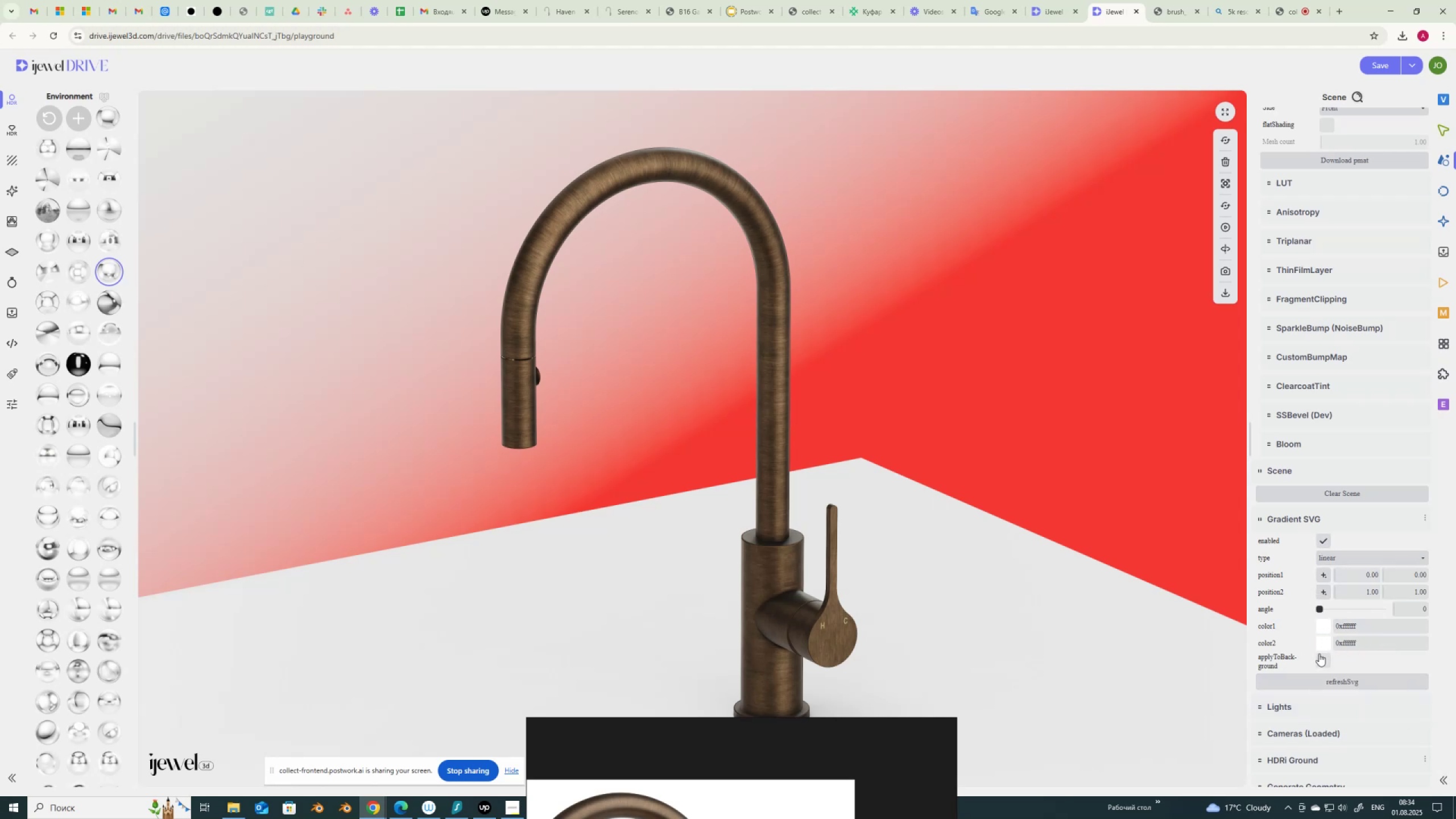 
left_click([1320, 660])
 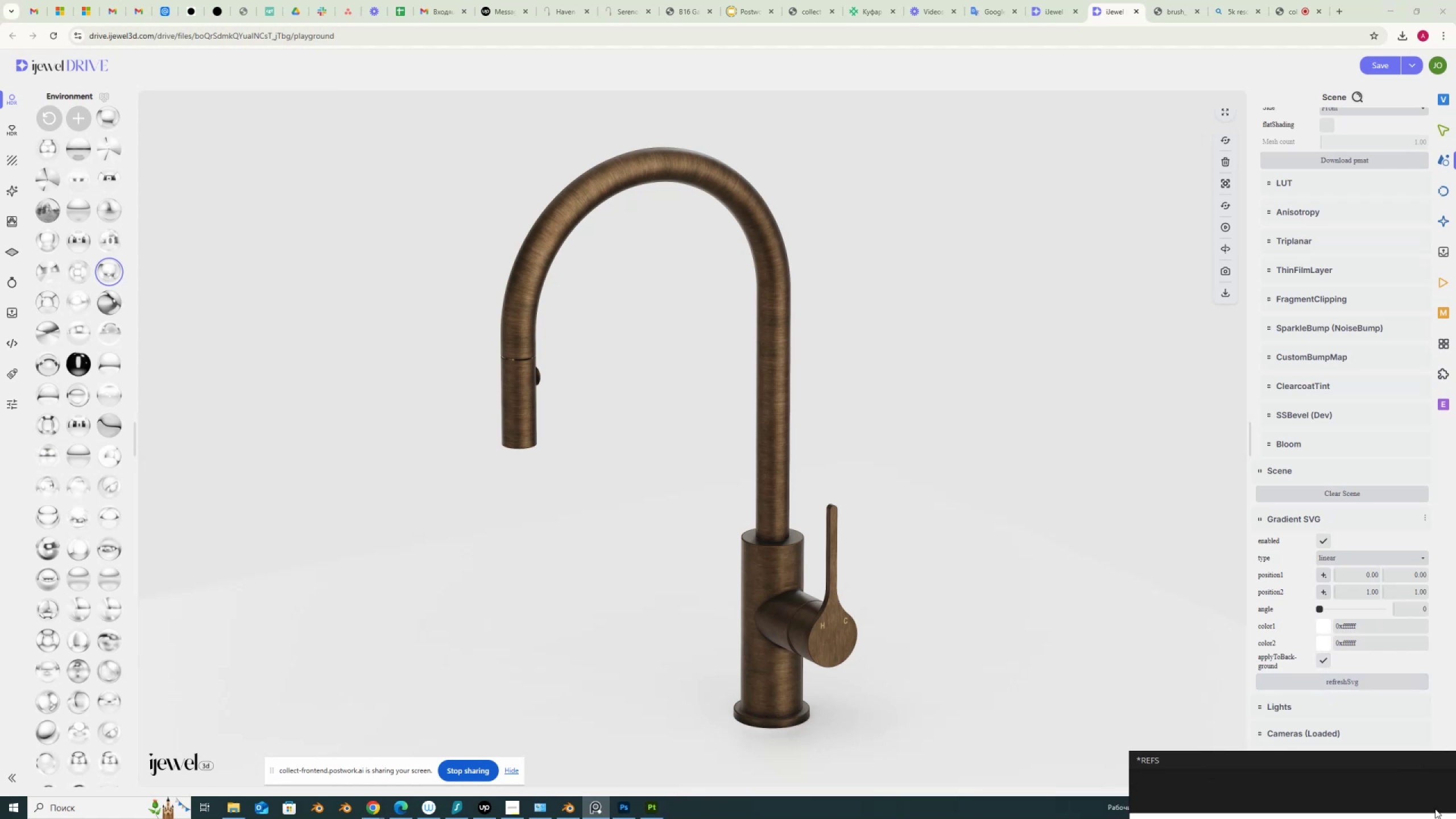 
wait(7.64)
 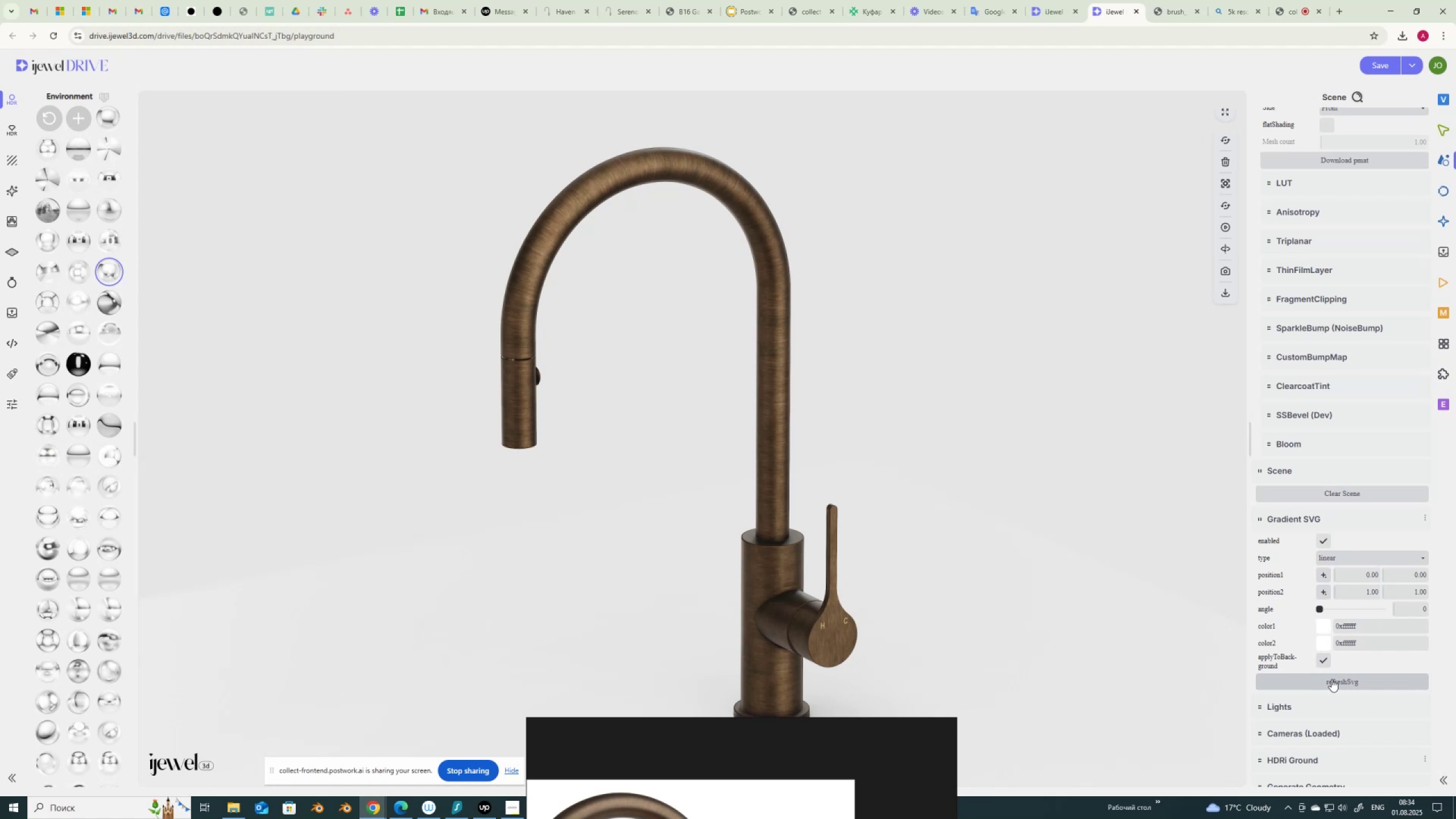 
scroll: coordinate [1362, 384], scroll_direction: up, amount: 12.0
 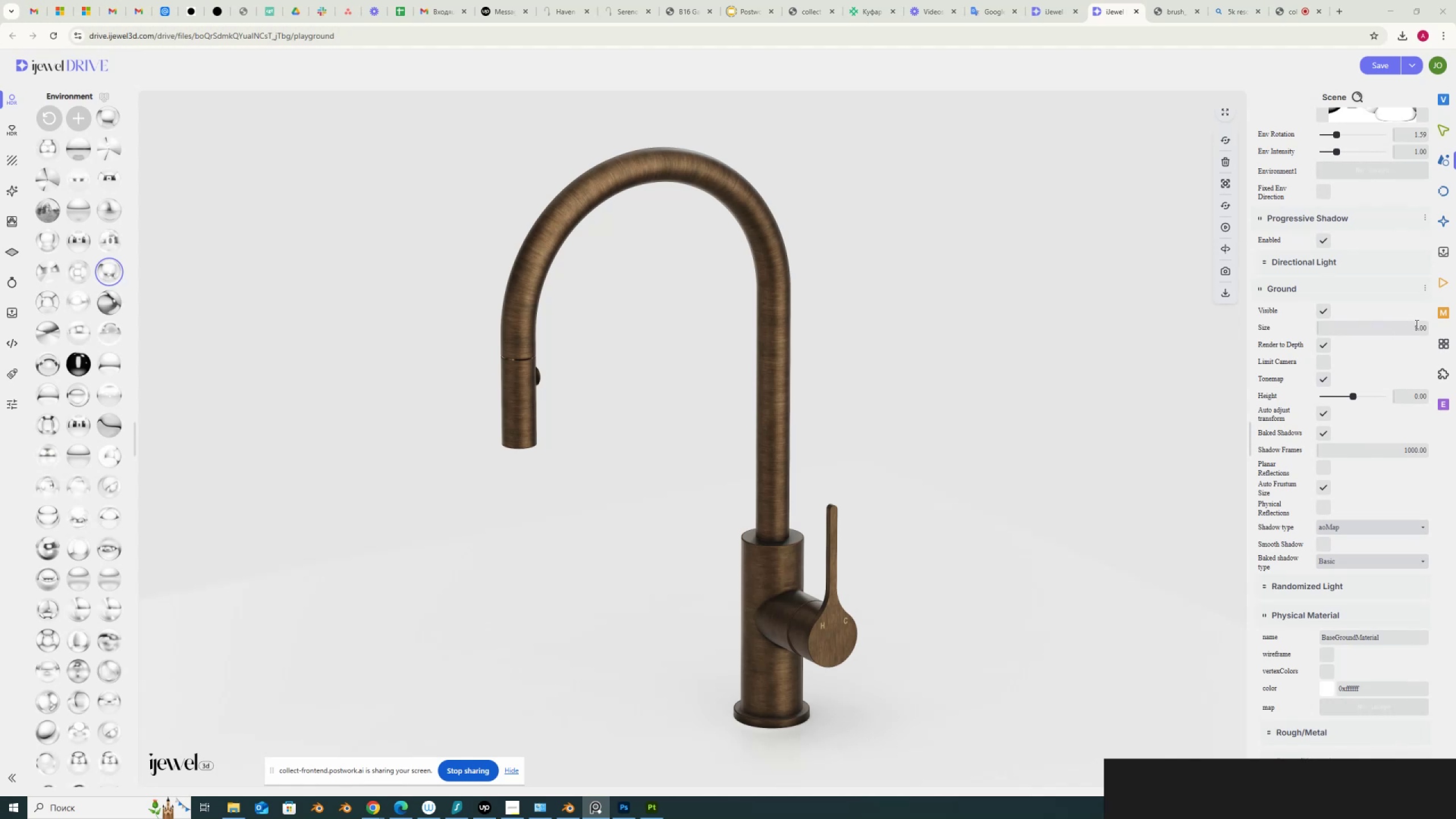 
key(Numpad2)
 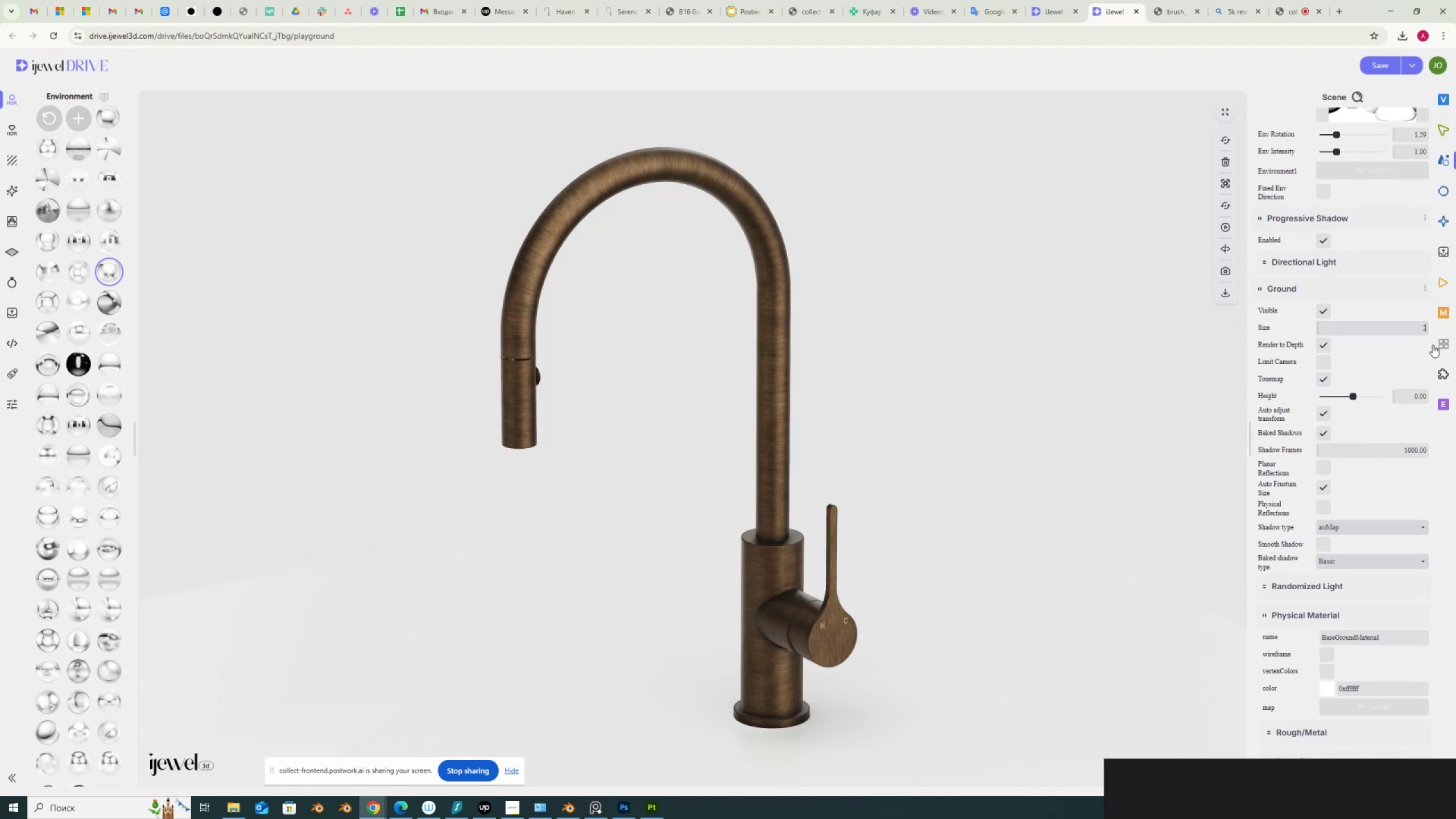 
key(Numpad0)
 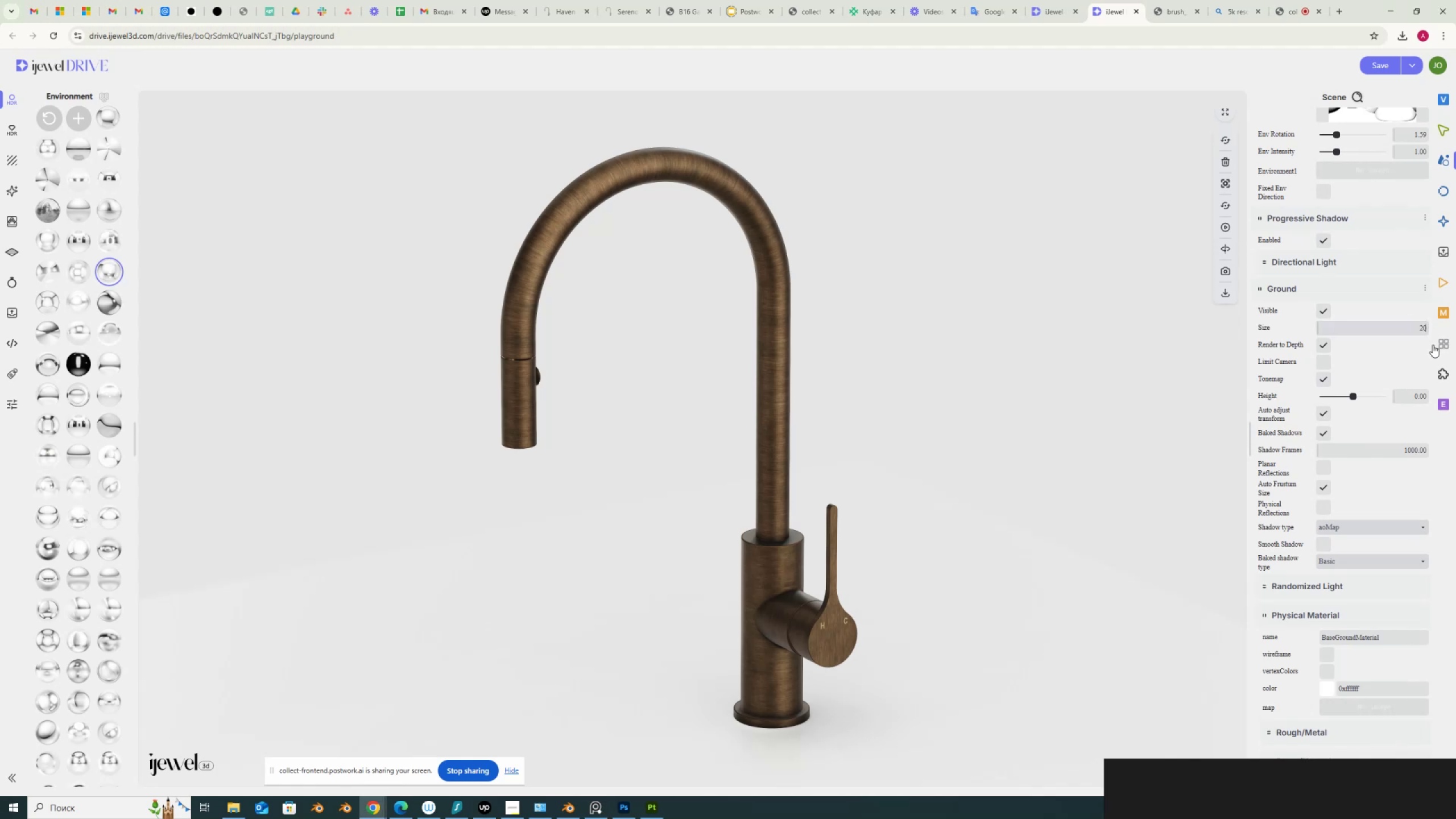 
key(Numpad0)
 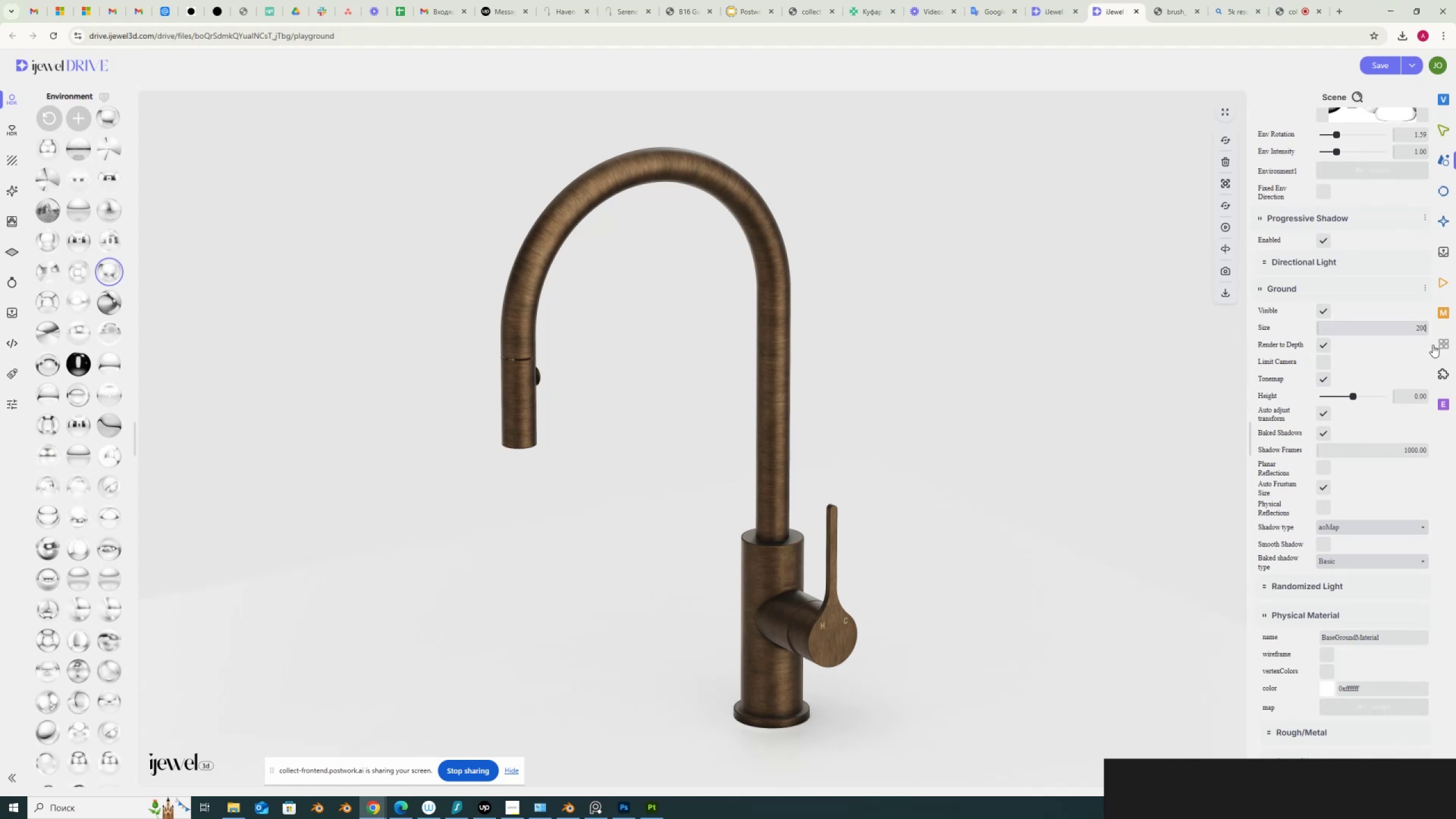 
key(NumpadEnter)
 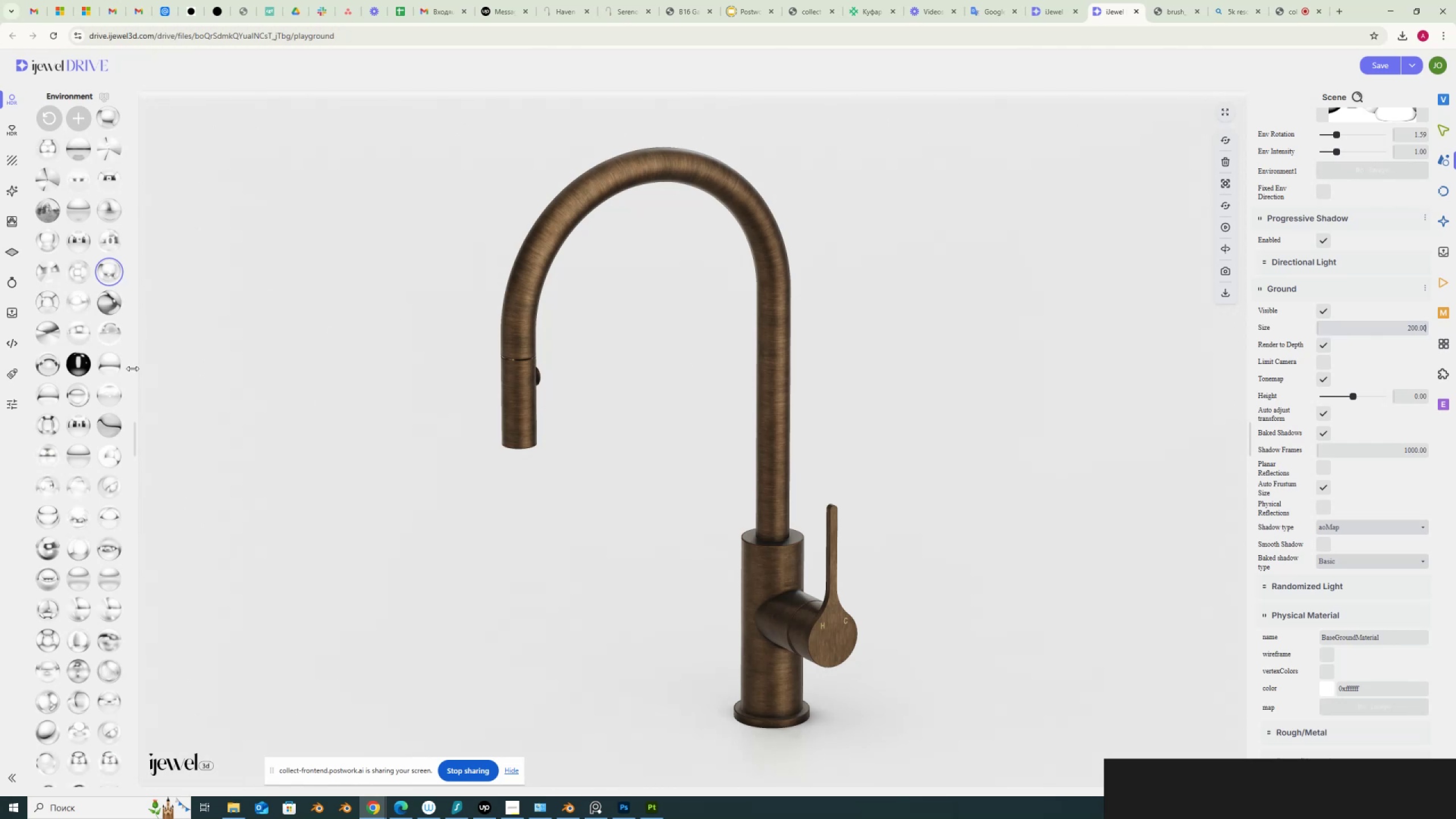 
wait(15.19)
 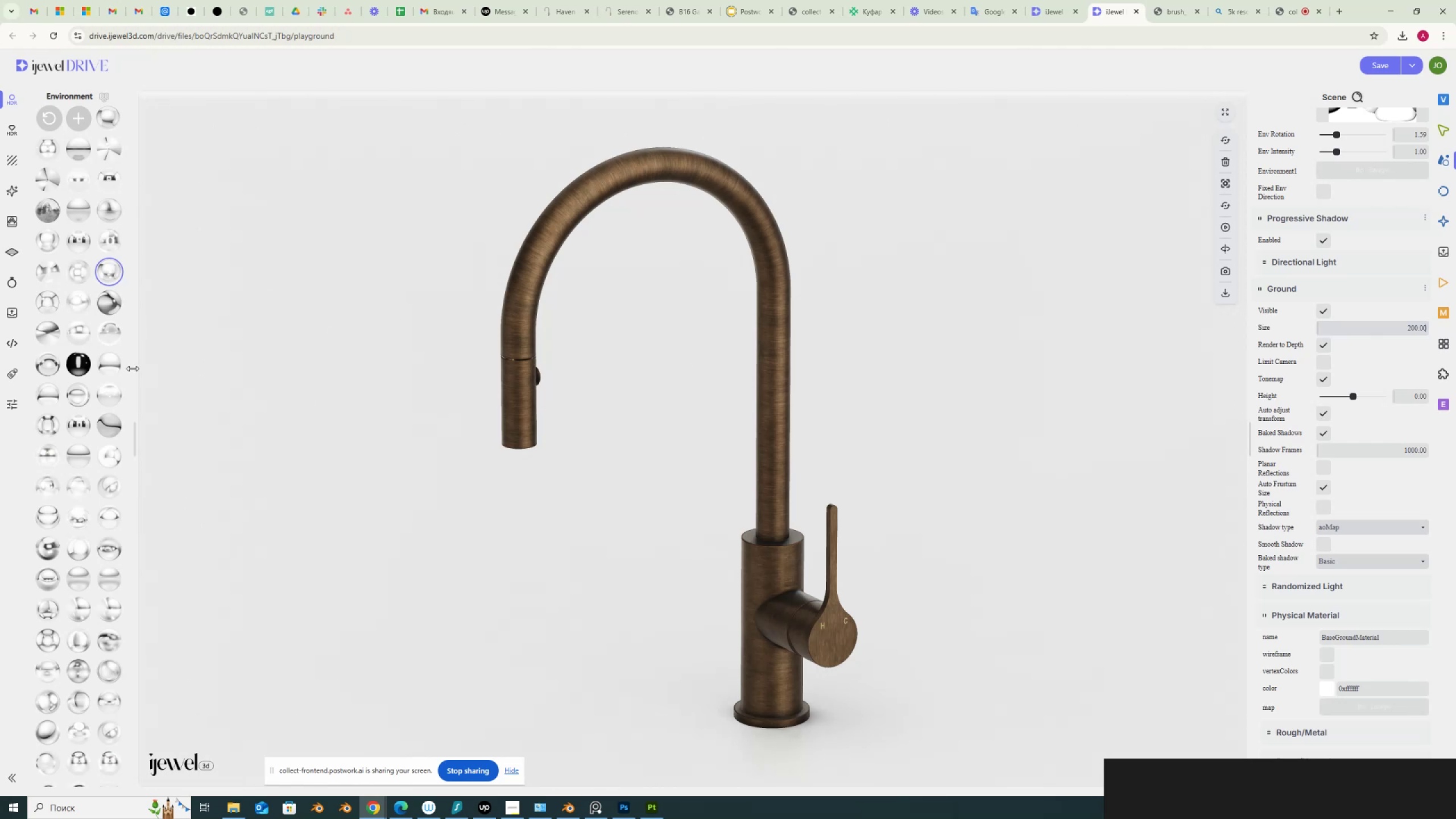 
left_click([10, 310])
 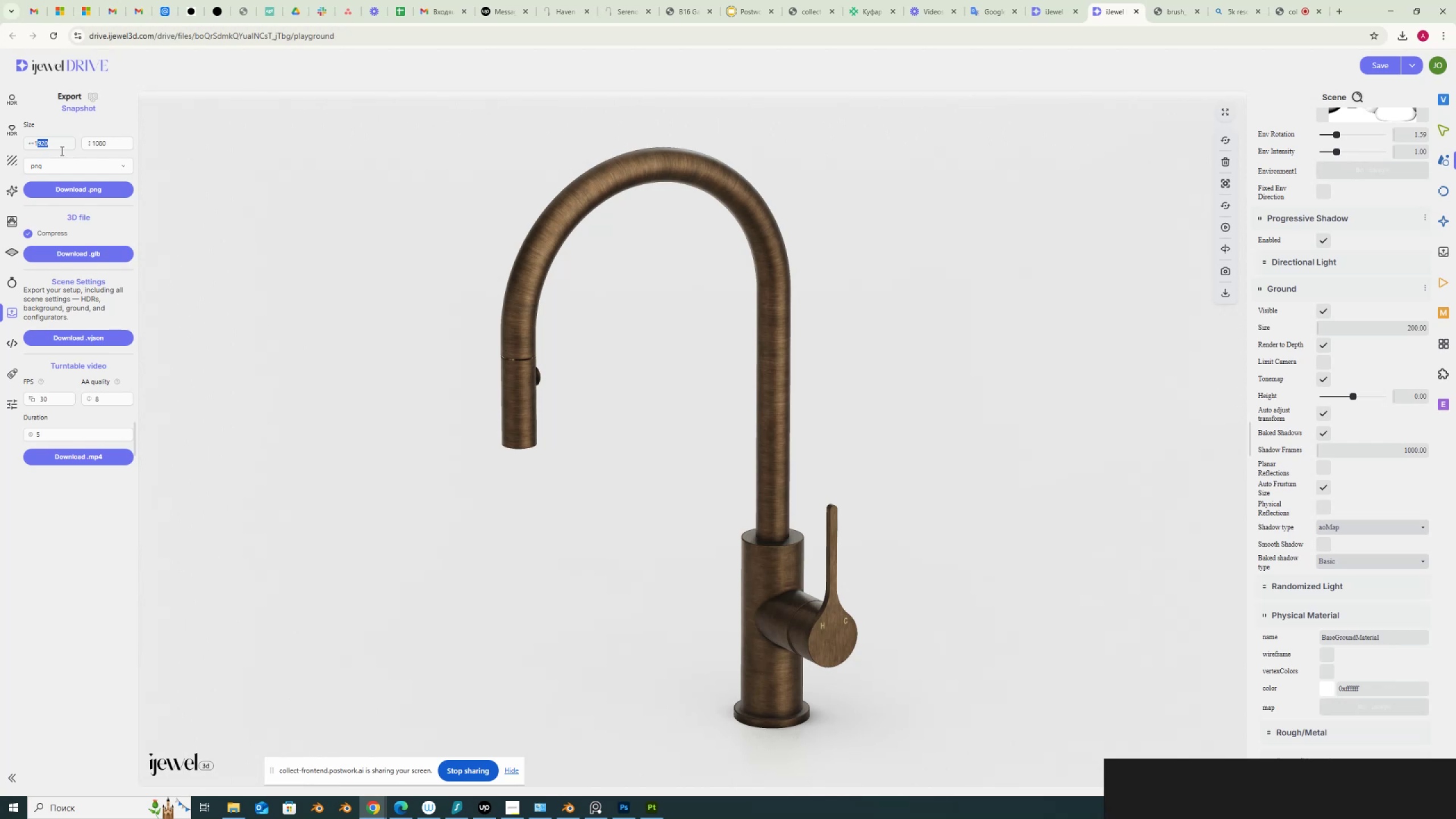 
key(Backspace)
 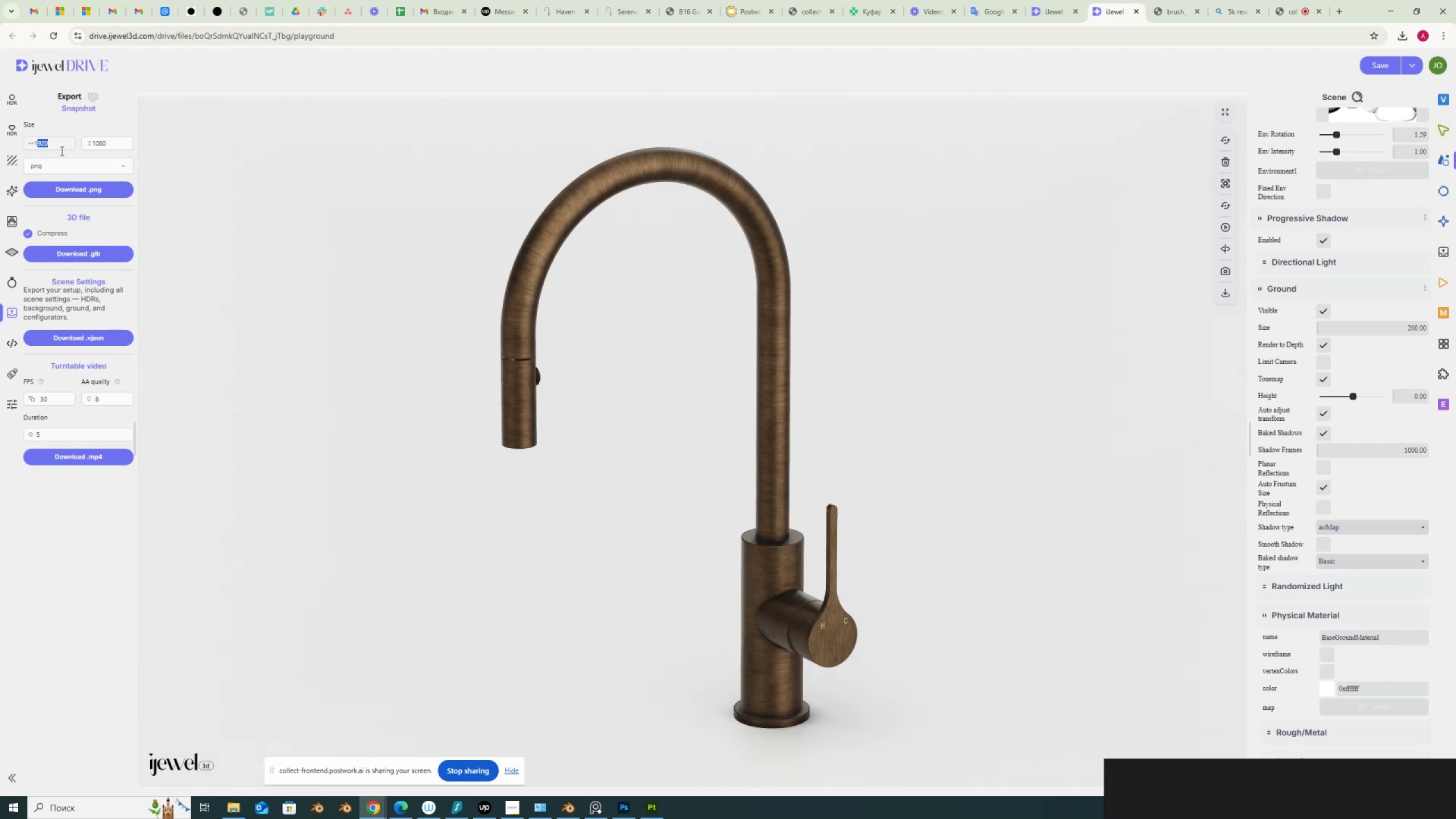 
key(Backspace)
 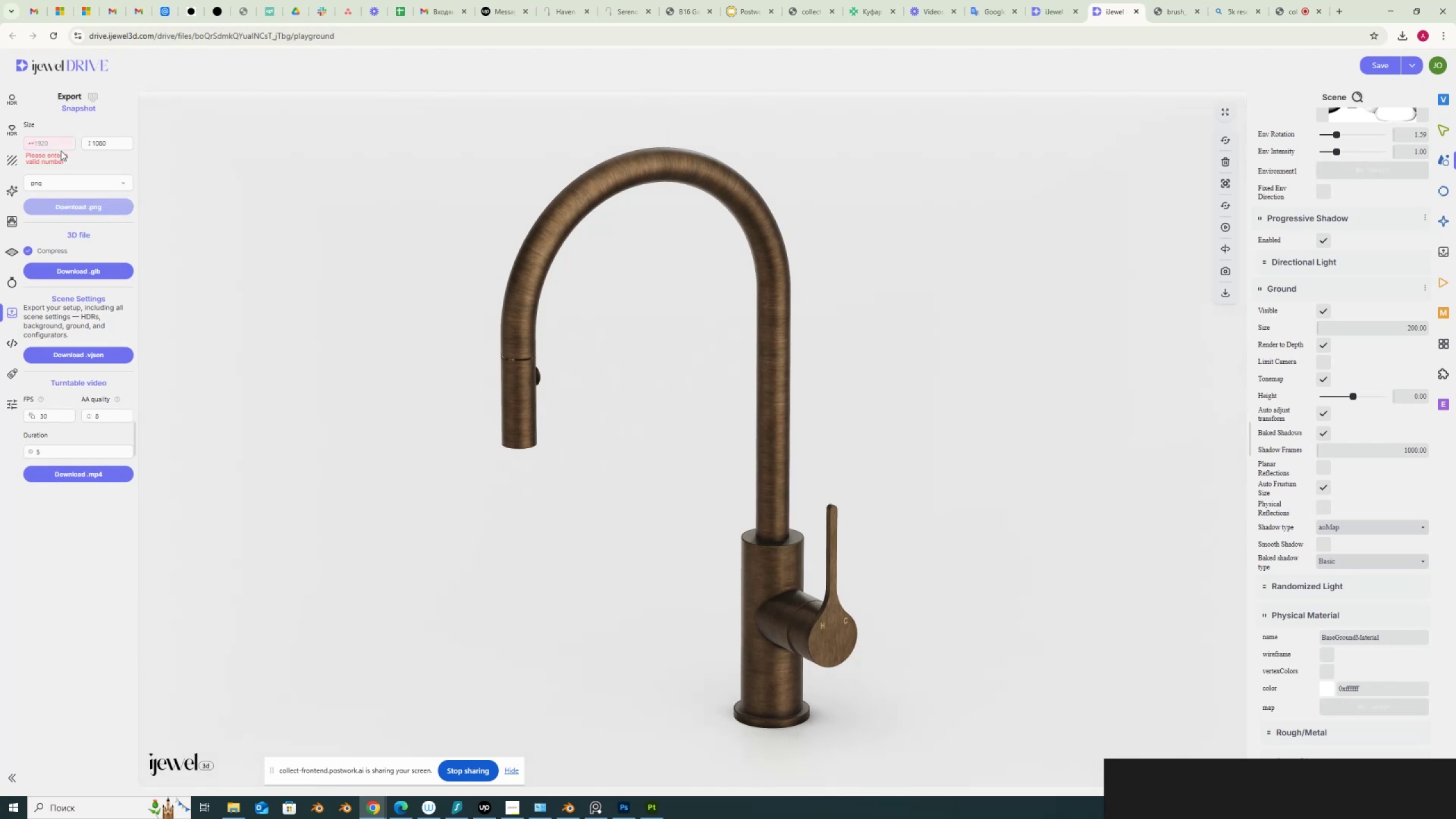 
key(Numpad1)
 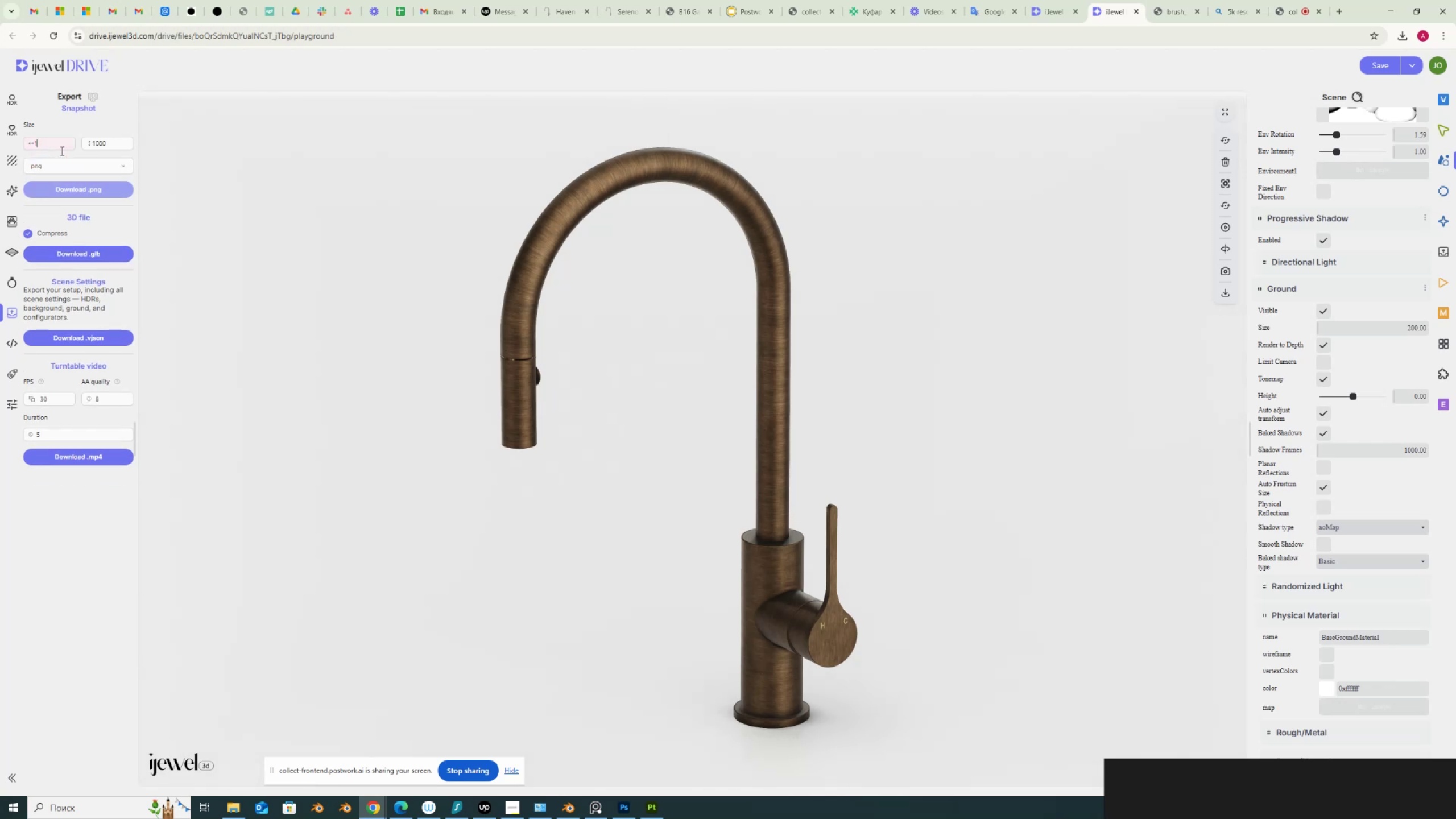 
key(Numpad4)
 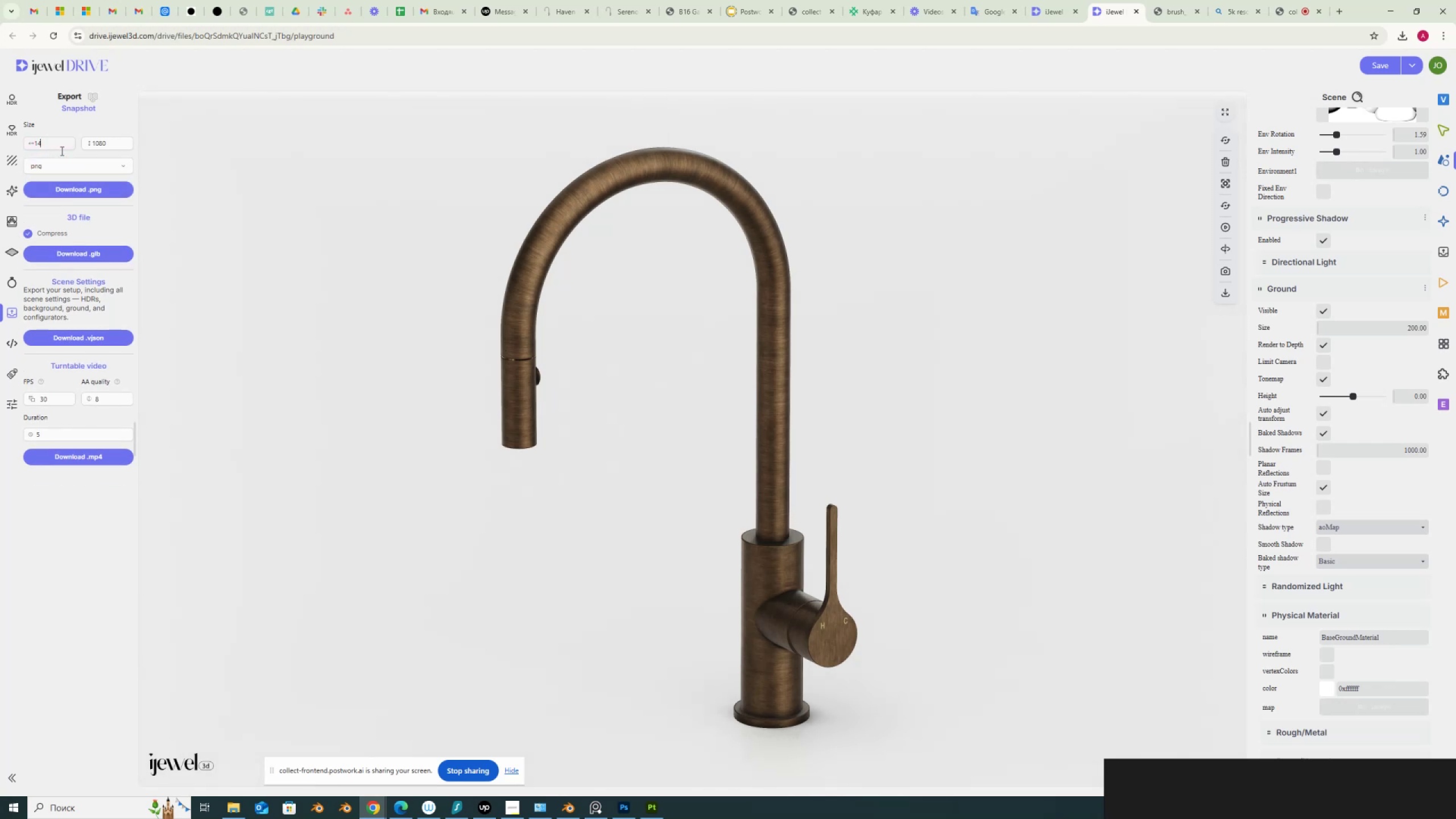 
key(Numpad0)
 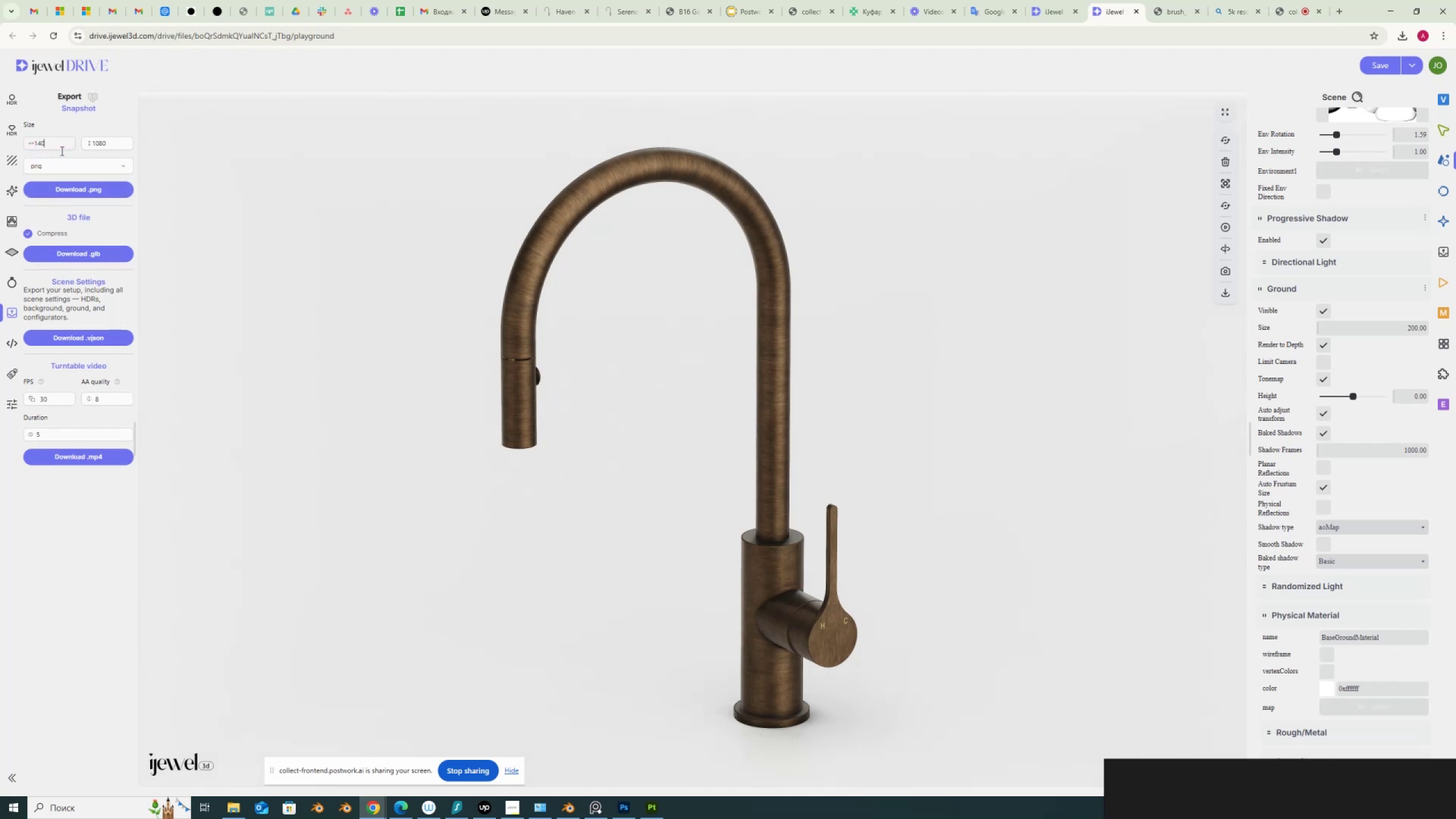 
key(Numpad0)
 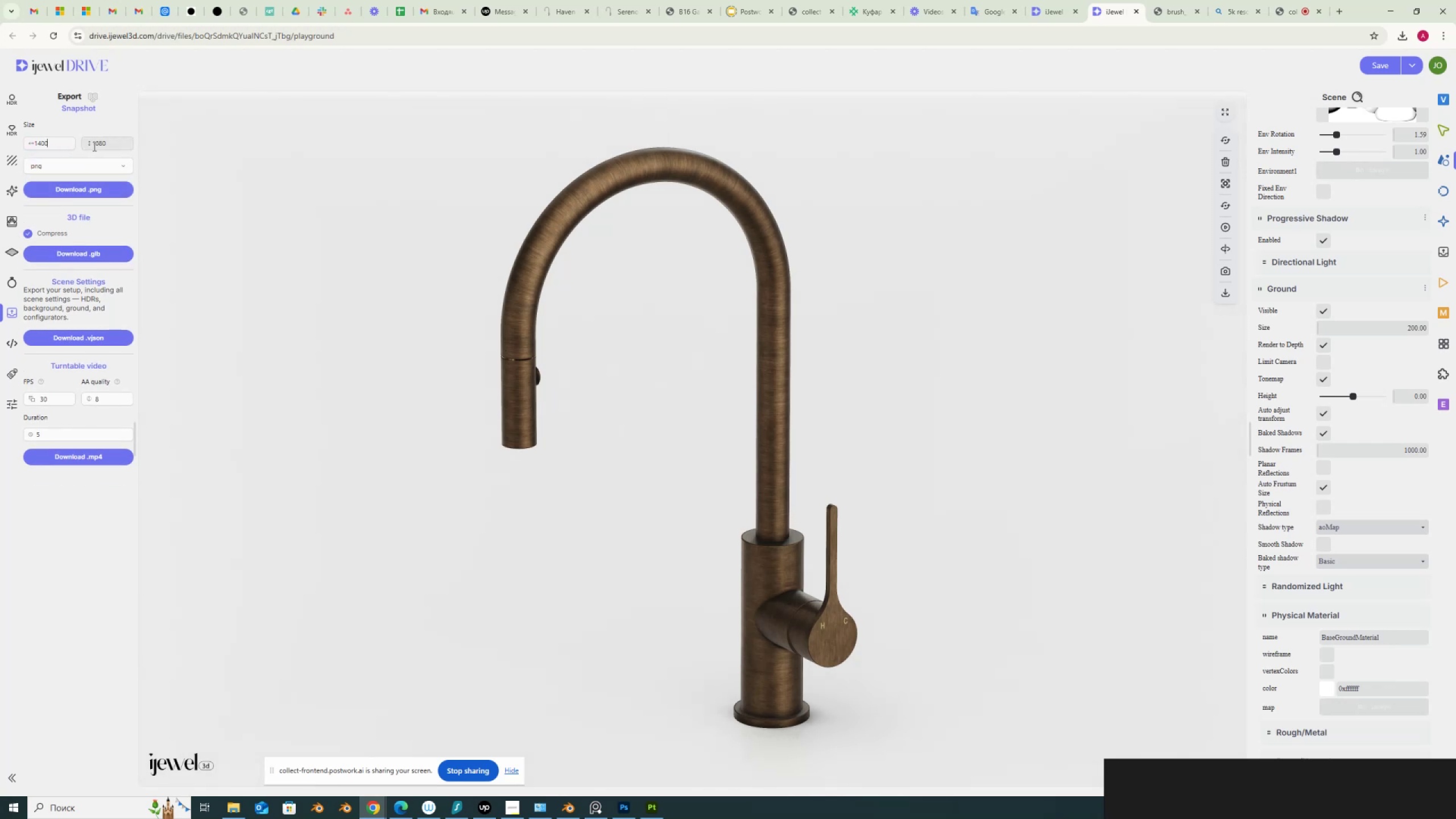 
left_click([98, 146])
 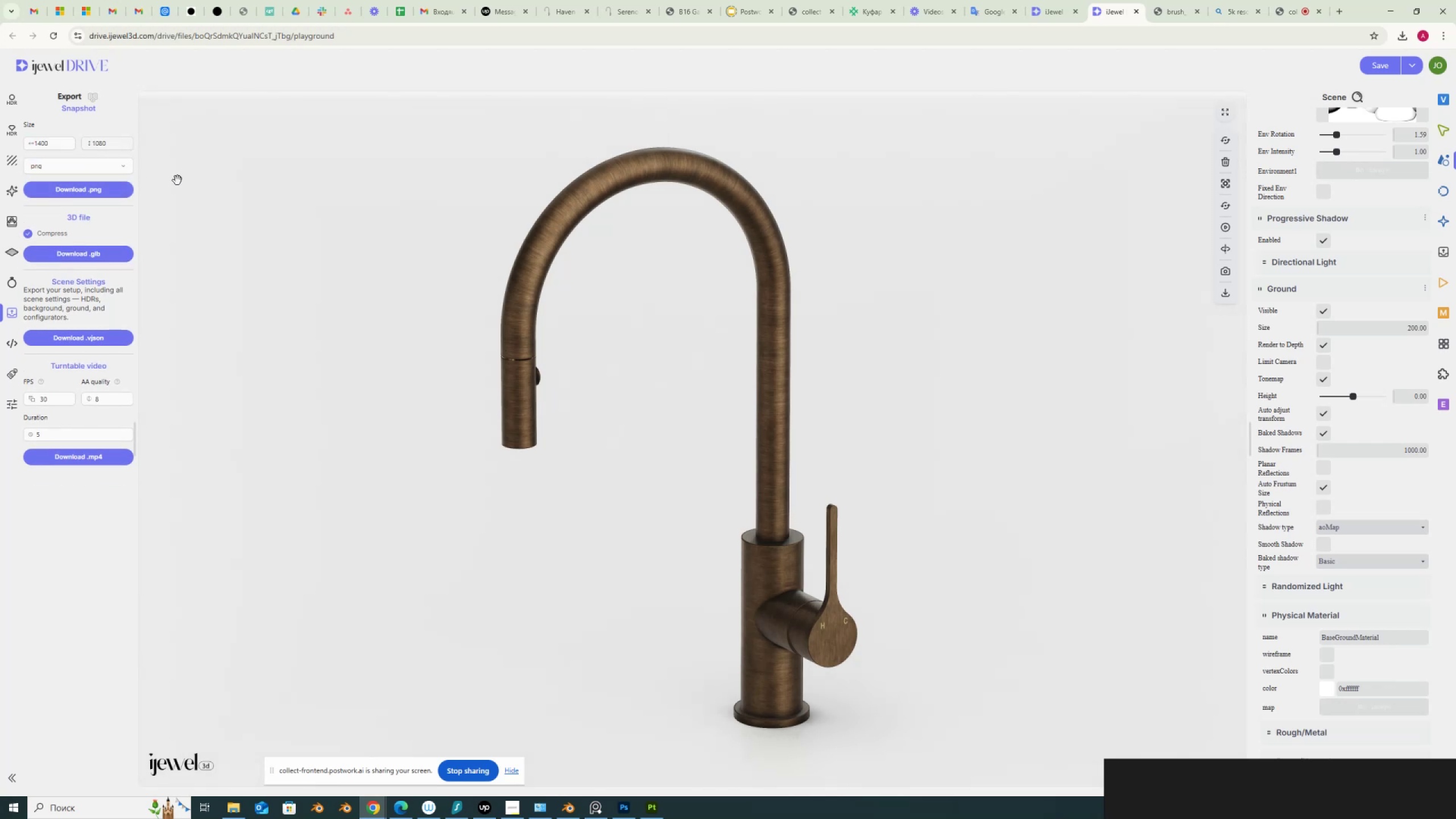 
key(Delete)
 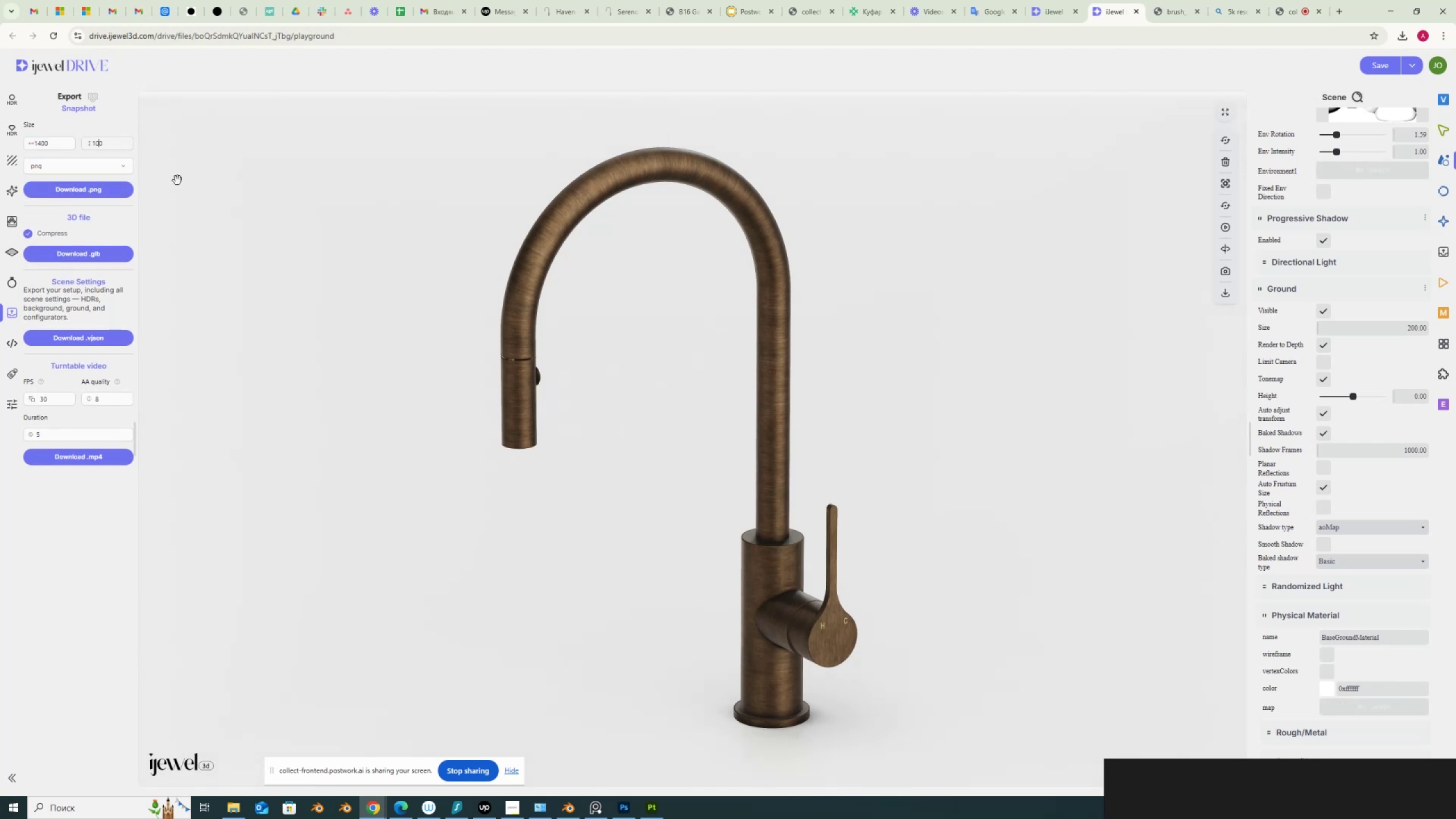 
key(Delete)
 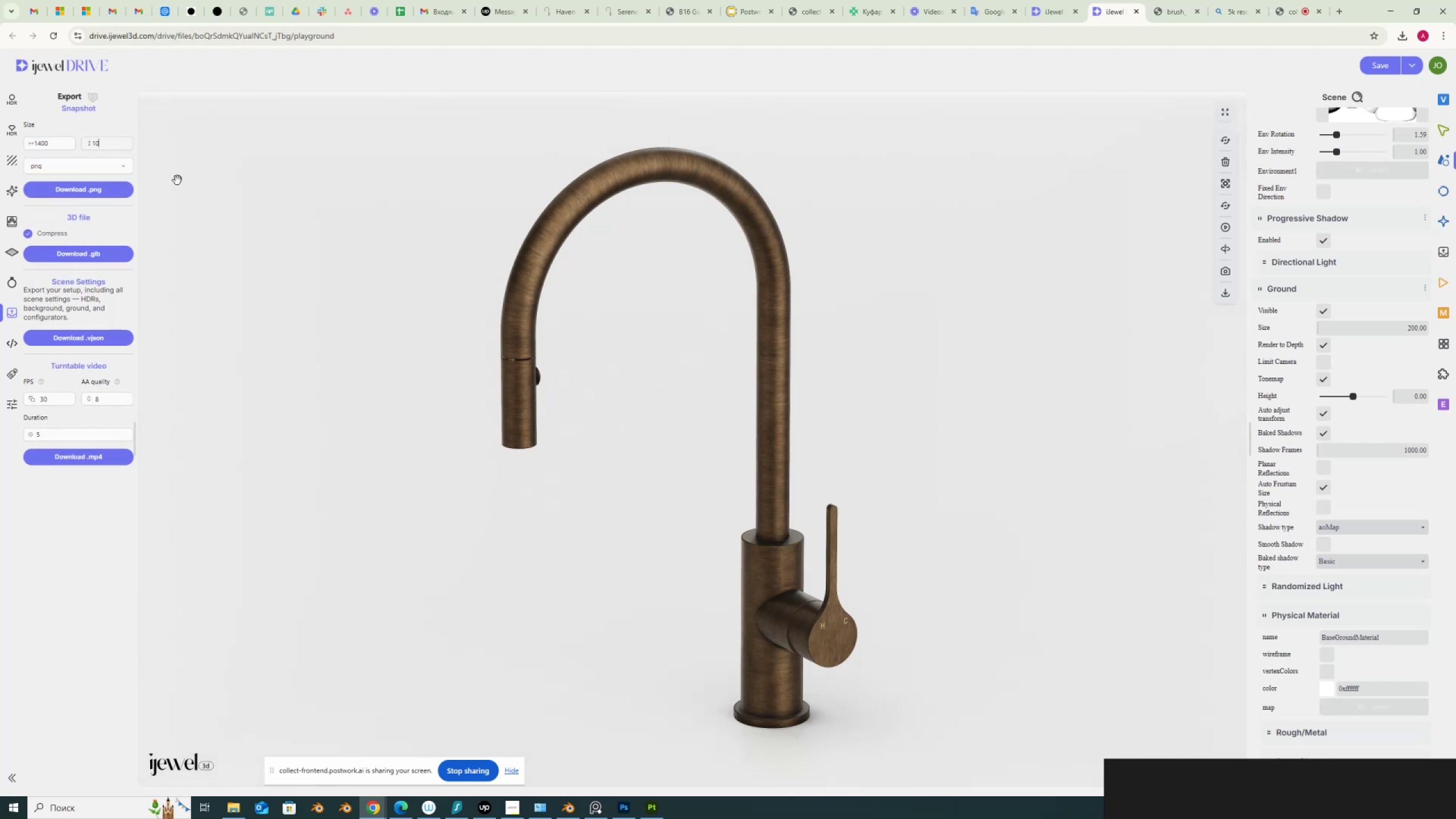 
key(Backspace)
 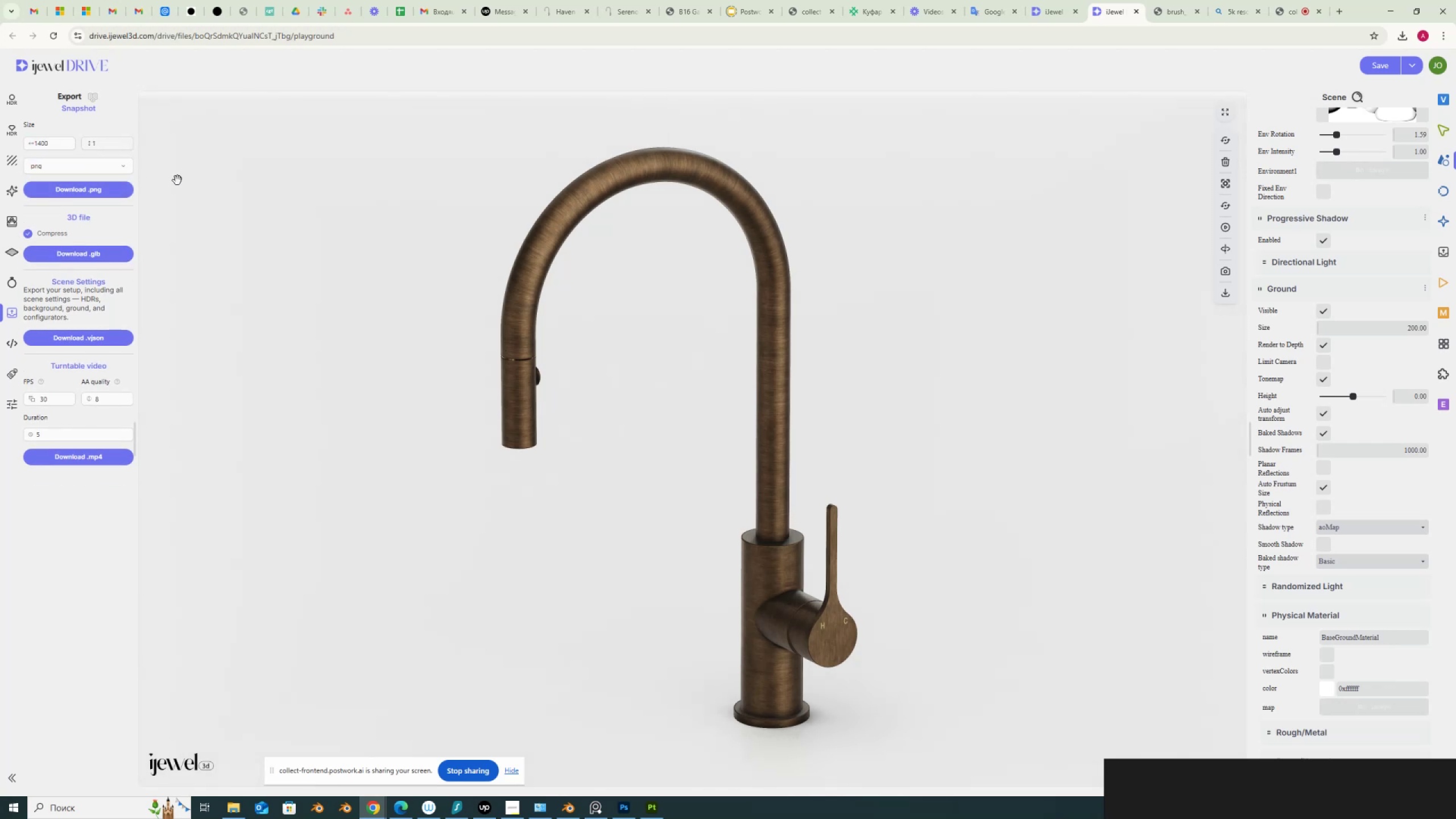 
key(Numpad4)
 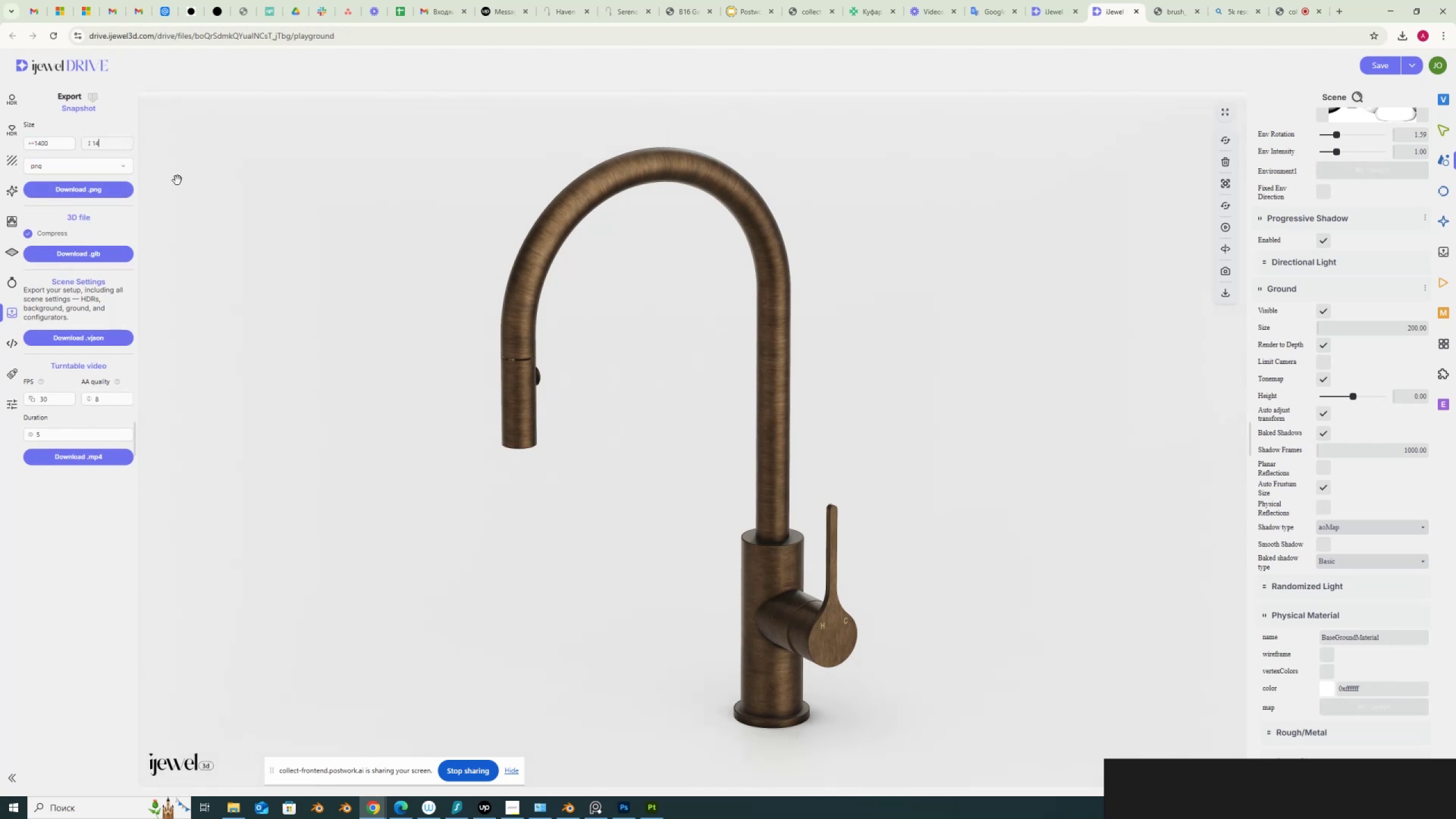 
key(Numpad0)
 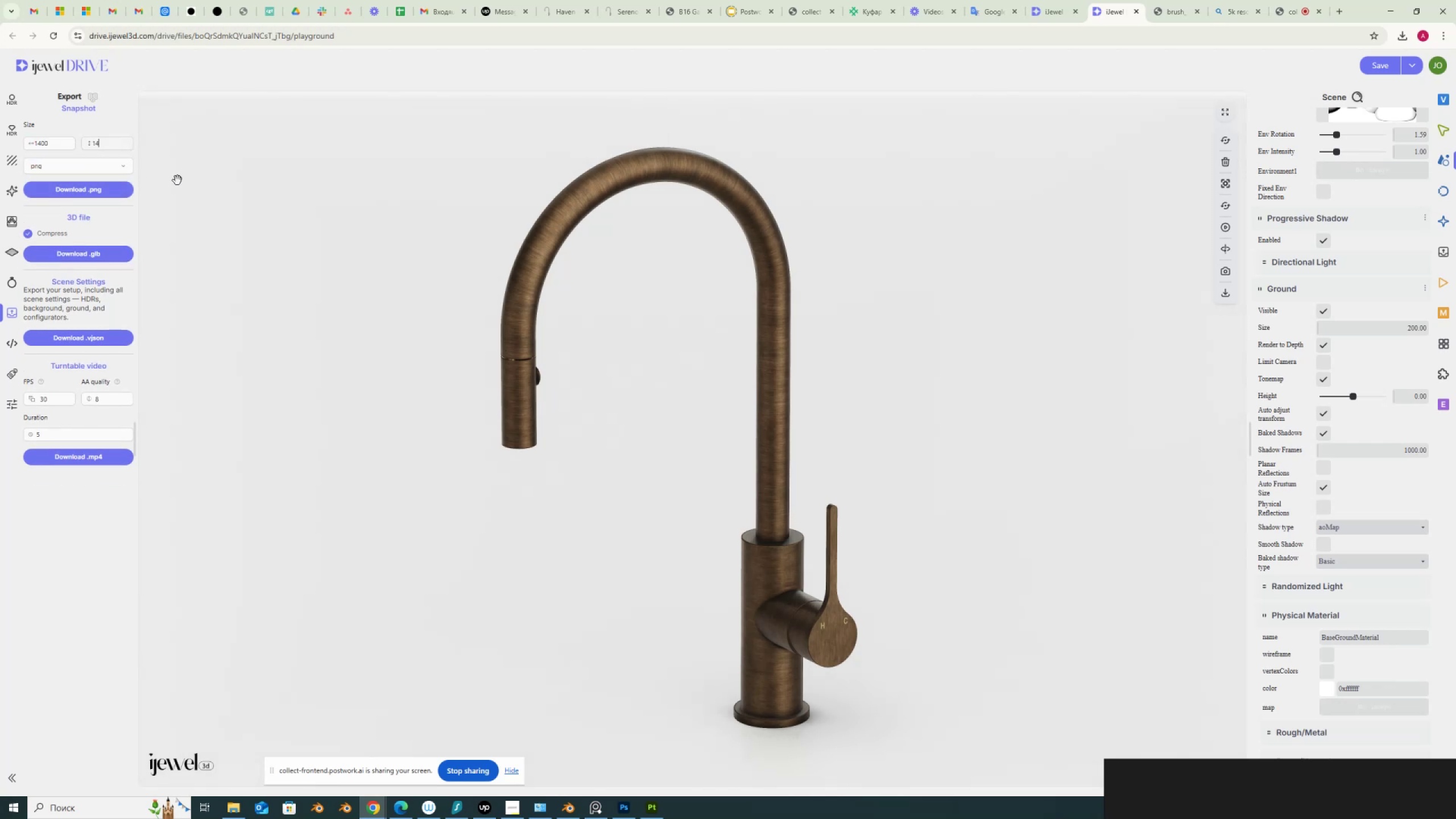 
key(Numpad0)
 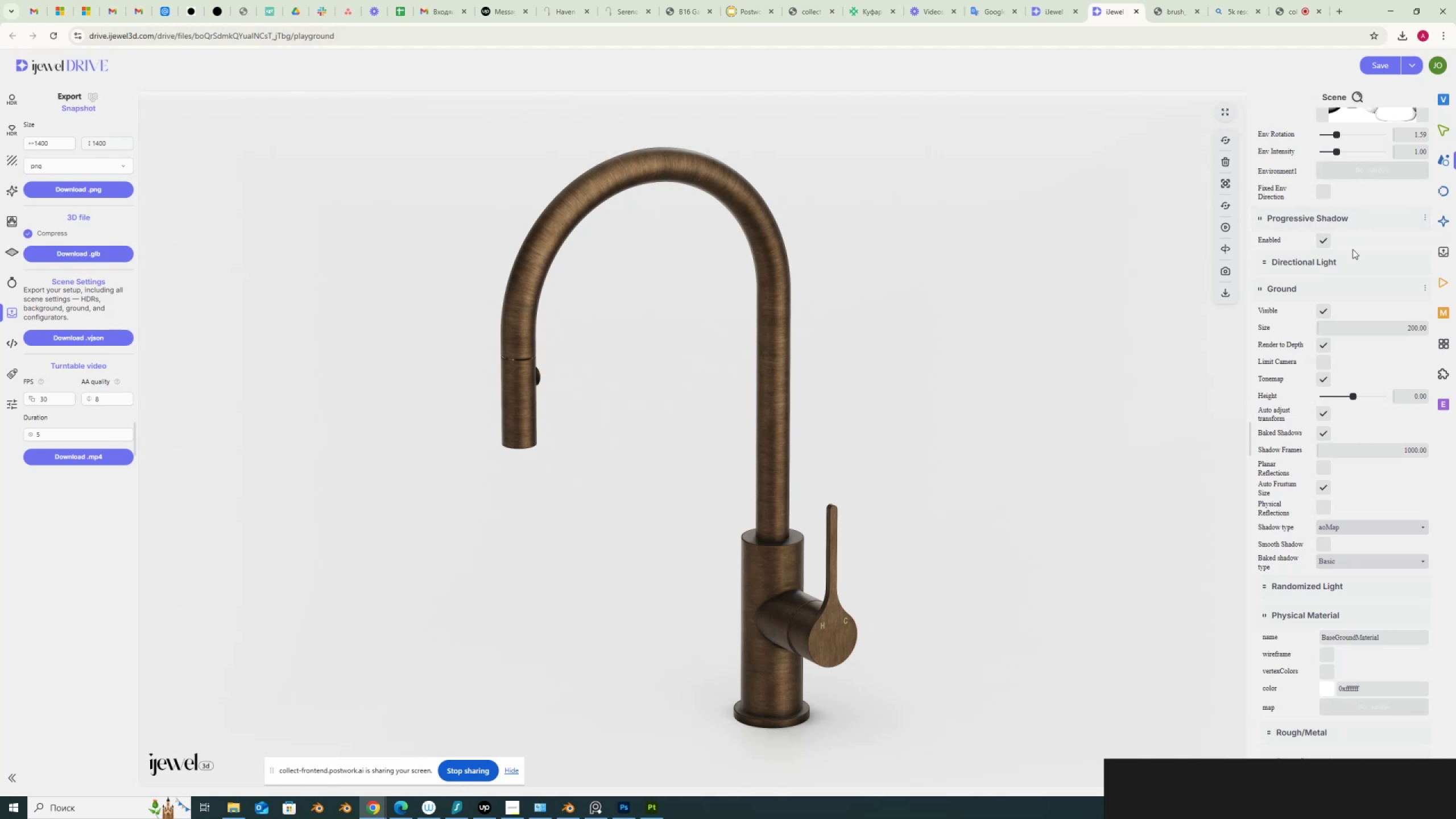 
wait(5.23)
 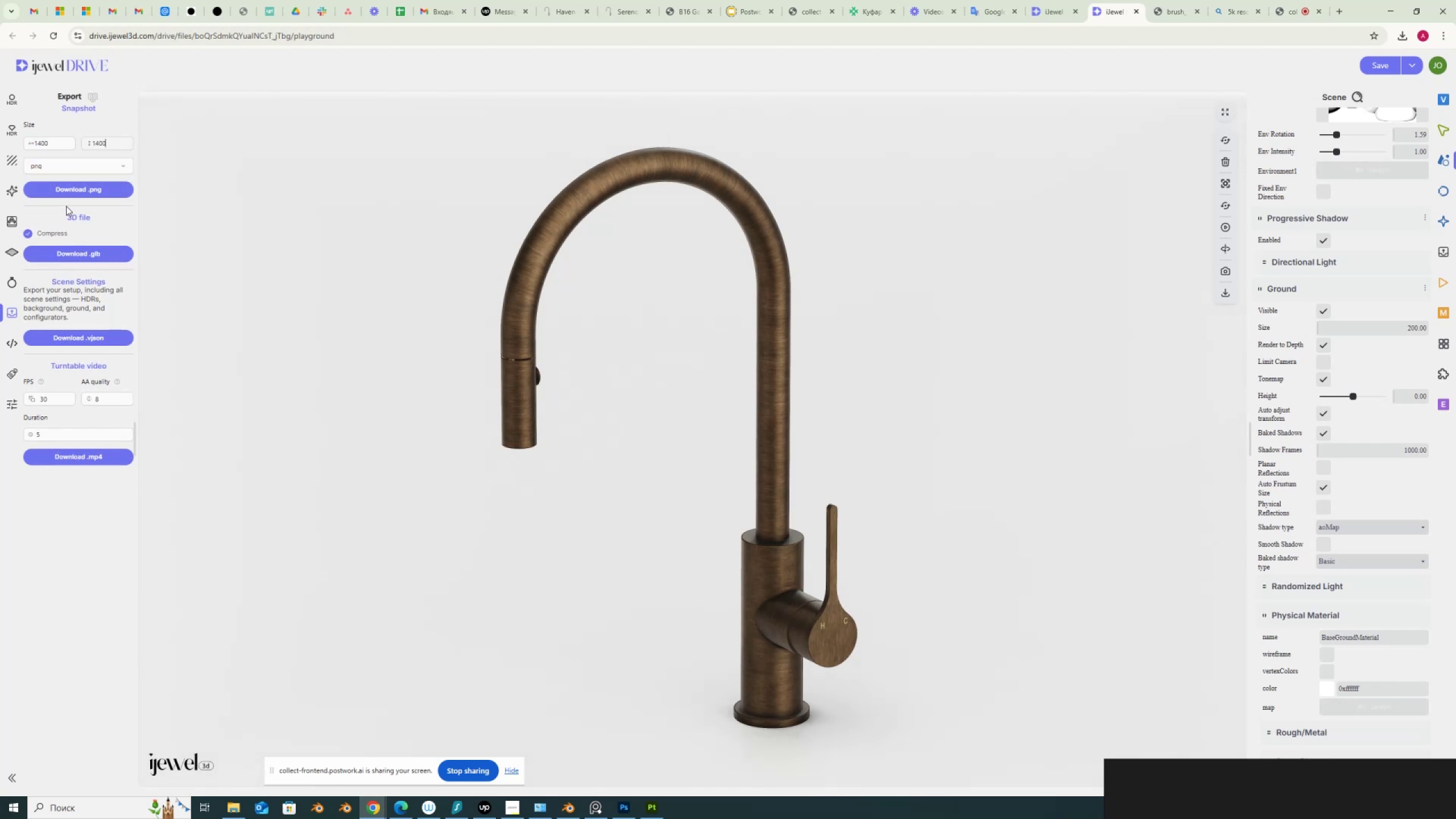 
mouse_move([1446, 241])
 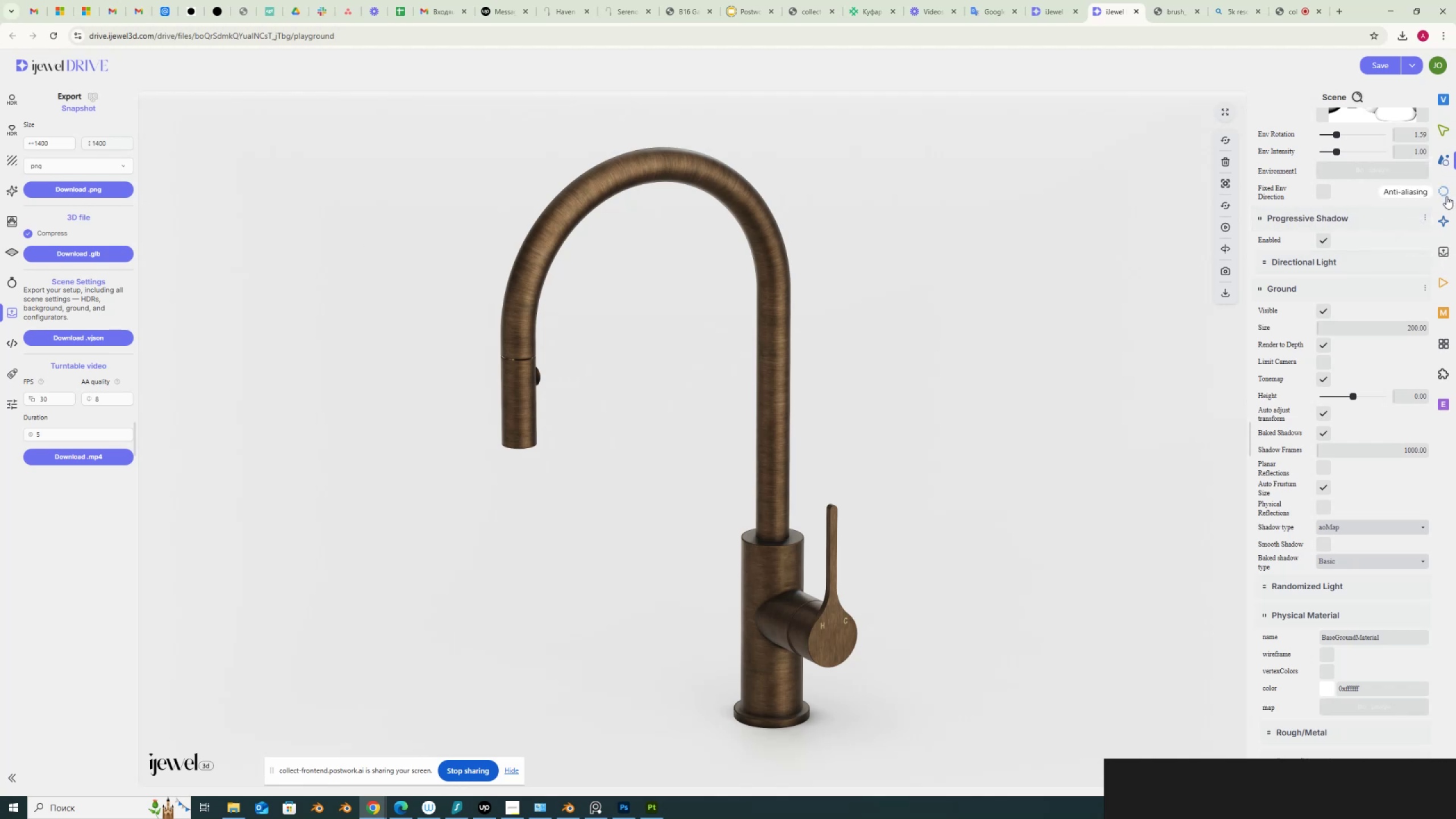 
left_click([1445, 192])
 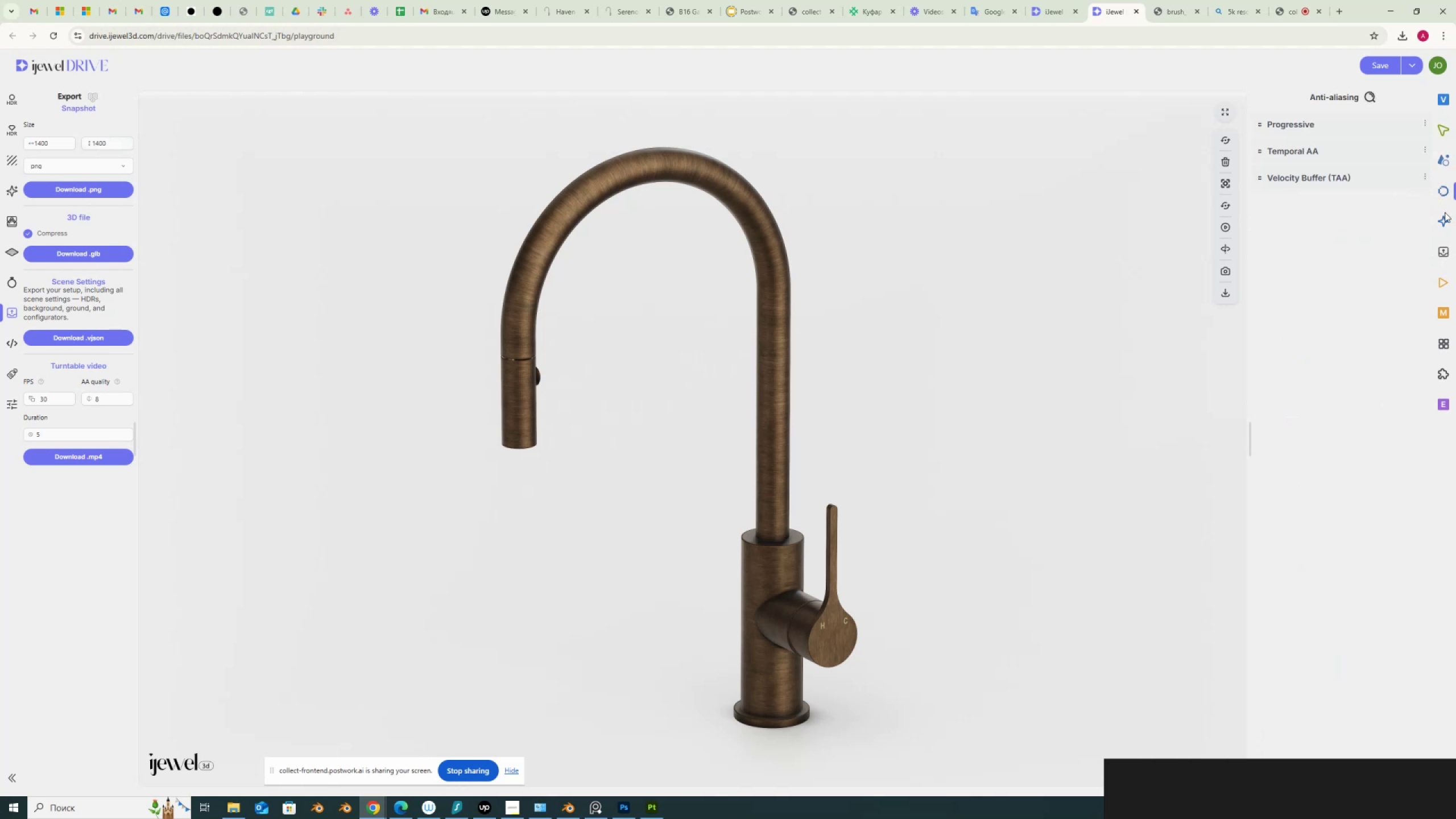 
left_click([1442, 224])
 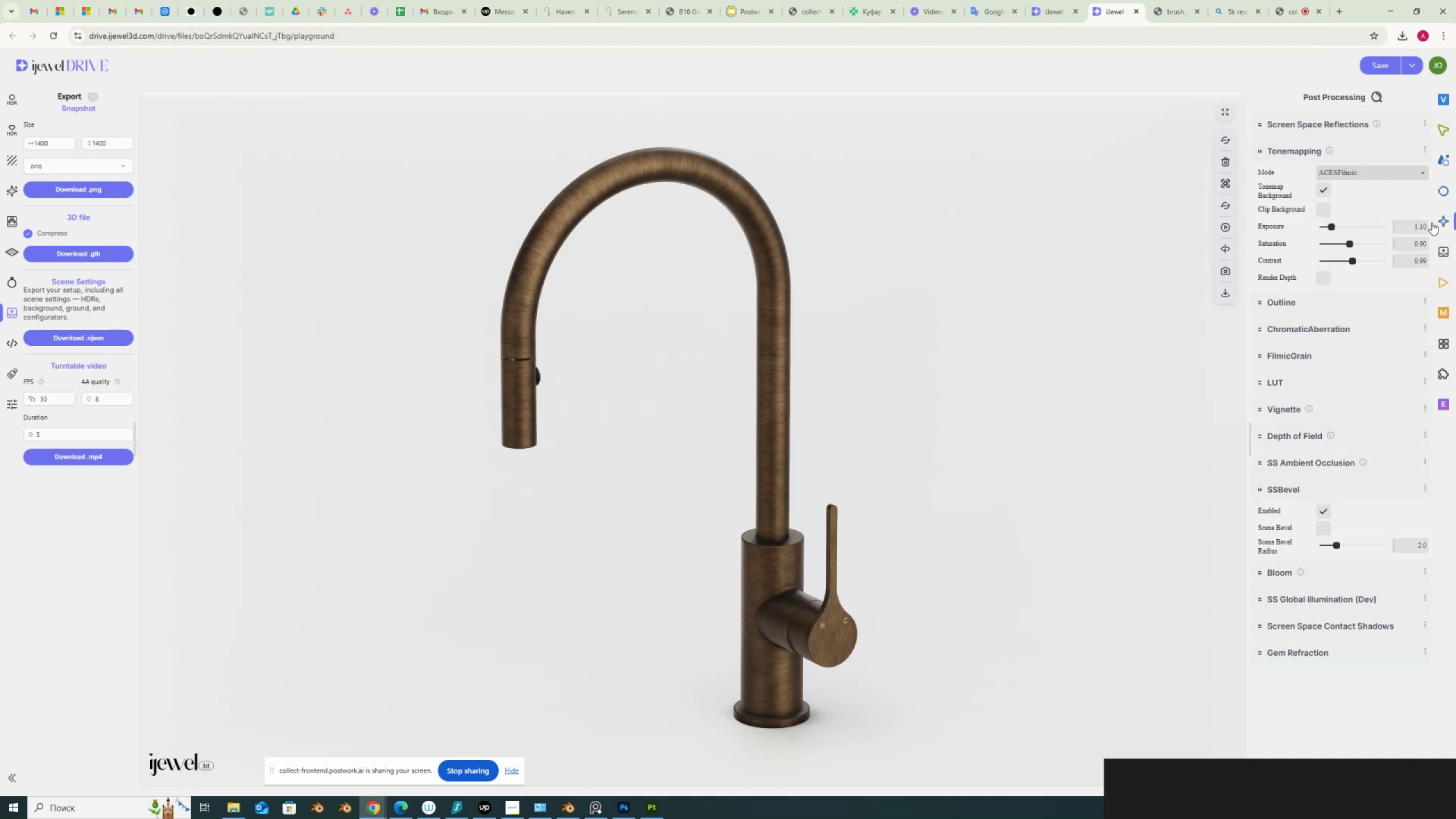 
left_click([1327, 211])
 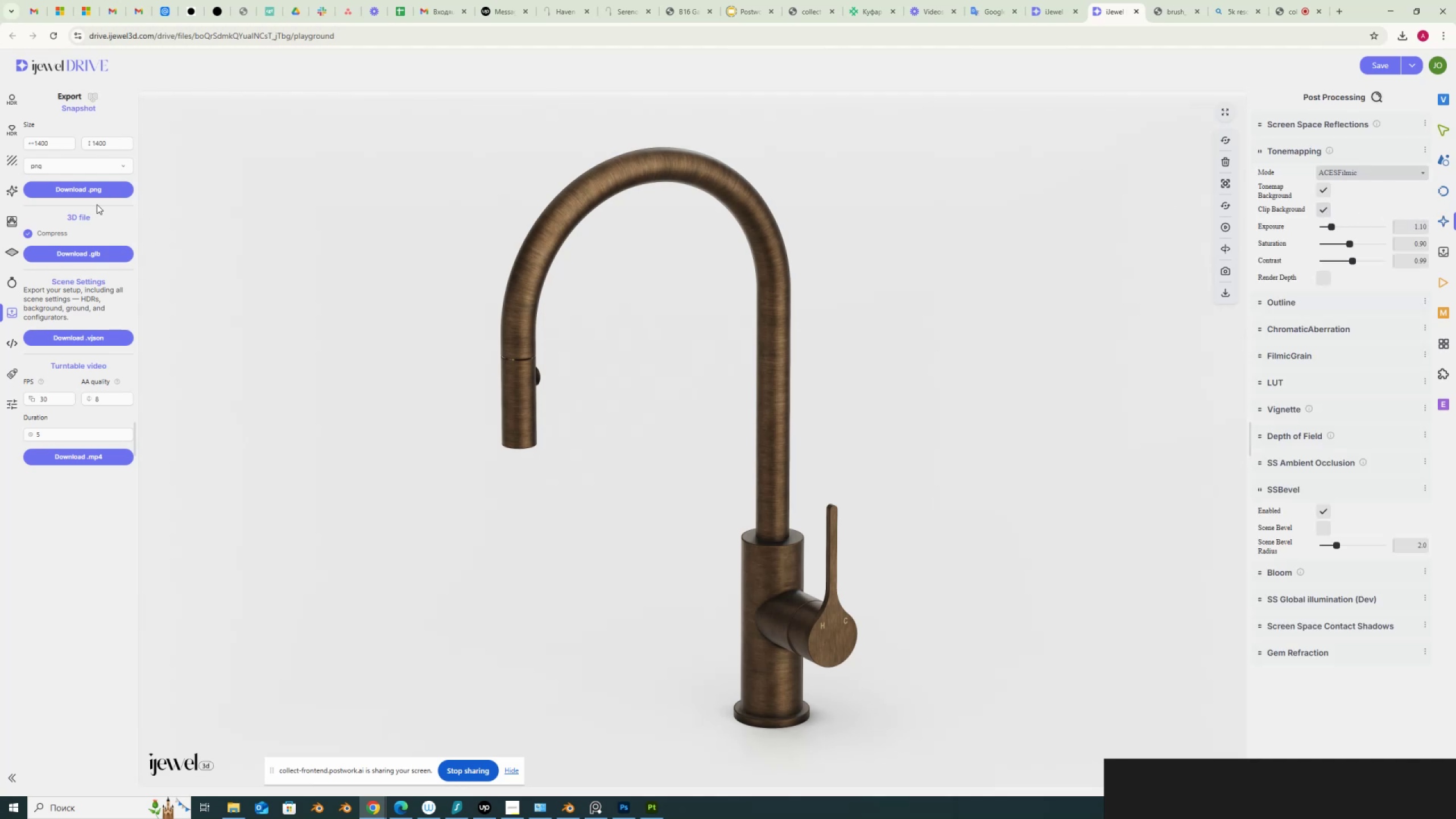 
left_click([101, 189])
 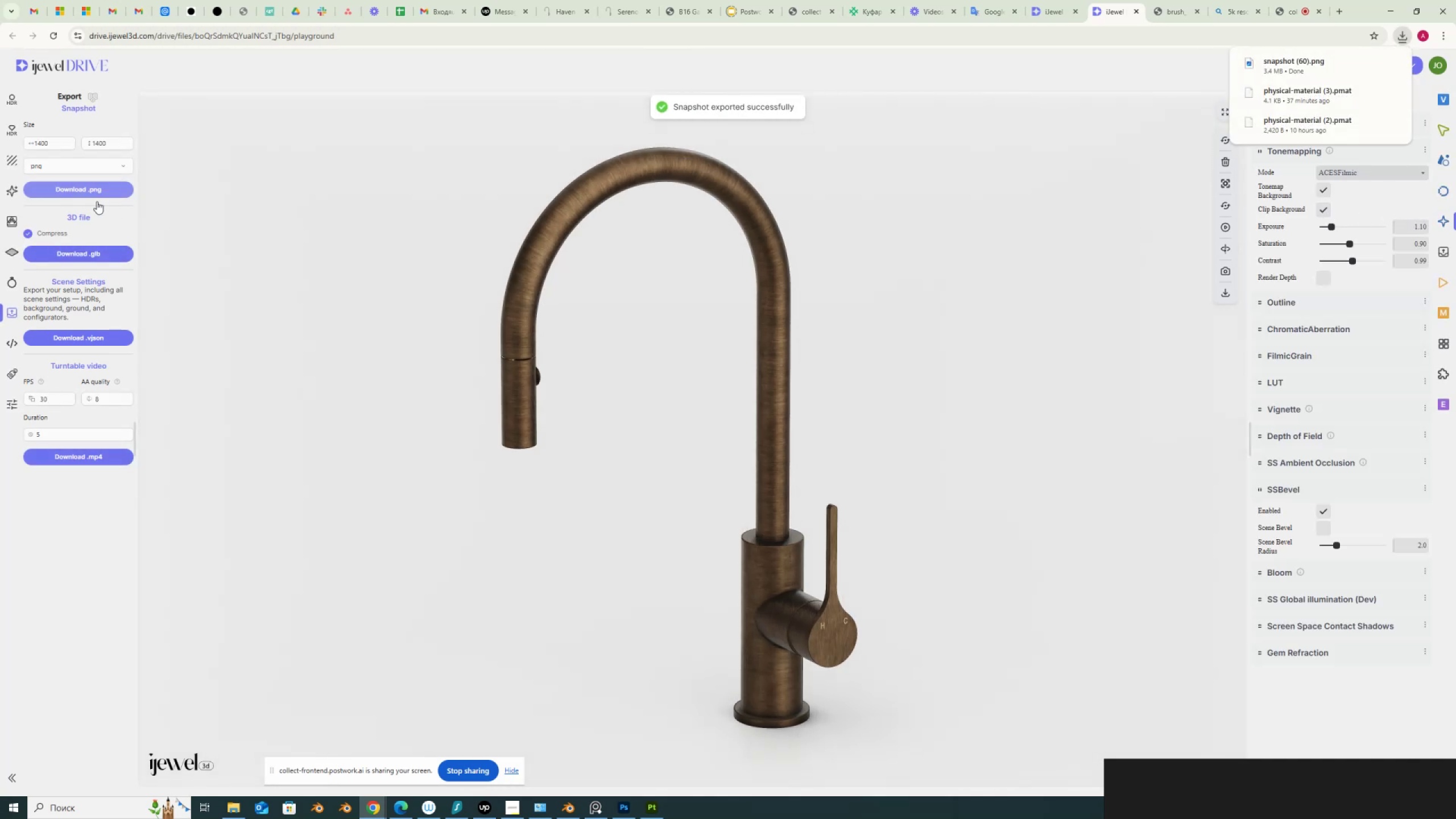 
wait(5.09)
 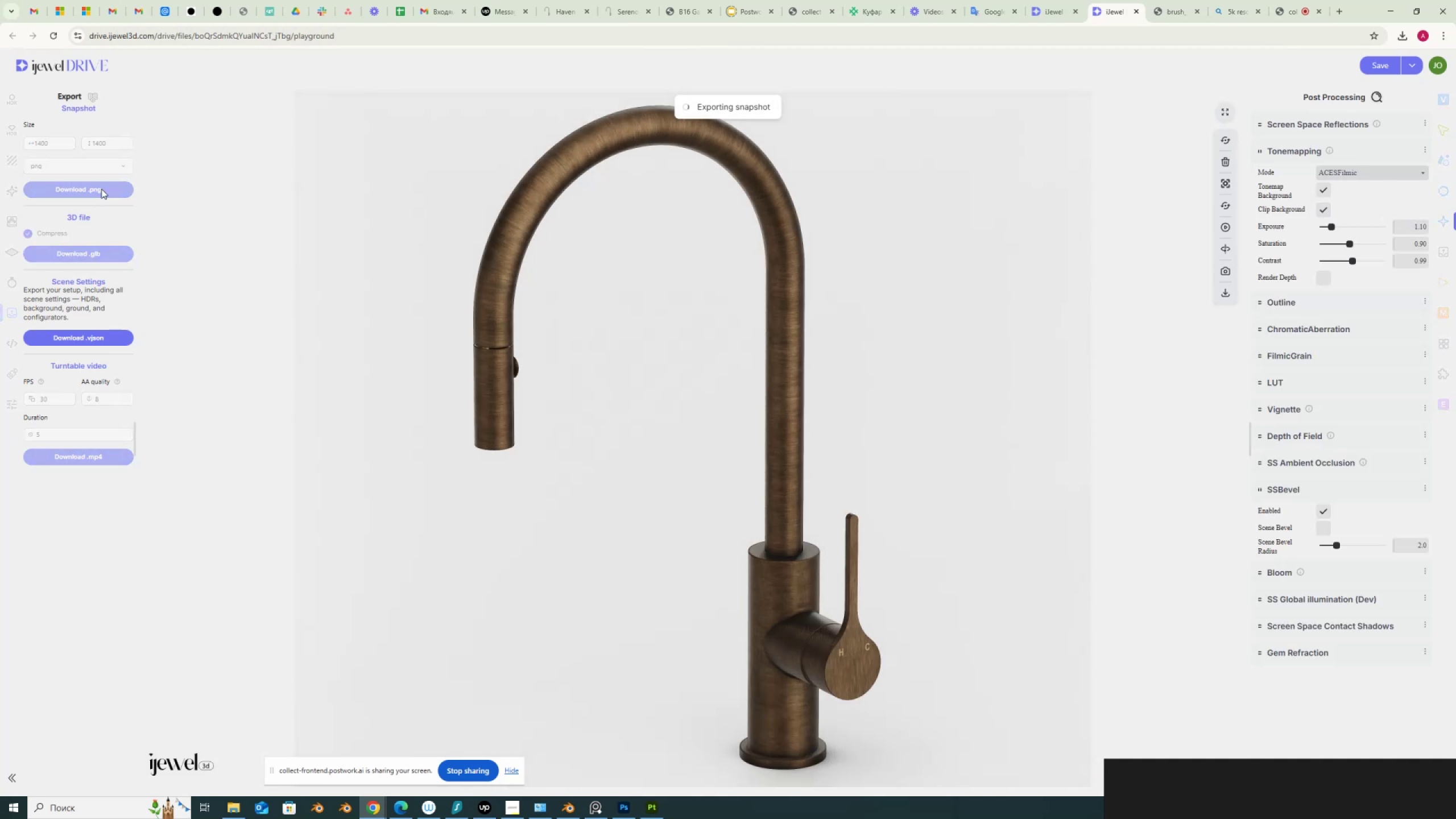 
mouse_move([626, 791])
 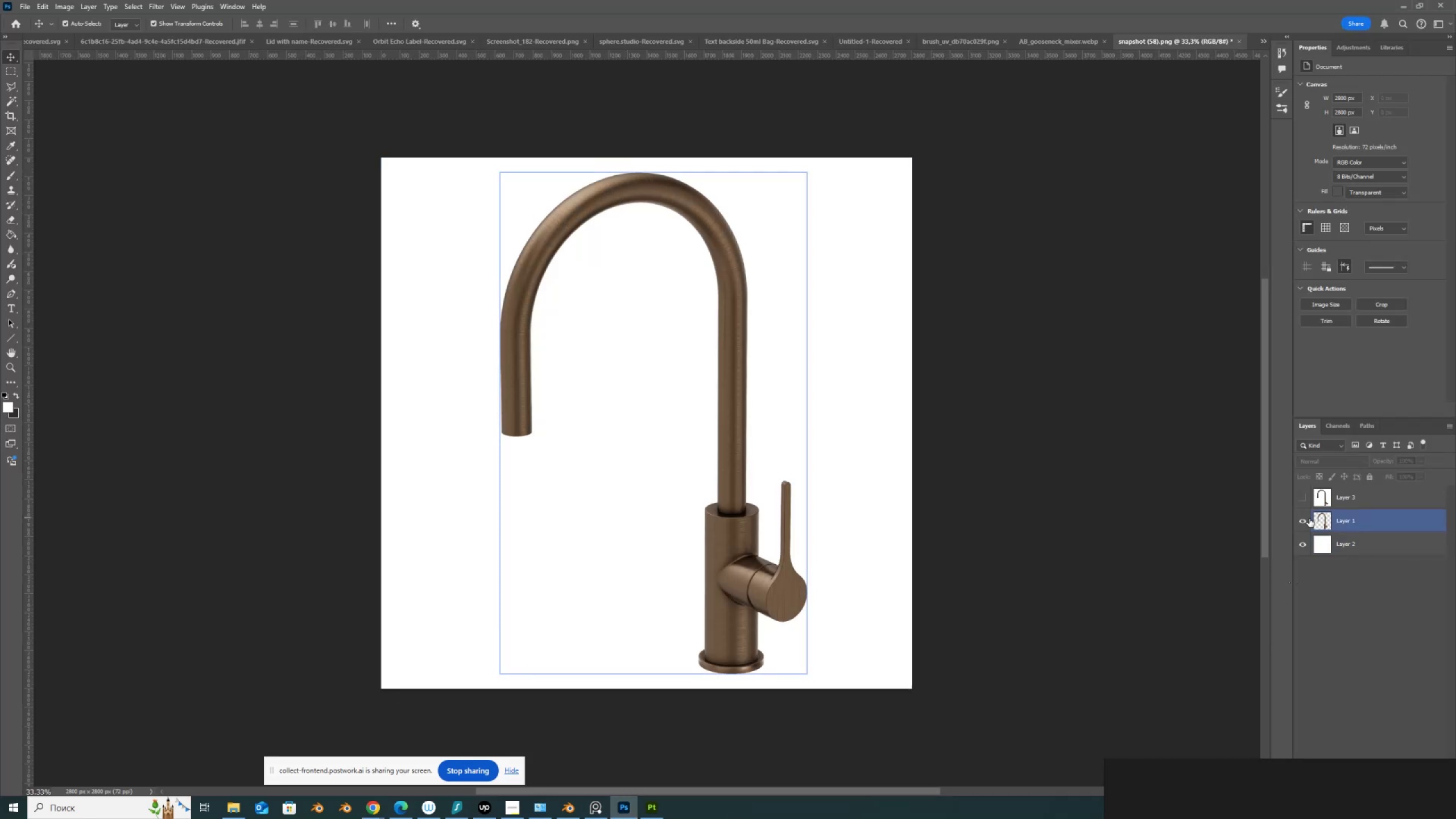 
left_click([1306, 522])
 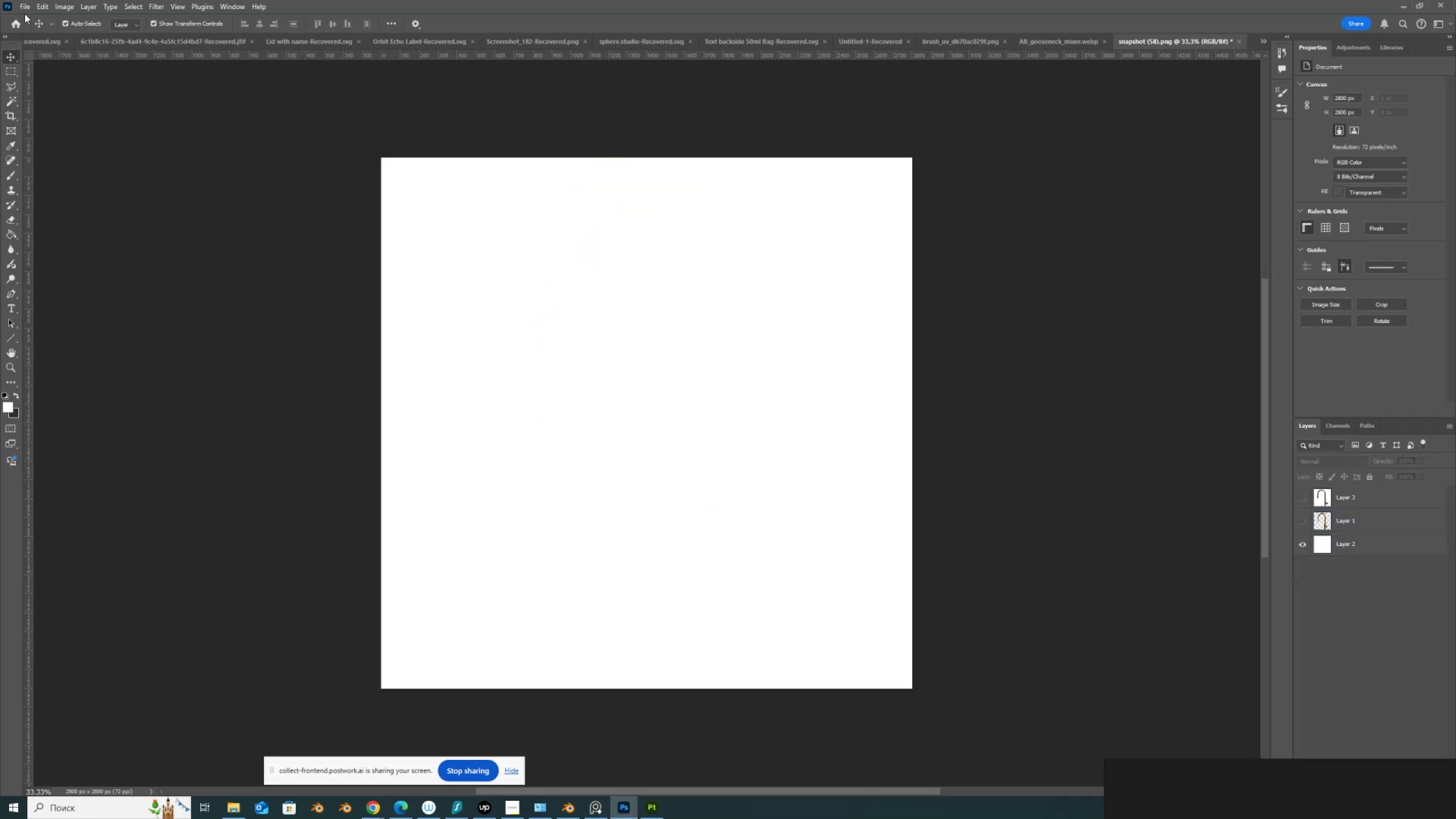 
left_click([25, 7])
 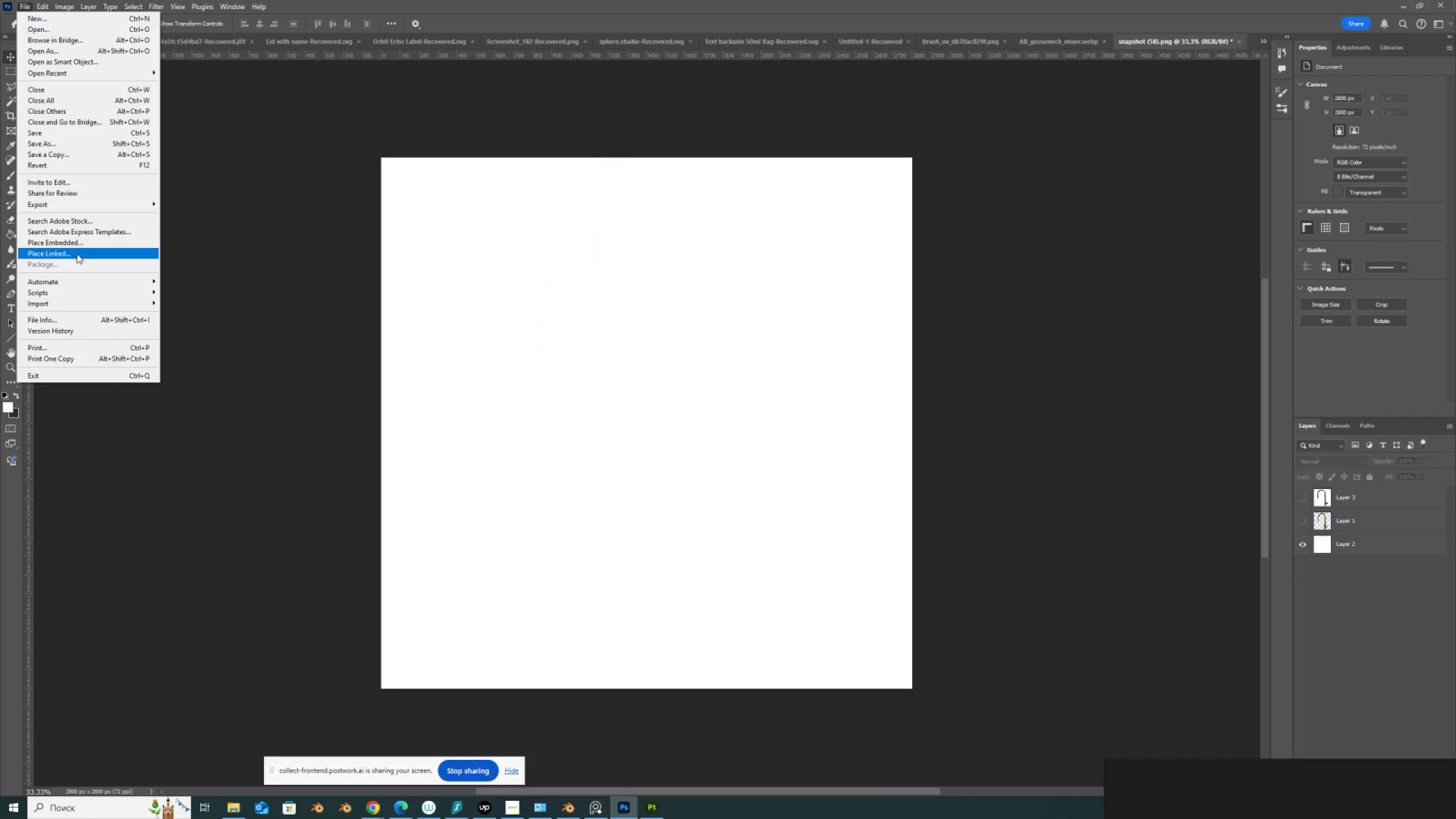 
left_click([82, 241])
 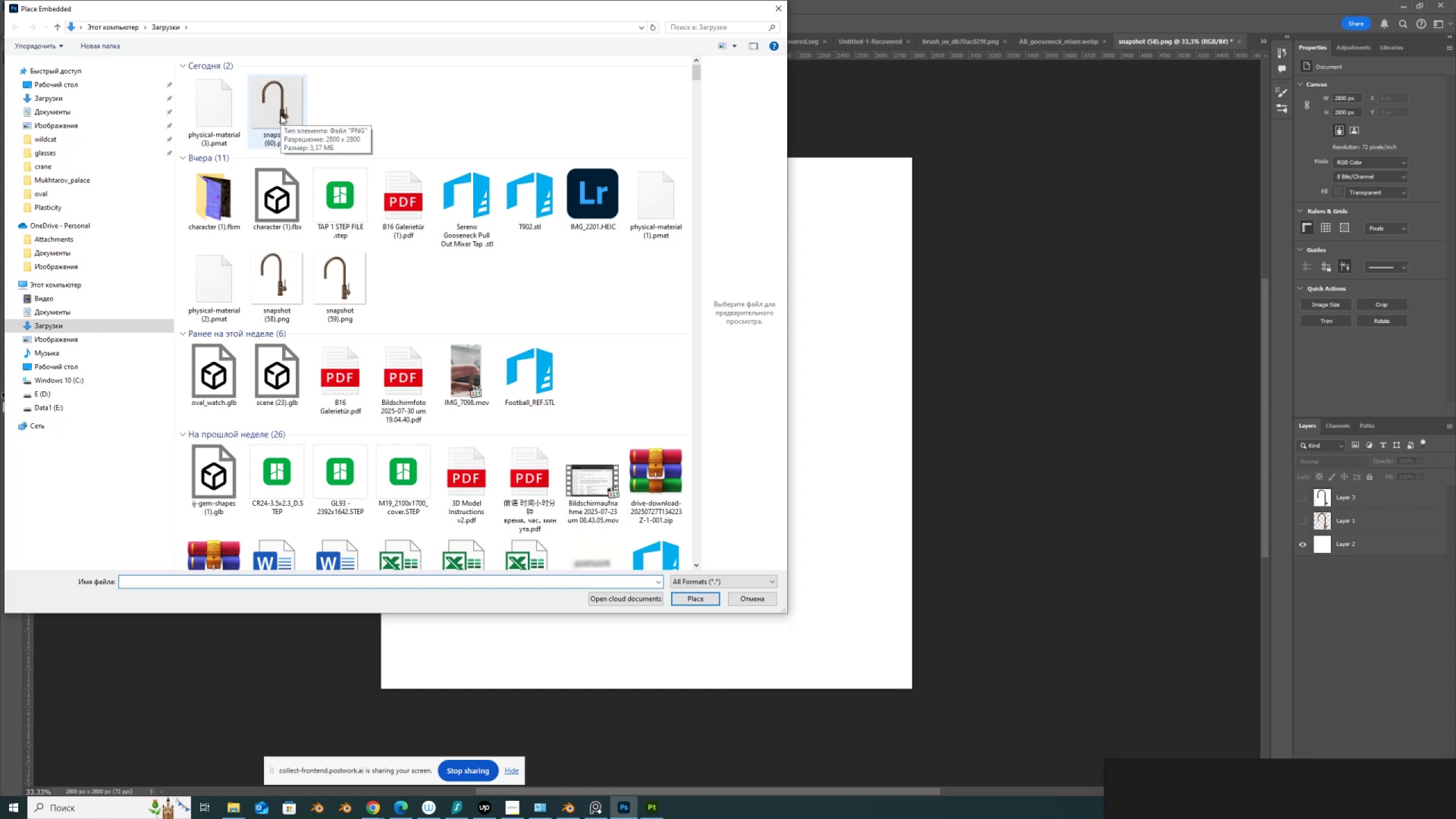 
double_click([280, 115])
 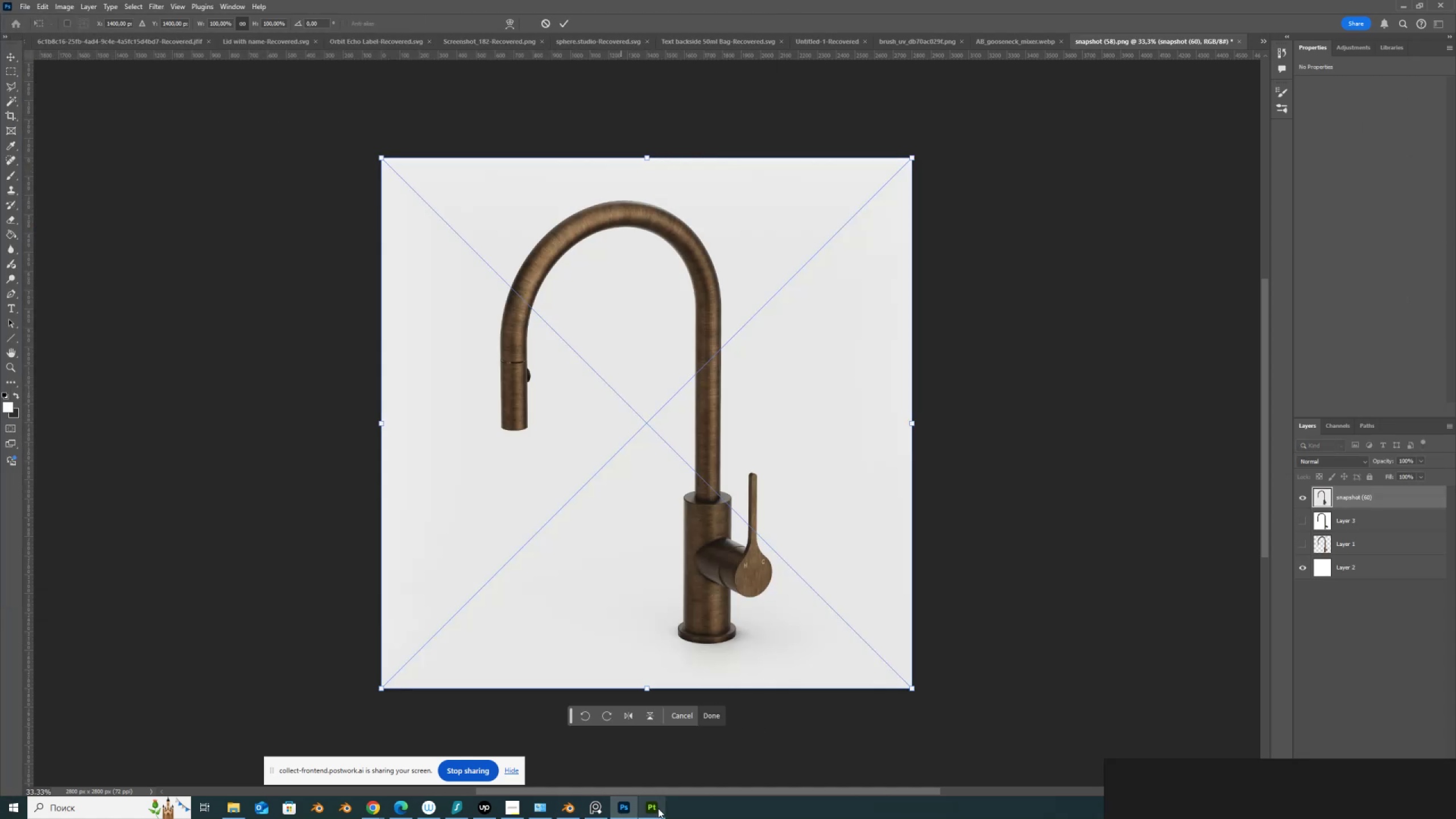 
wait(7.64)
 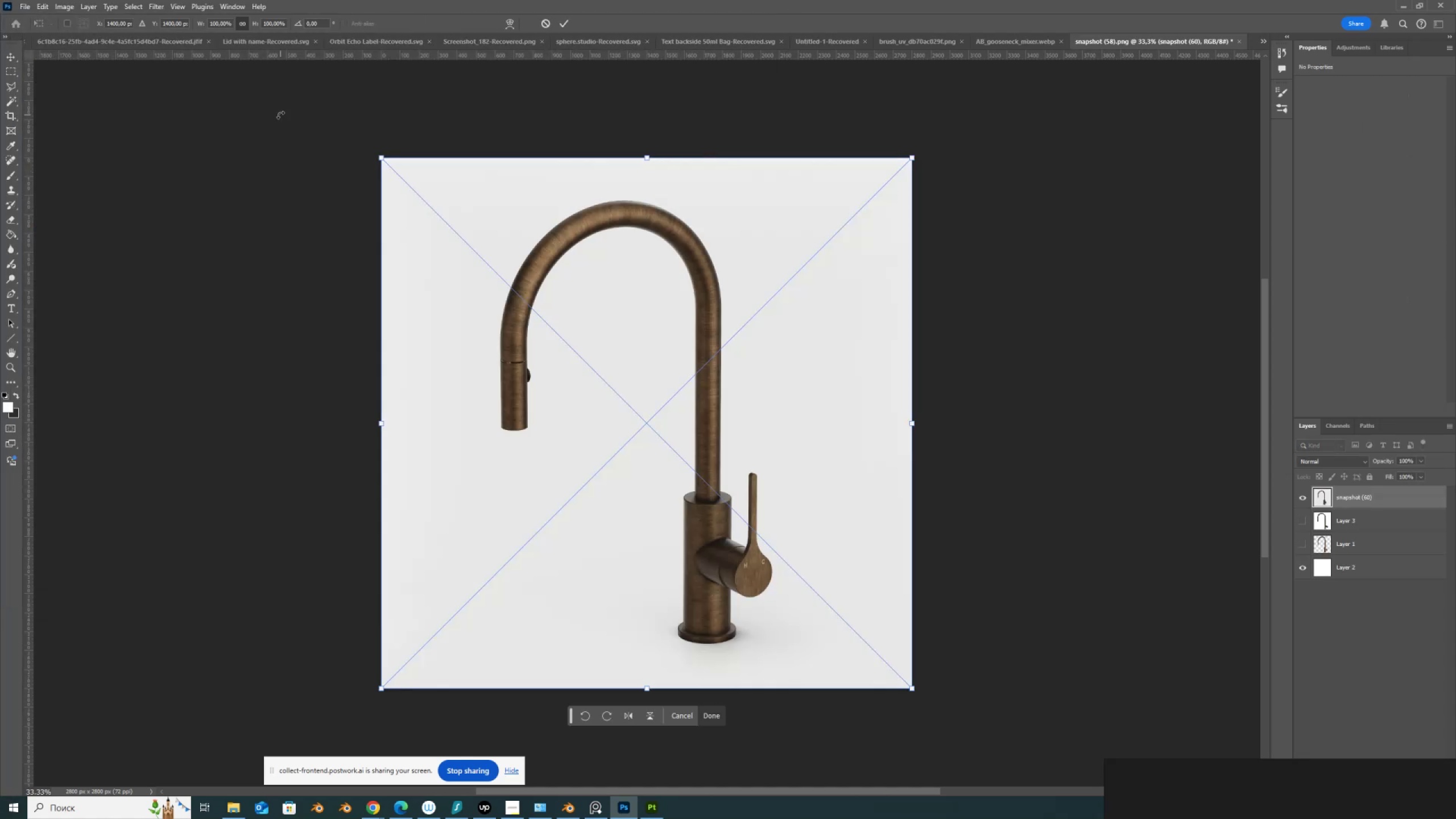 
left_click([377, 806])
 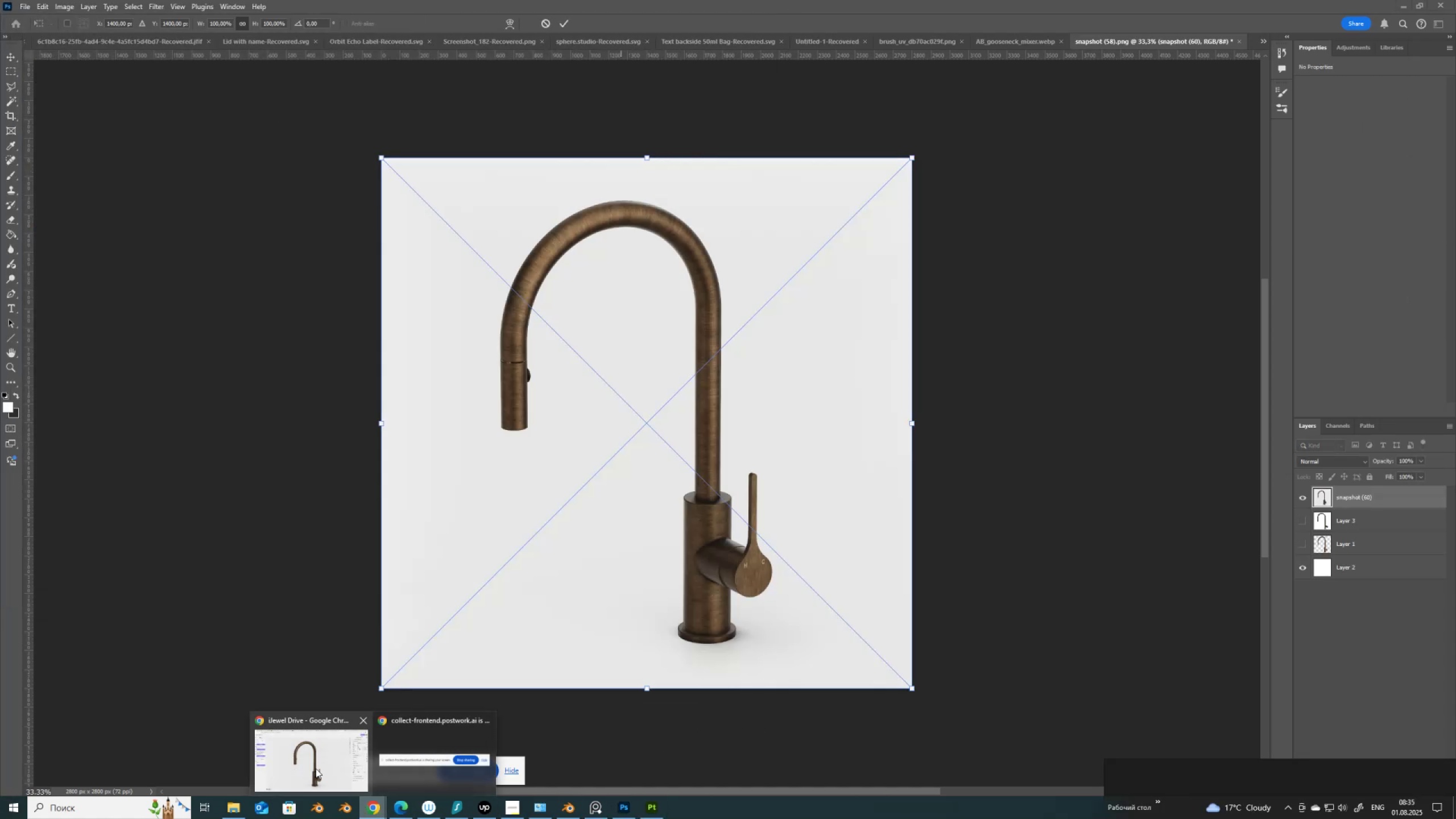 
left_click([305, 769])
 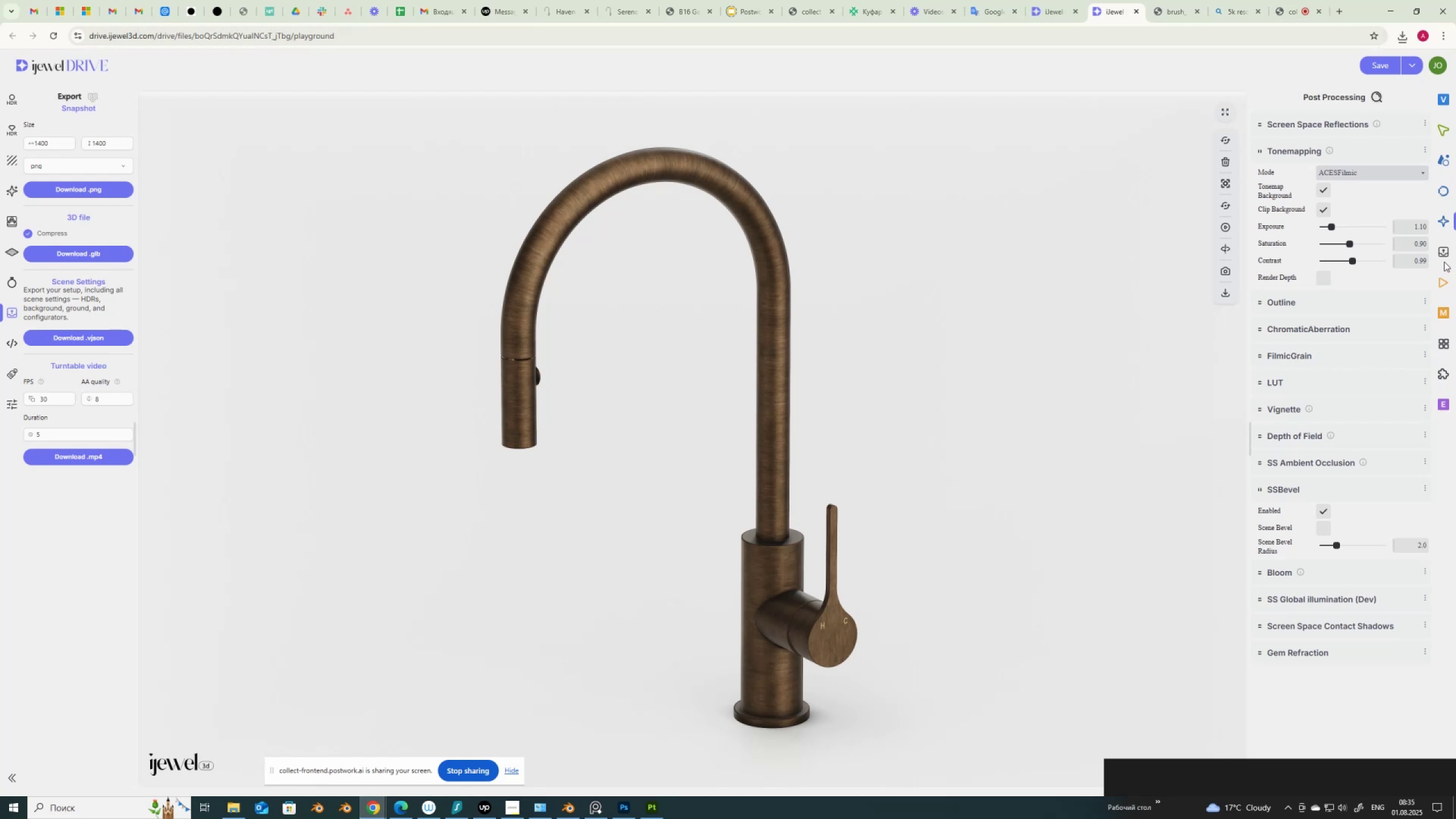 
left_click([1444, 255])
 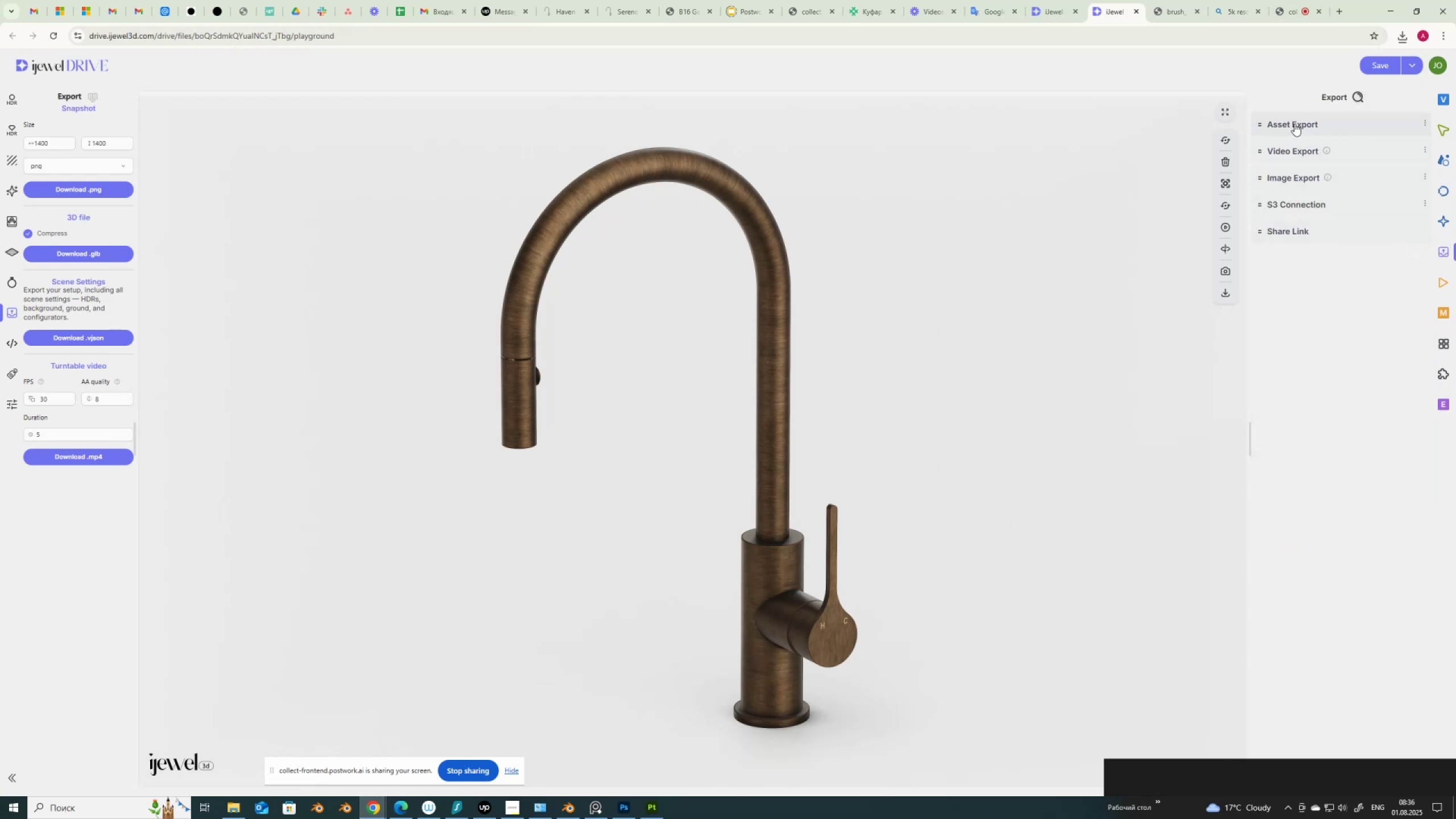 
left_click([1294, 123])
 